 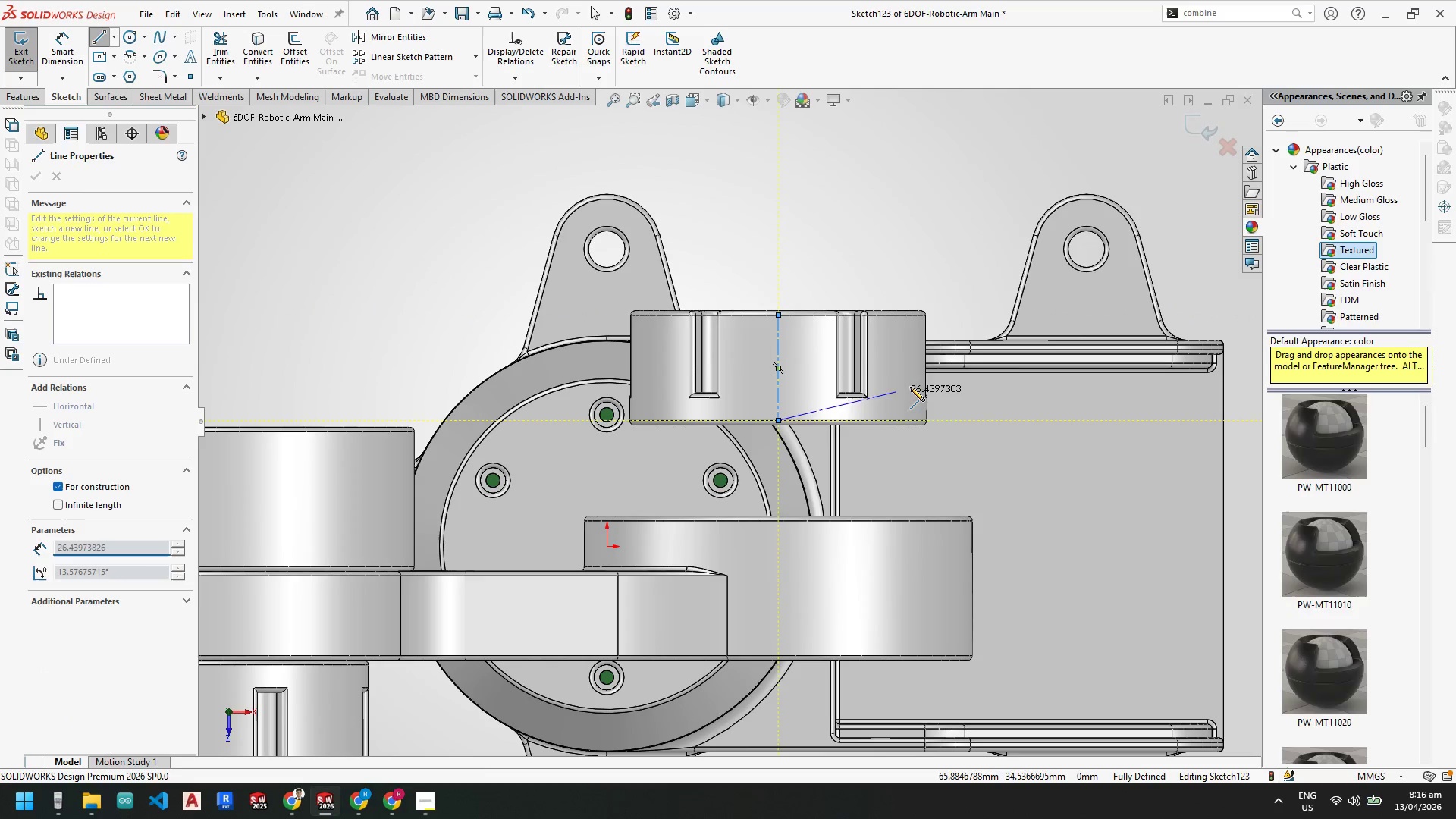 
key(Escape)
 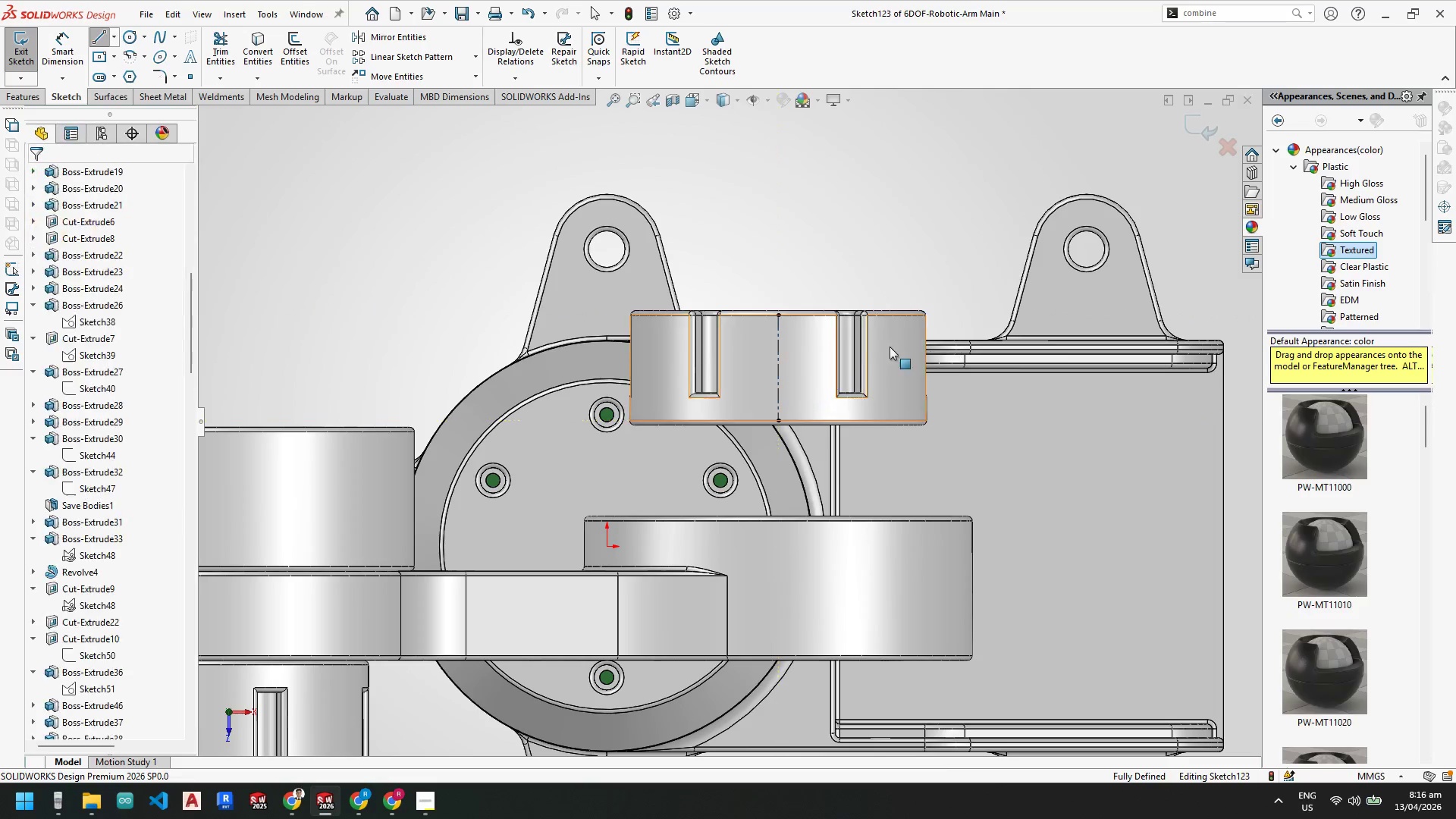 
key(Escape)
 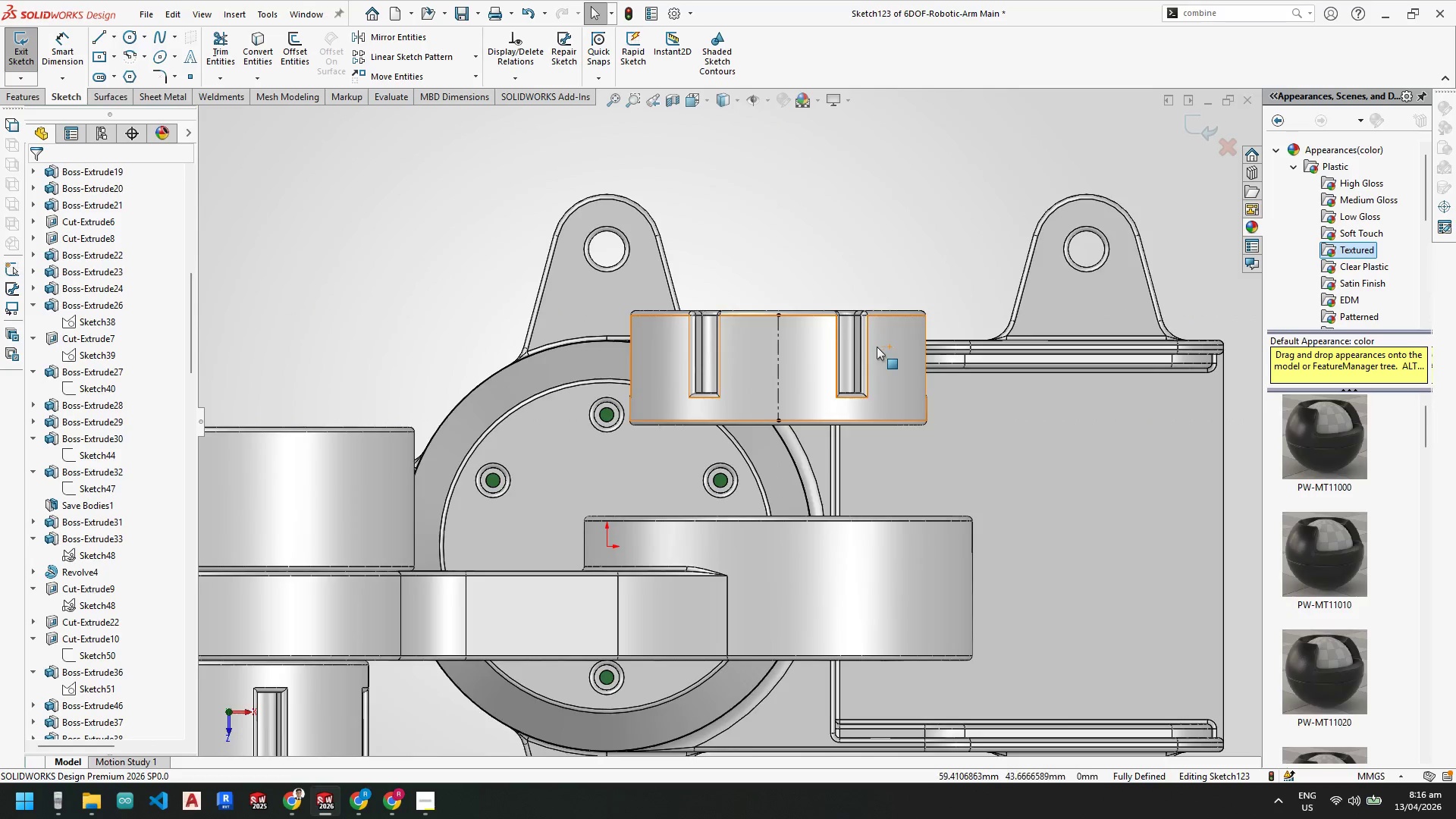 
scroll: coordinate [874, 347], scroll_direction: down, amount: 3.0
 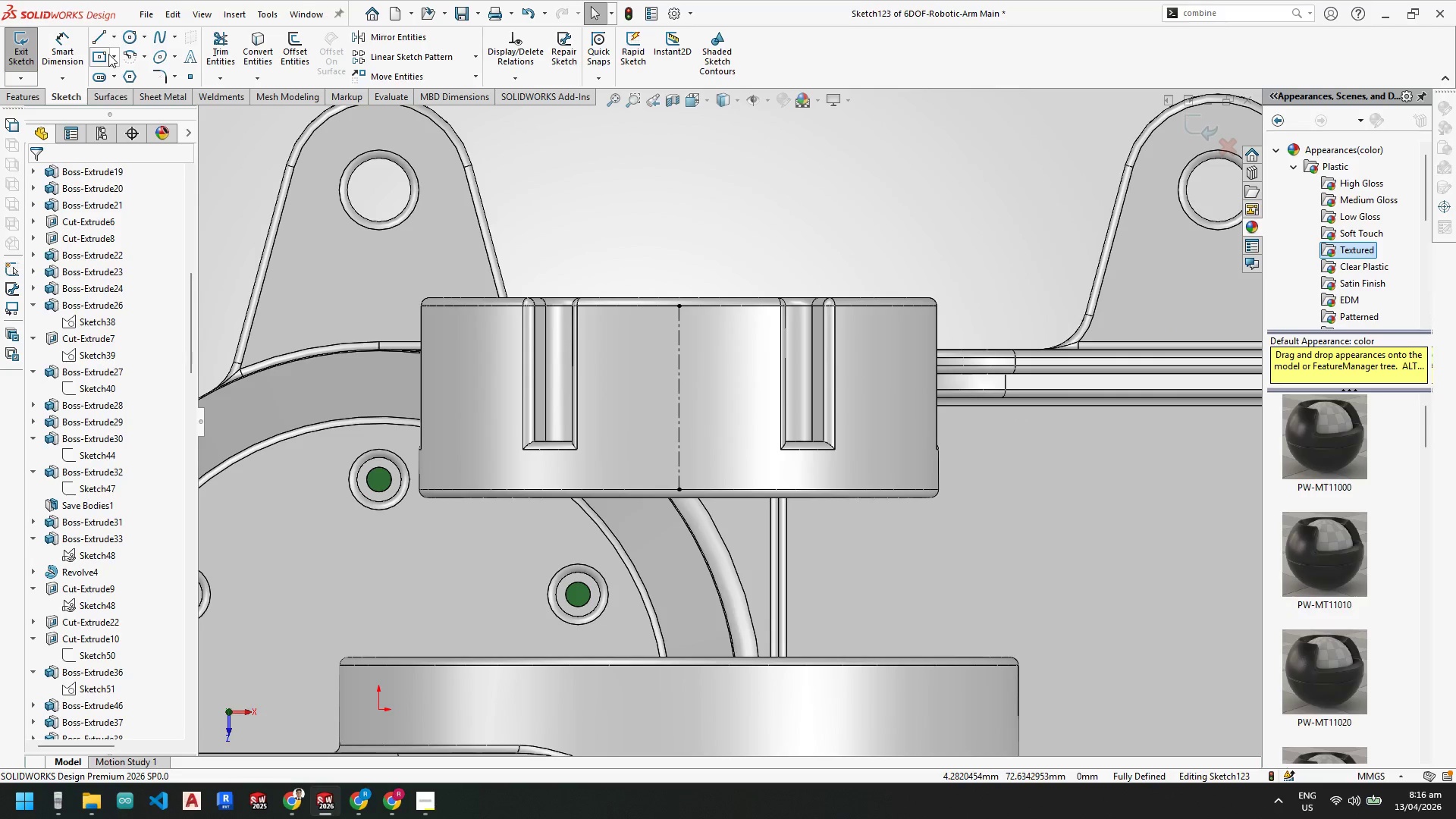 
left_click([102, 53])
 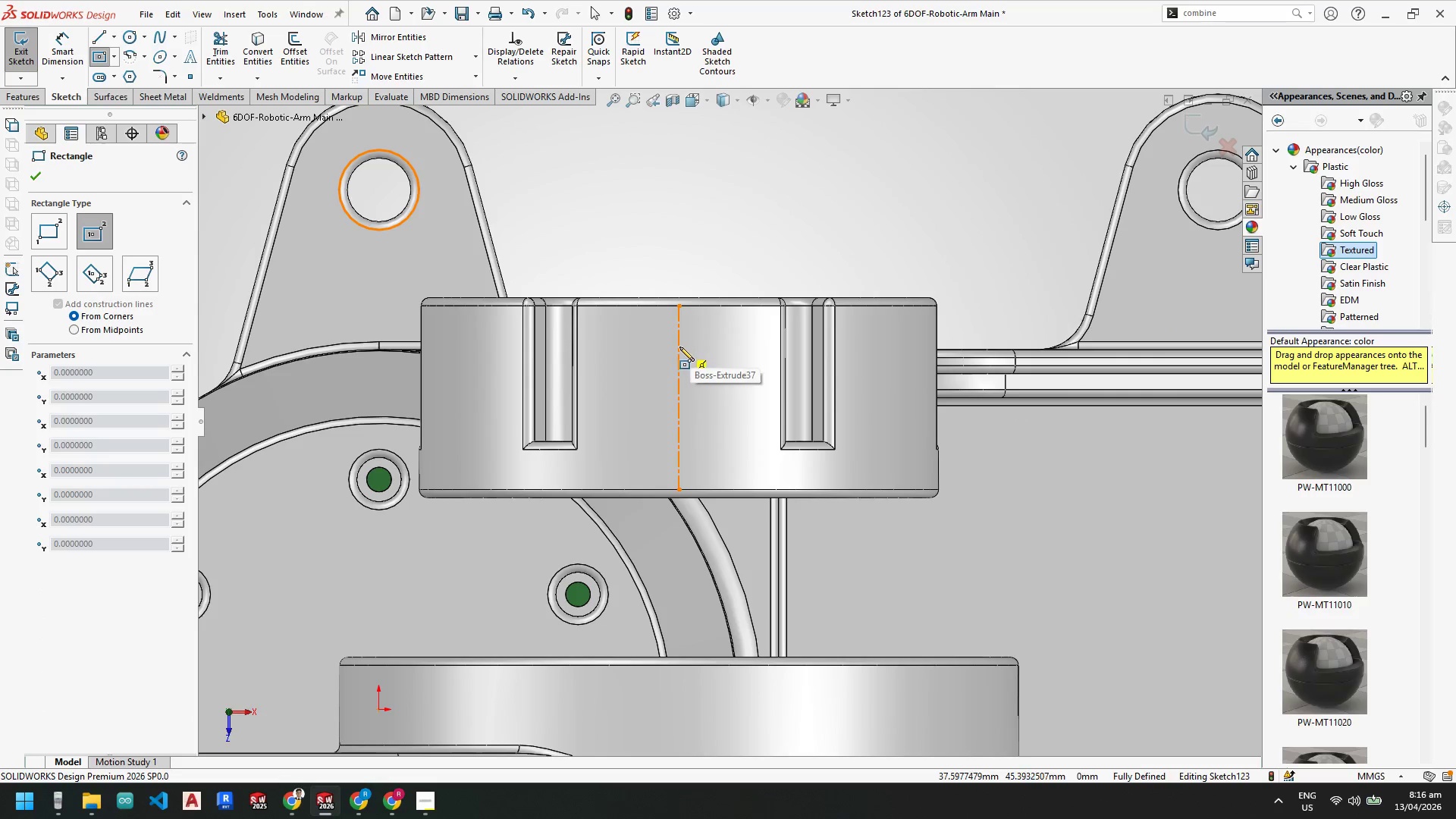 
left_click([679, 353])
 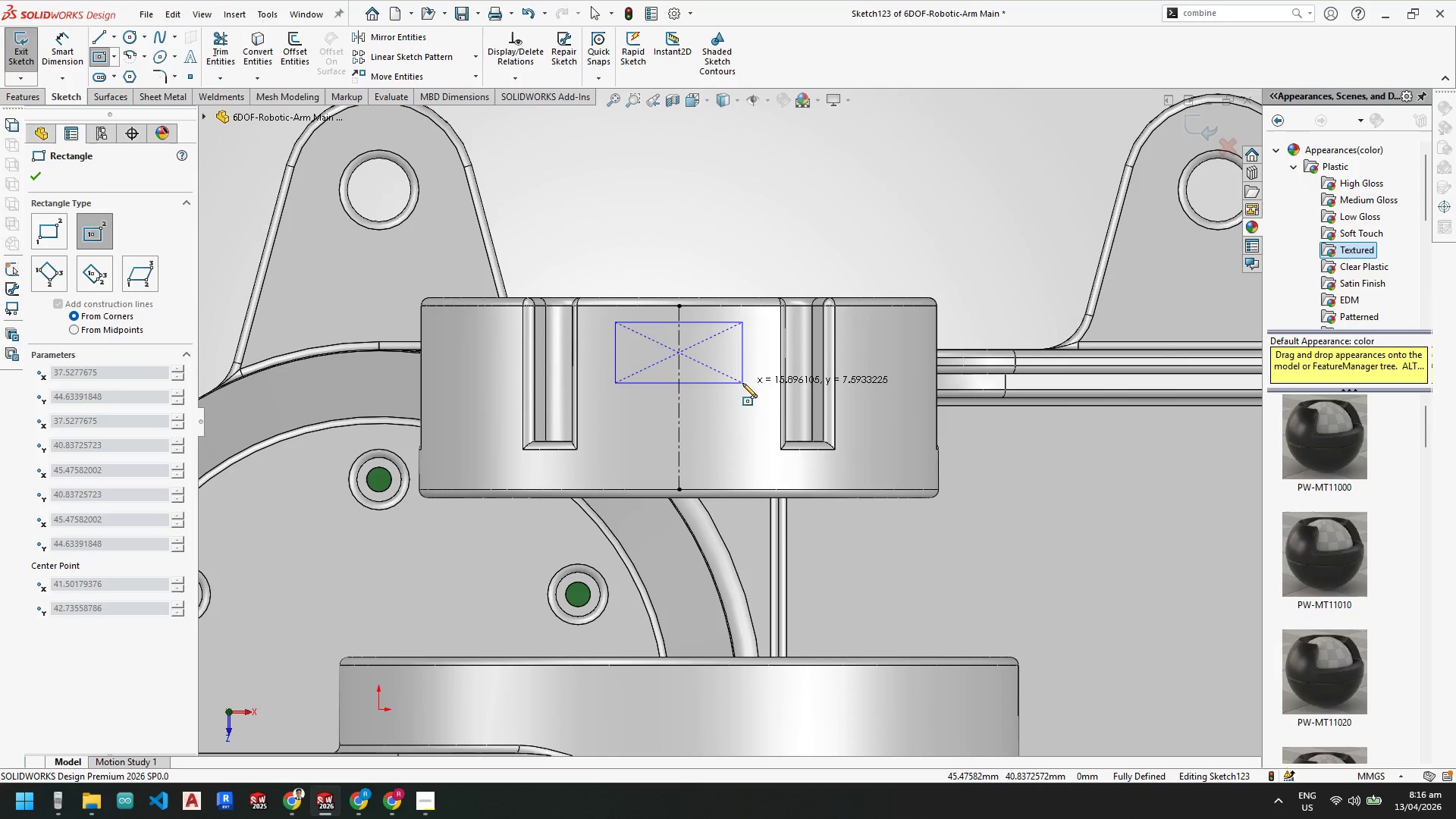 
key(Escape)
 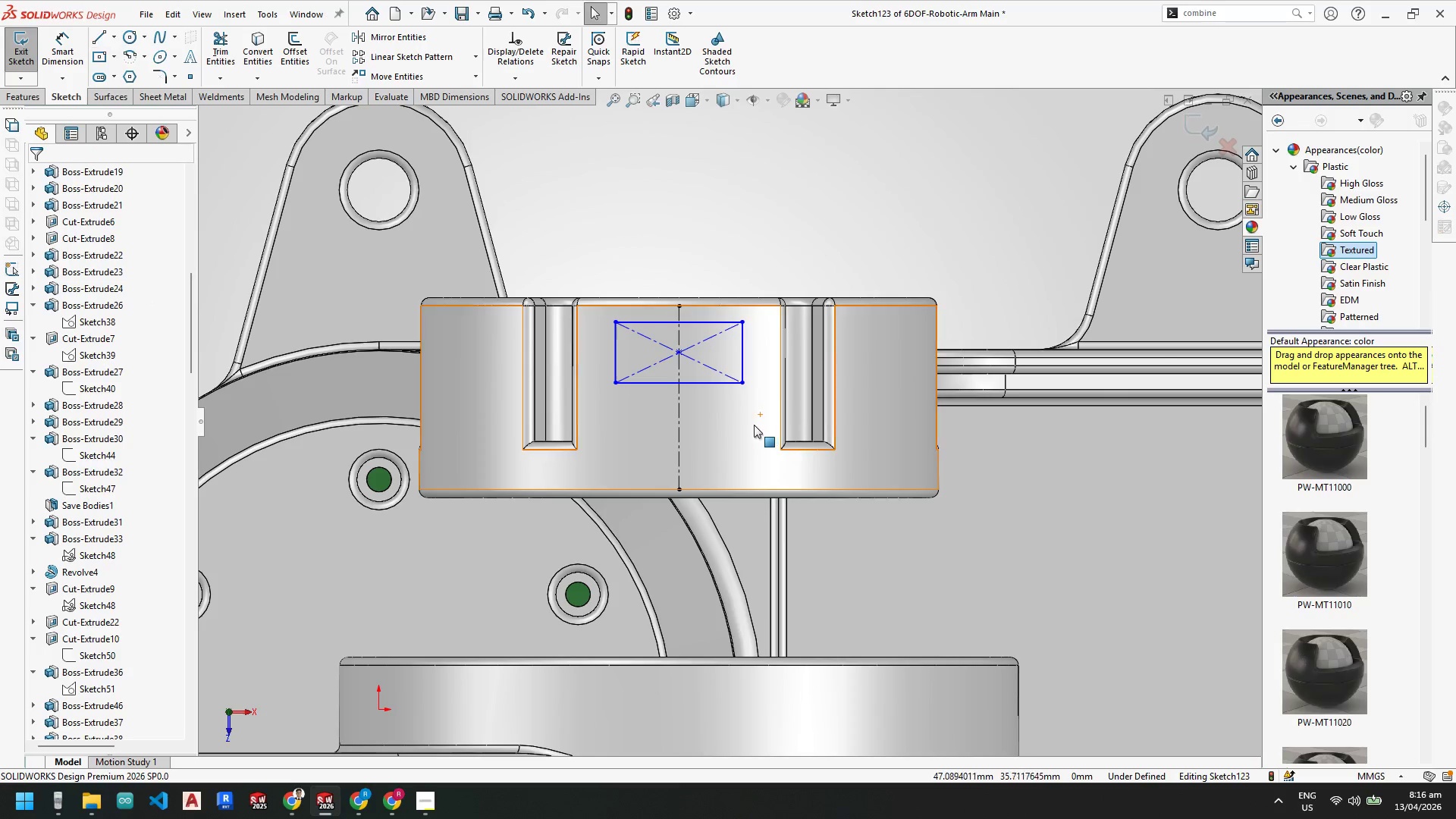 
key(Escape)
 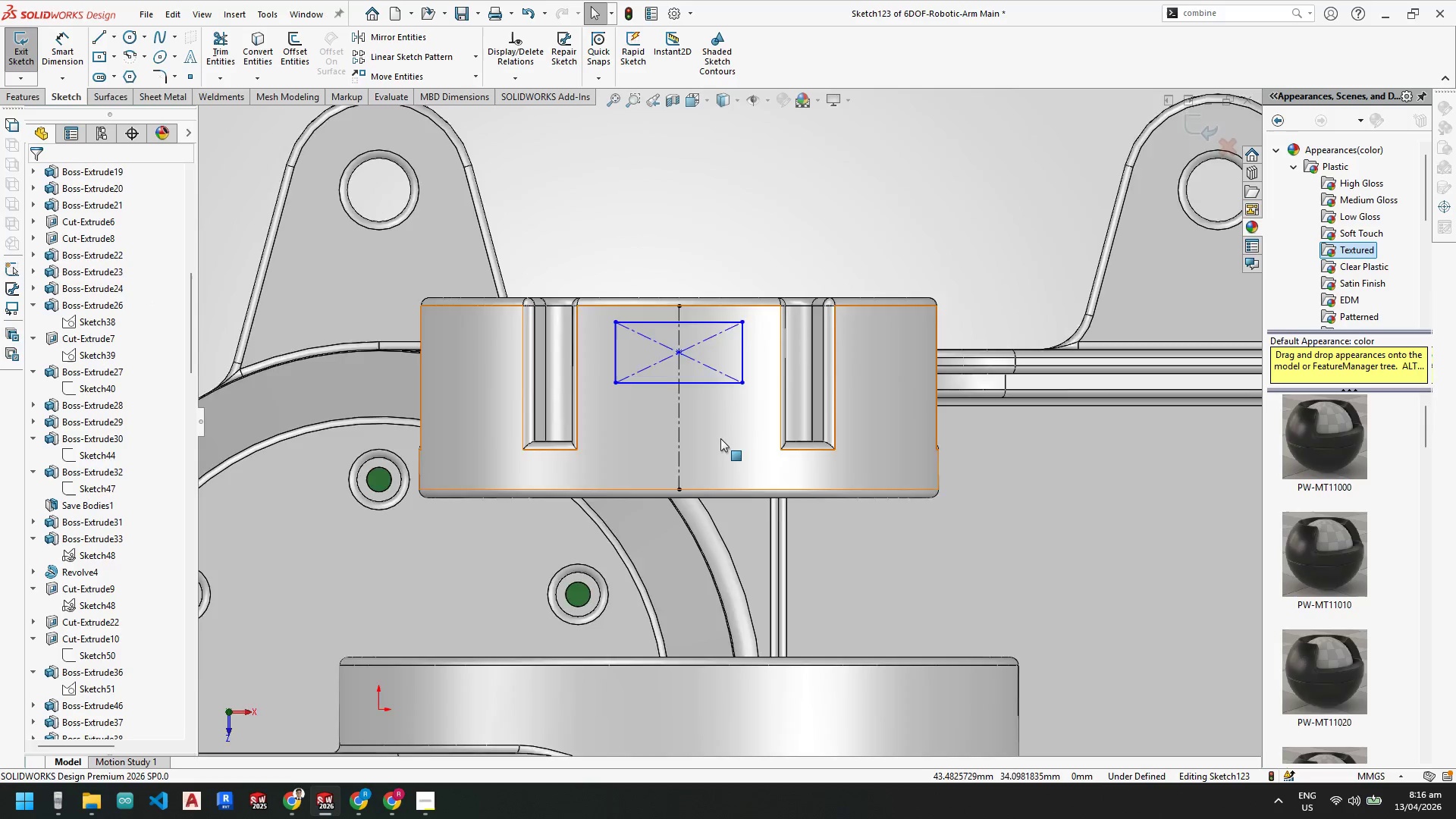 
scroll: coordinate [715, 437], scroll_direction: up, amount: 2.0
 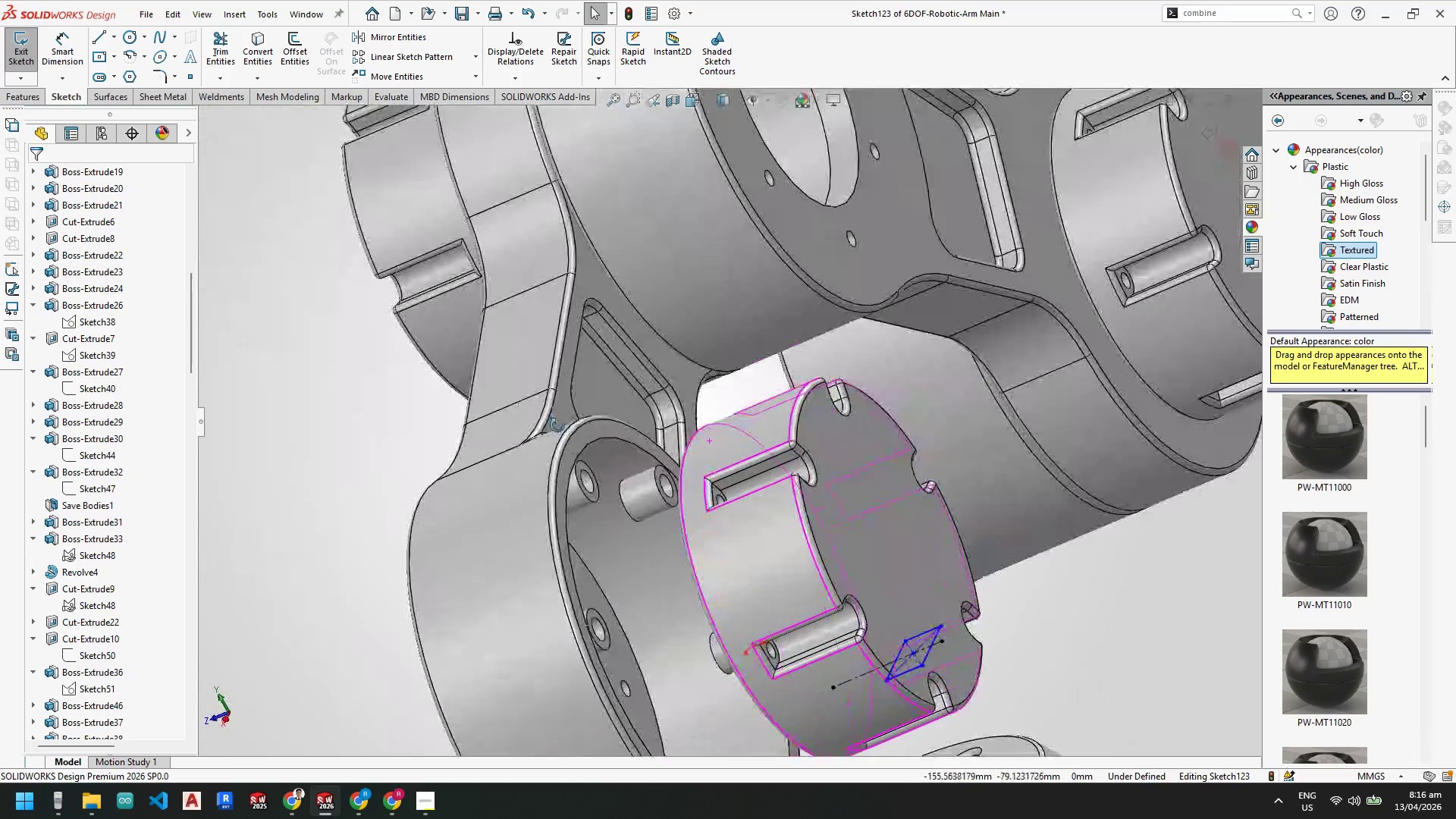 
wait(9.07)
 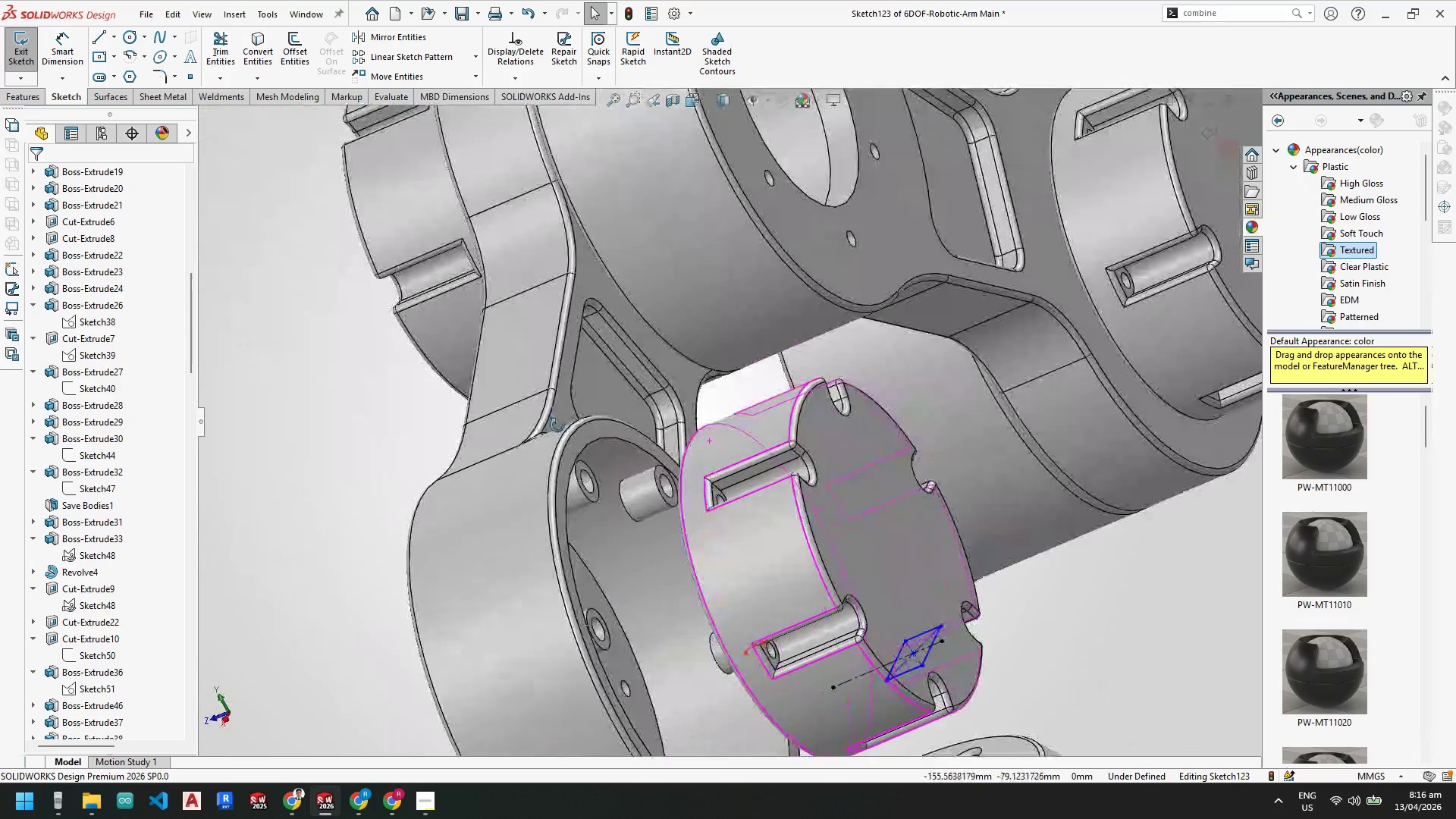 
mouse_move([268, 52])
 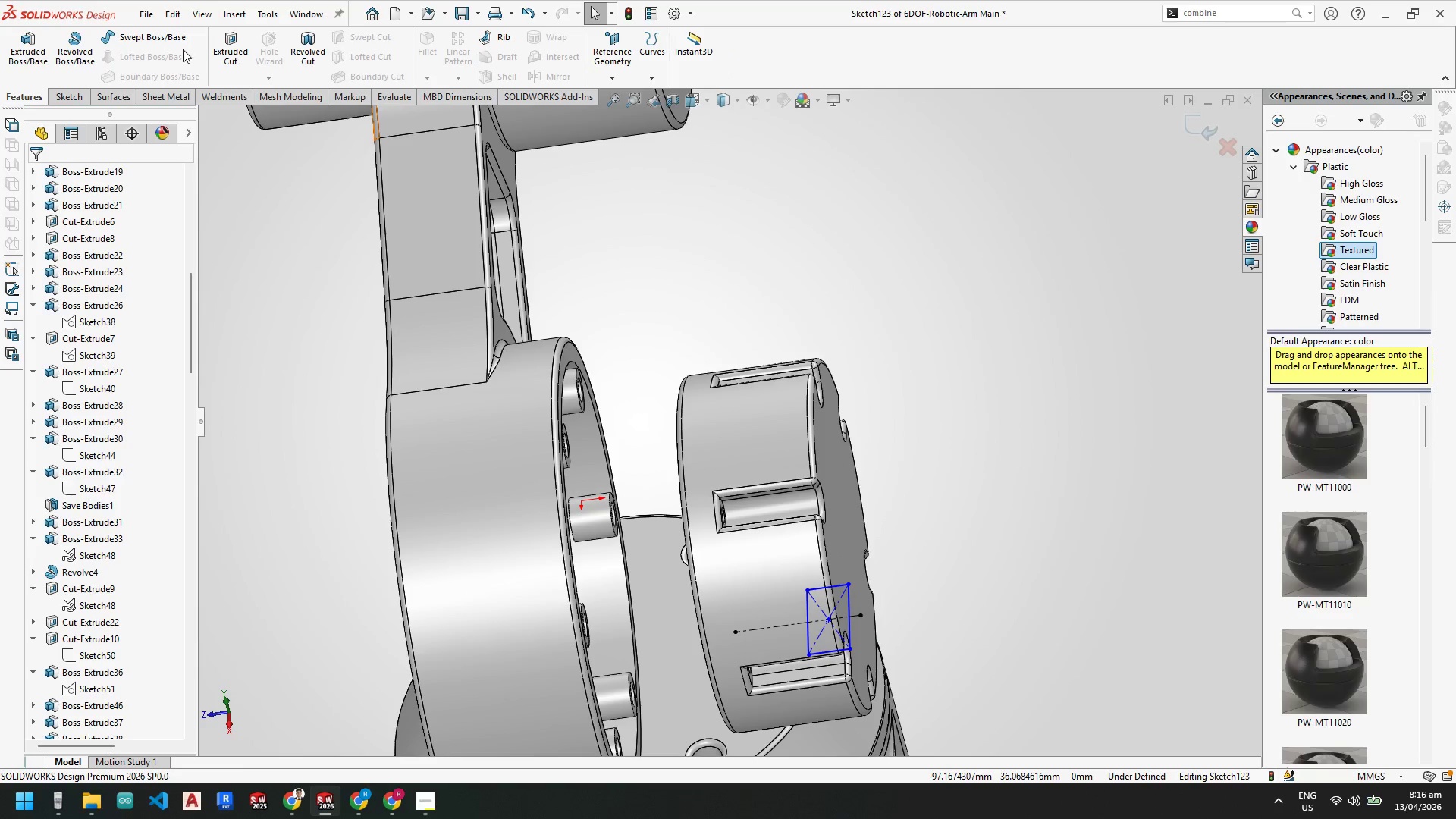 
left_click([231, 42])
 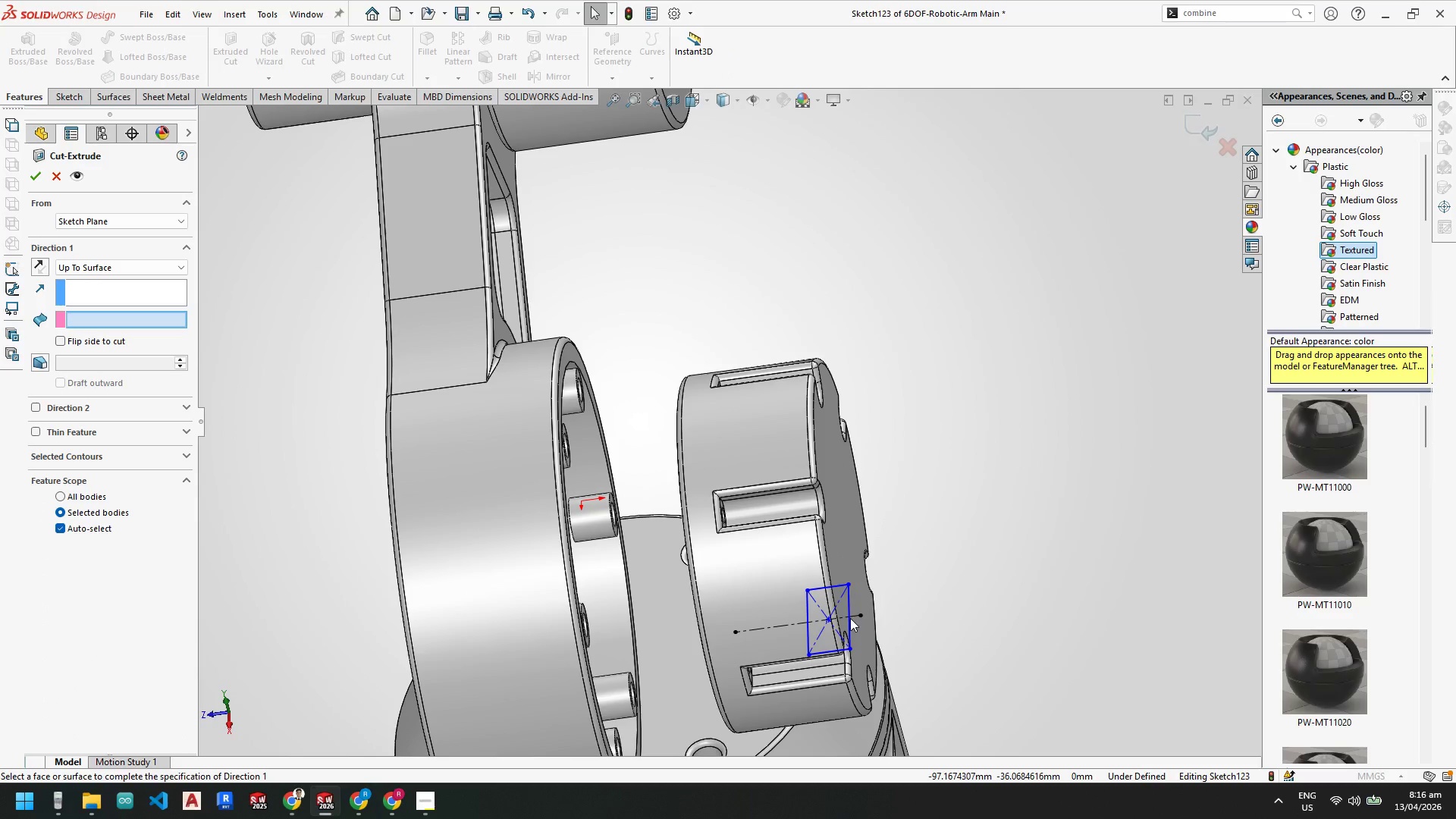 
scroll: coordinate [849, 618], scroll_direction: down, amount: 3.0
 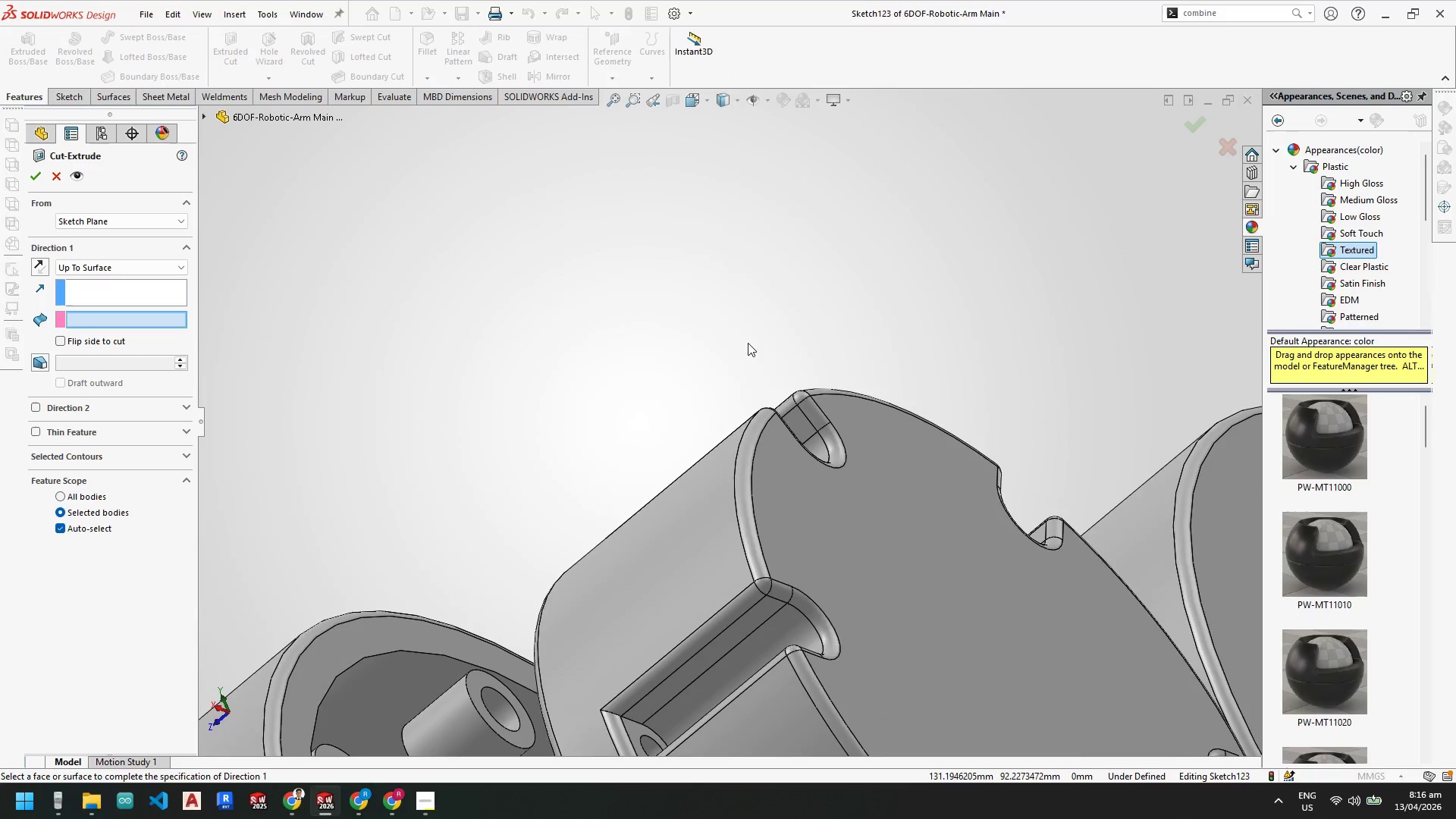 
scroll: coordinate [873, 644], scroll_direction: up, amount: 2.0
 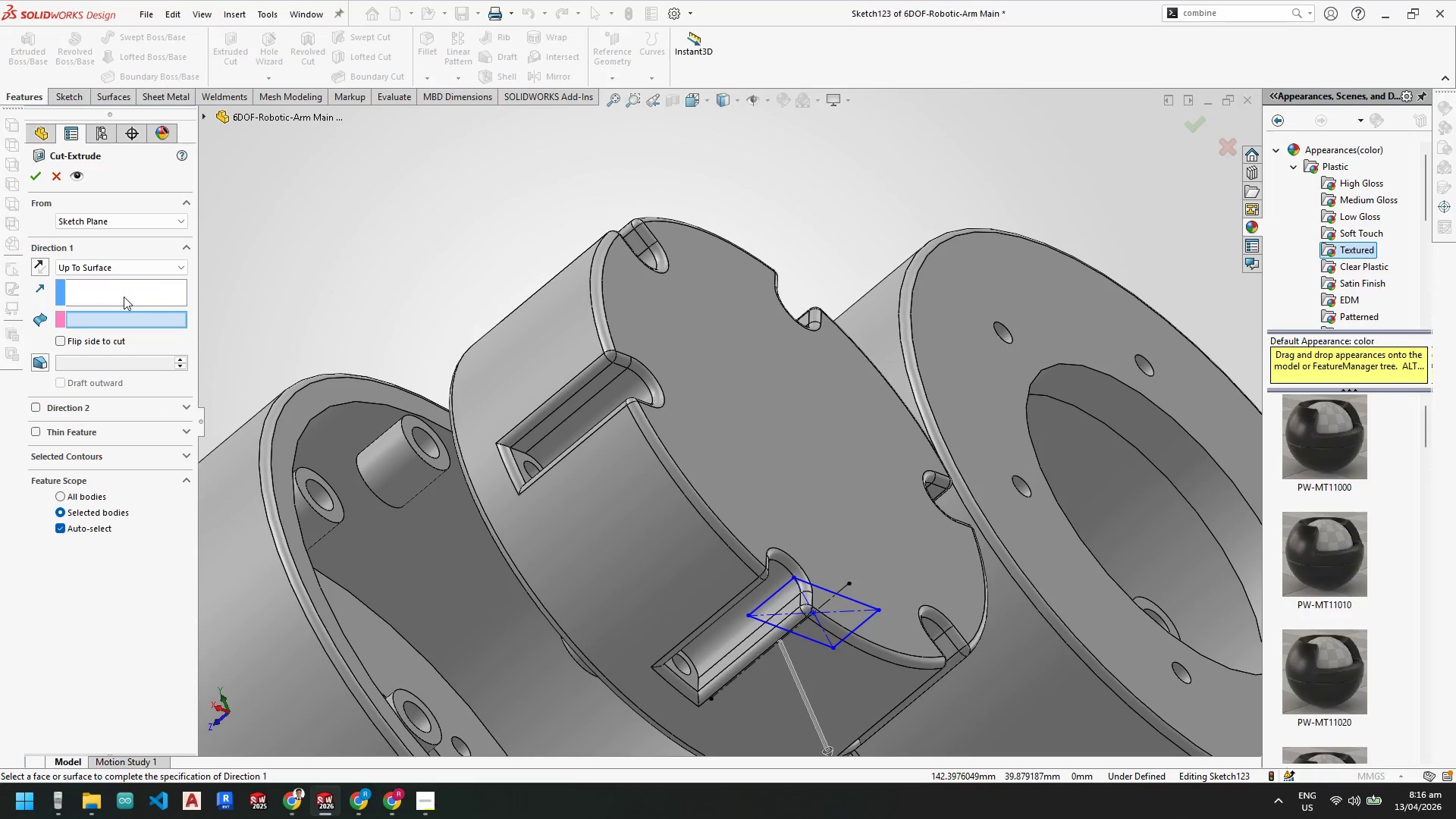 
left_click([120, 268])
 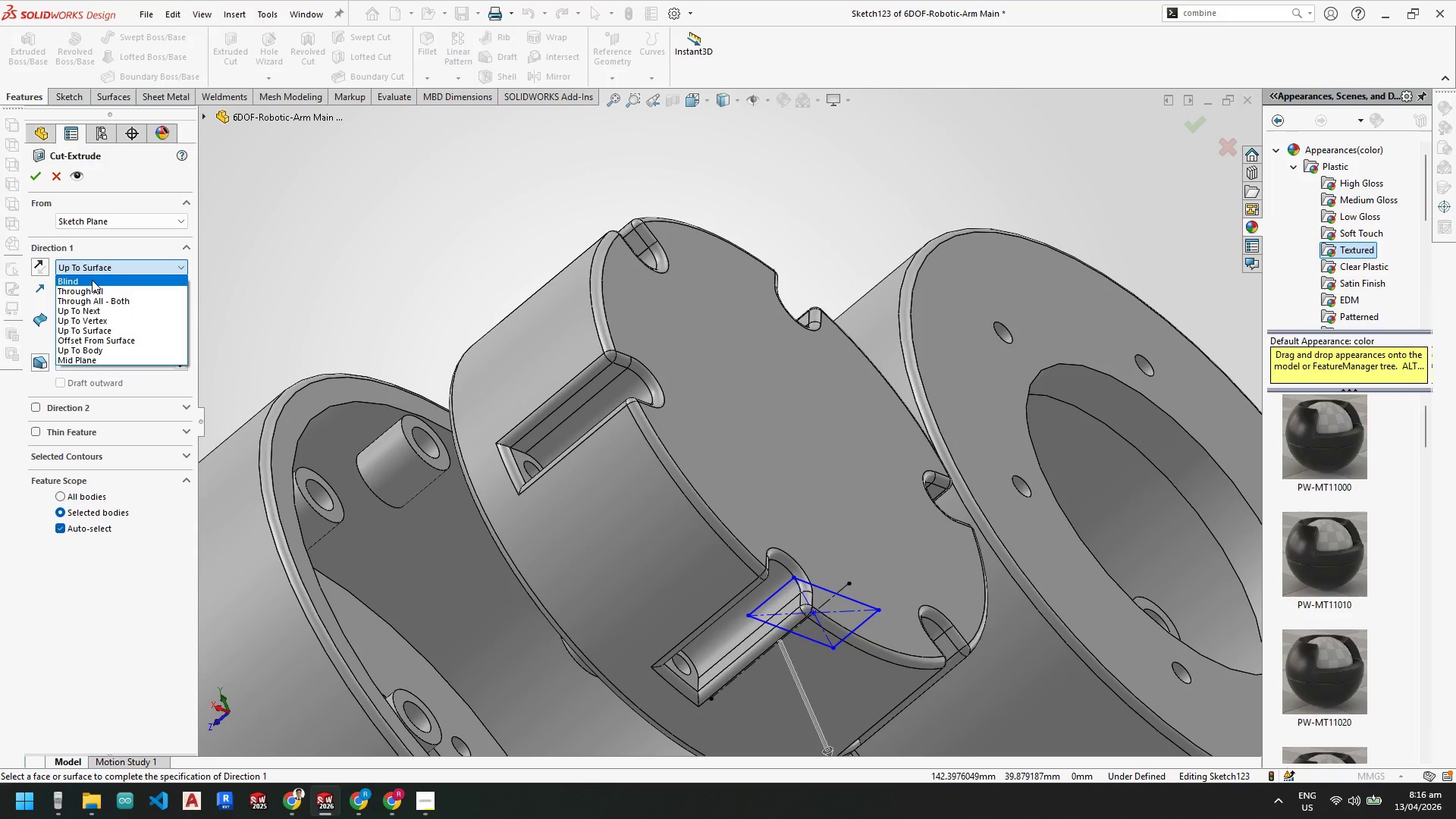 
scroll: coordinate [904, 553], scroll_direction: up, amount: 4.0
 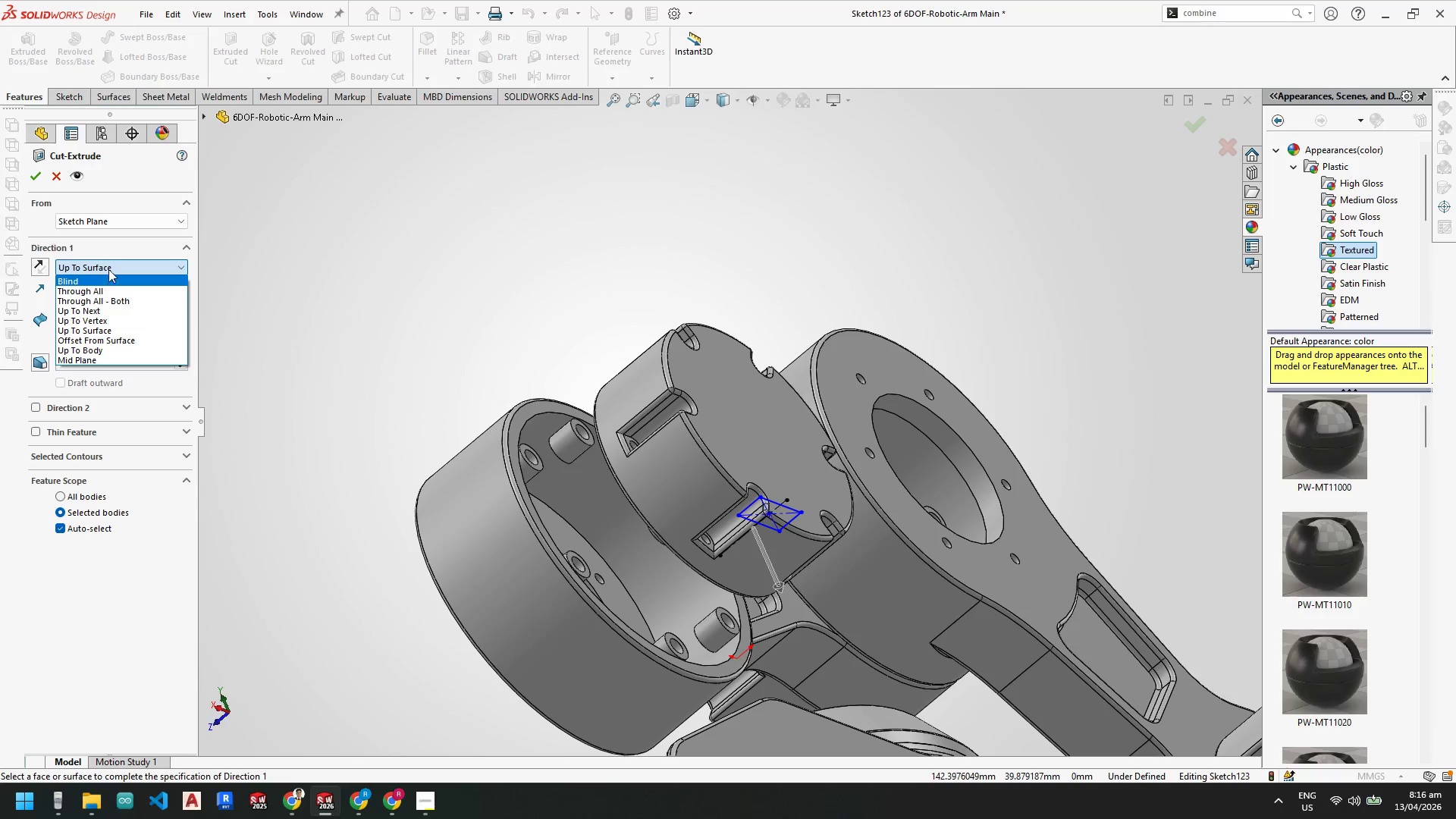 
left_click([112, 268])
 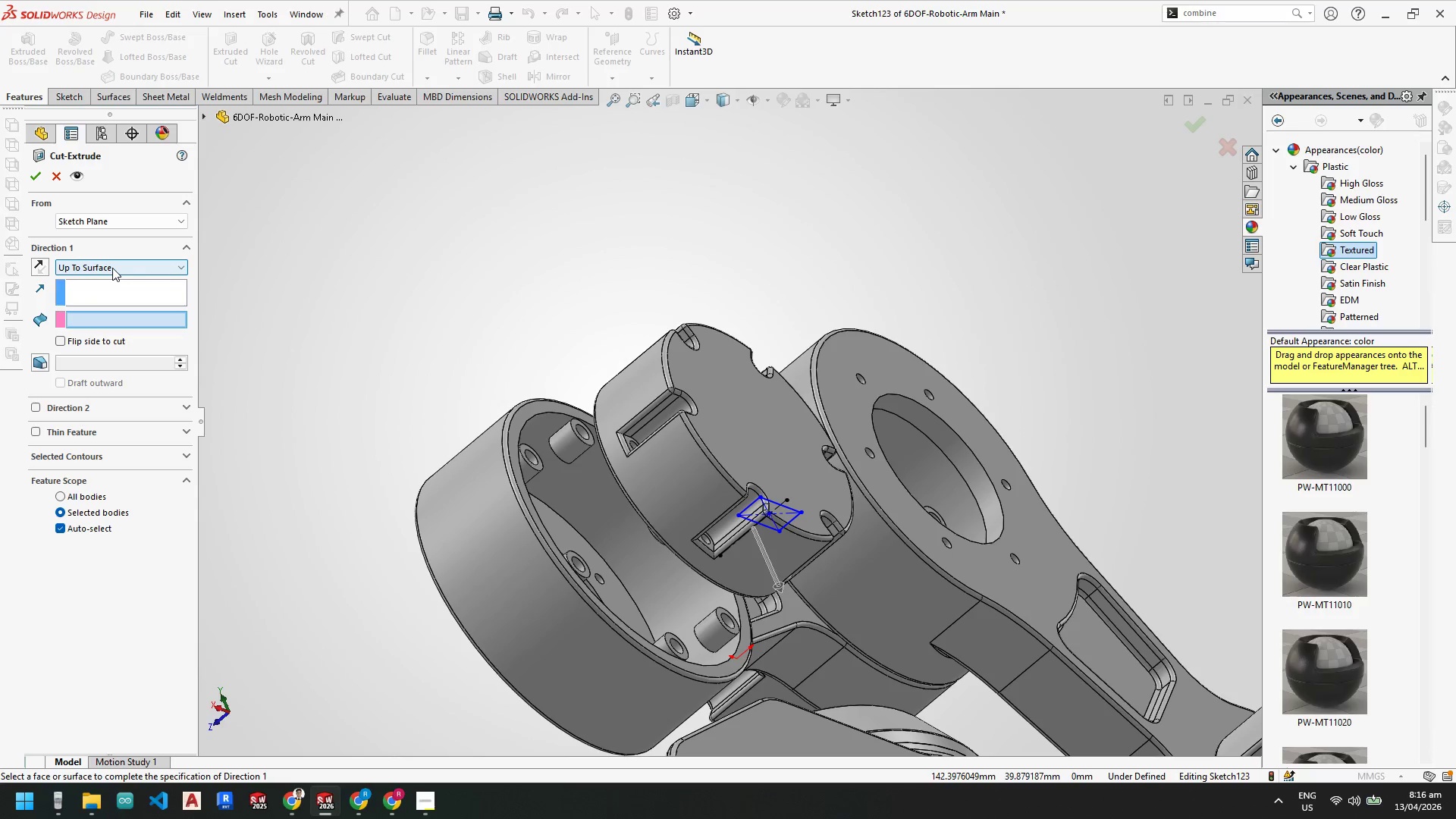 
left_click([112, 268])
 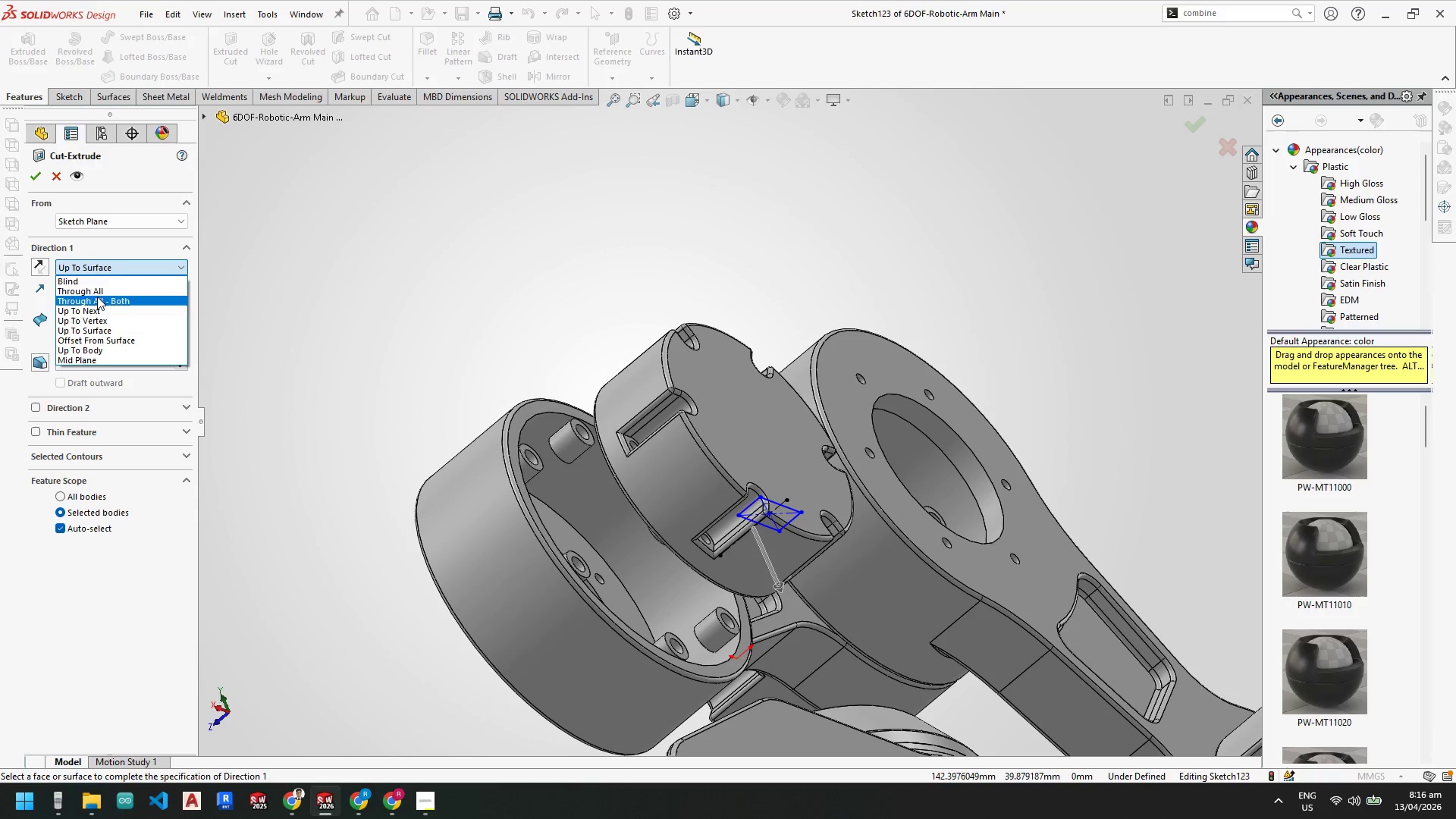 
left_click([98, 285])
 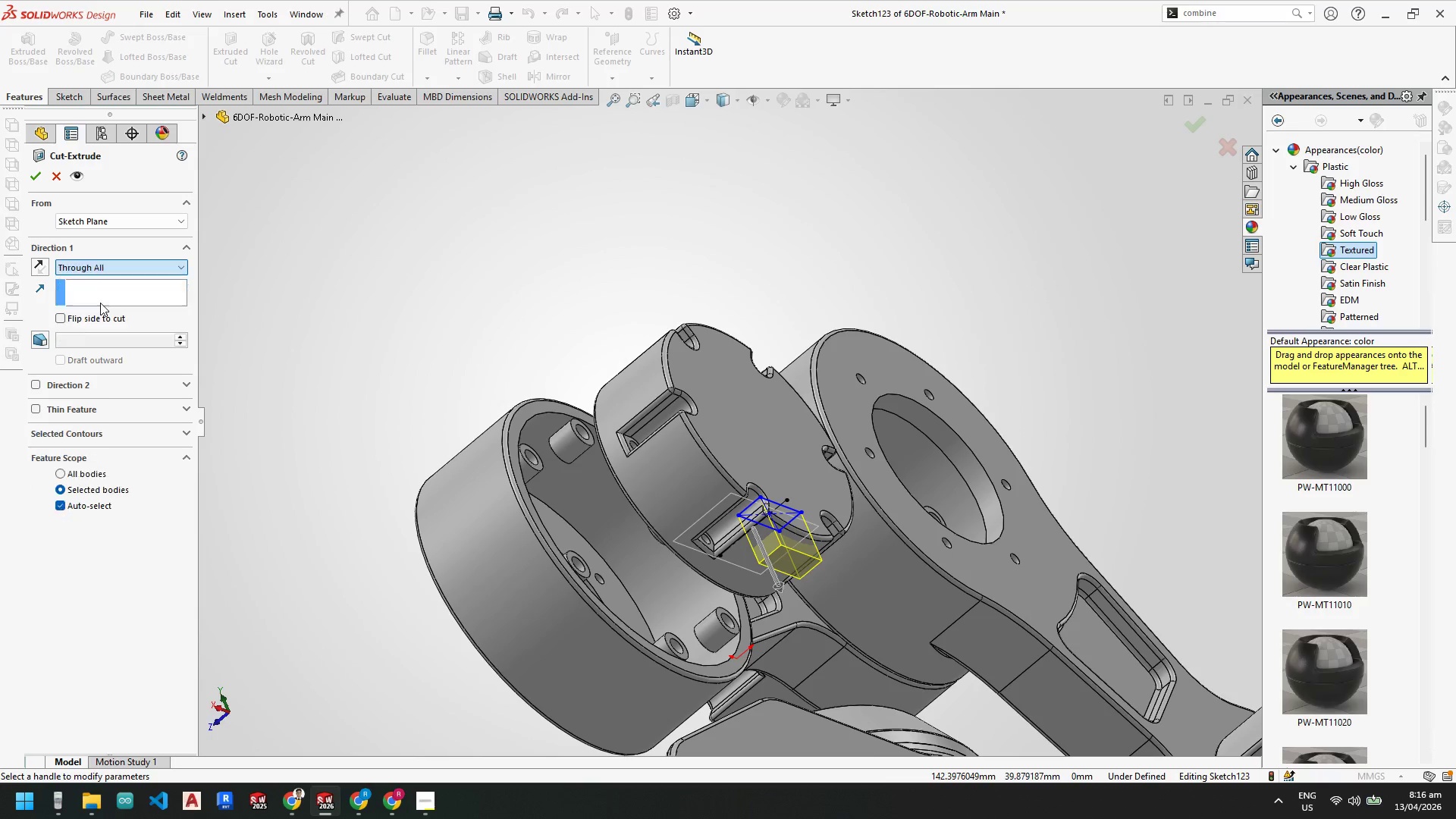 
left_click([59, 503])
 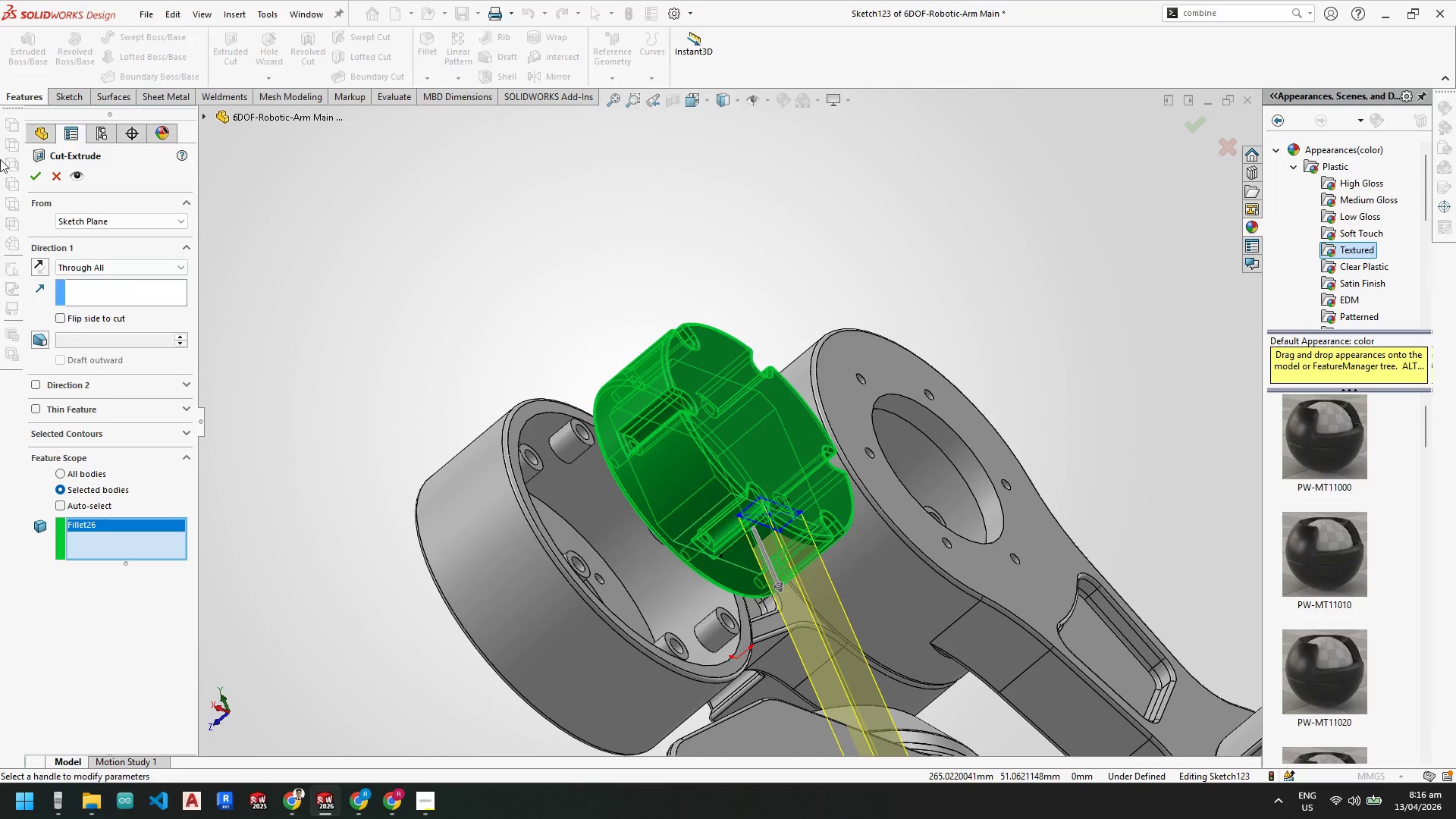 
left_click([38, 174])
 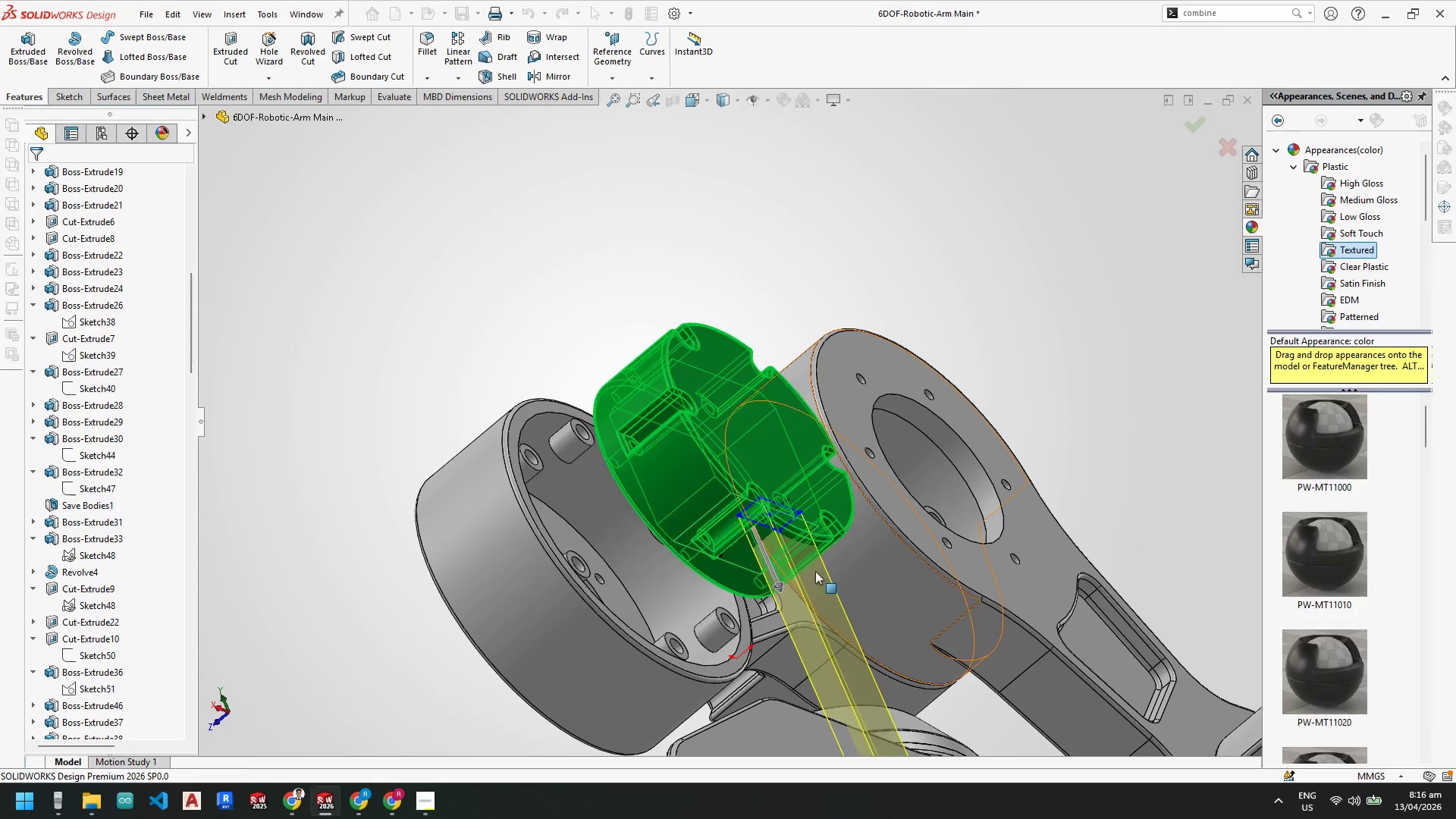 
scroll: coordinate [730, 543], scroll_direction: up, amount: 4.0
 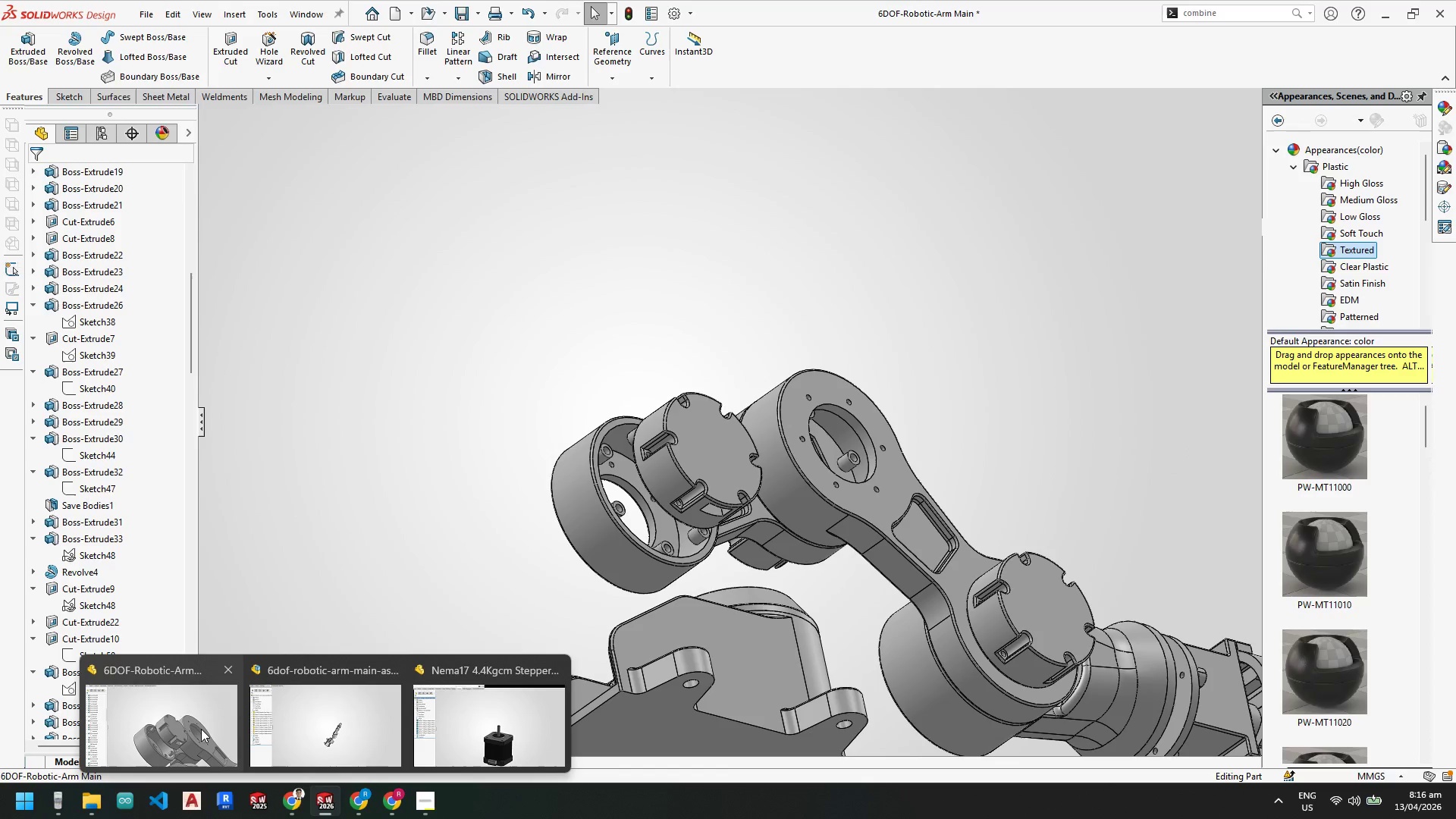 
left_click([351, 729])
 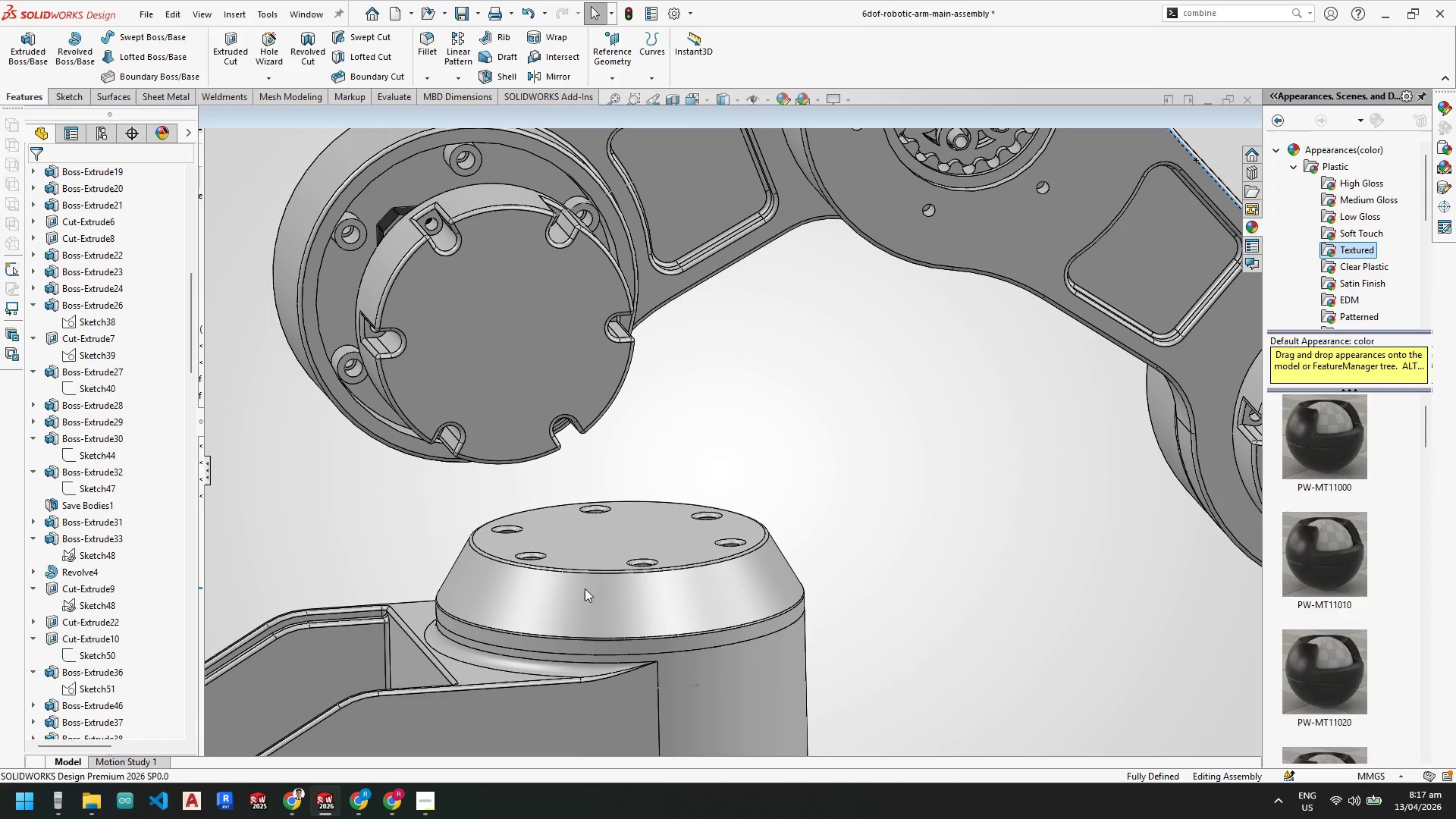 
scroll: coordinate [617, 437], scroll_direction: up, amount: 3.0
 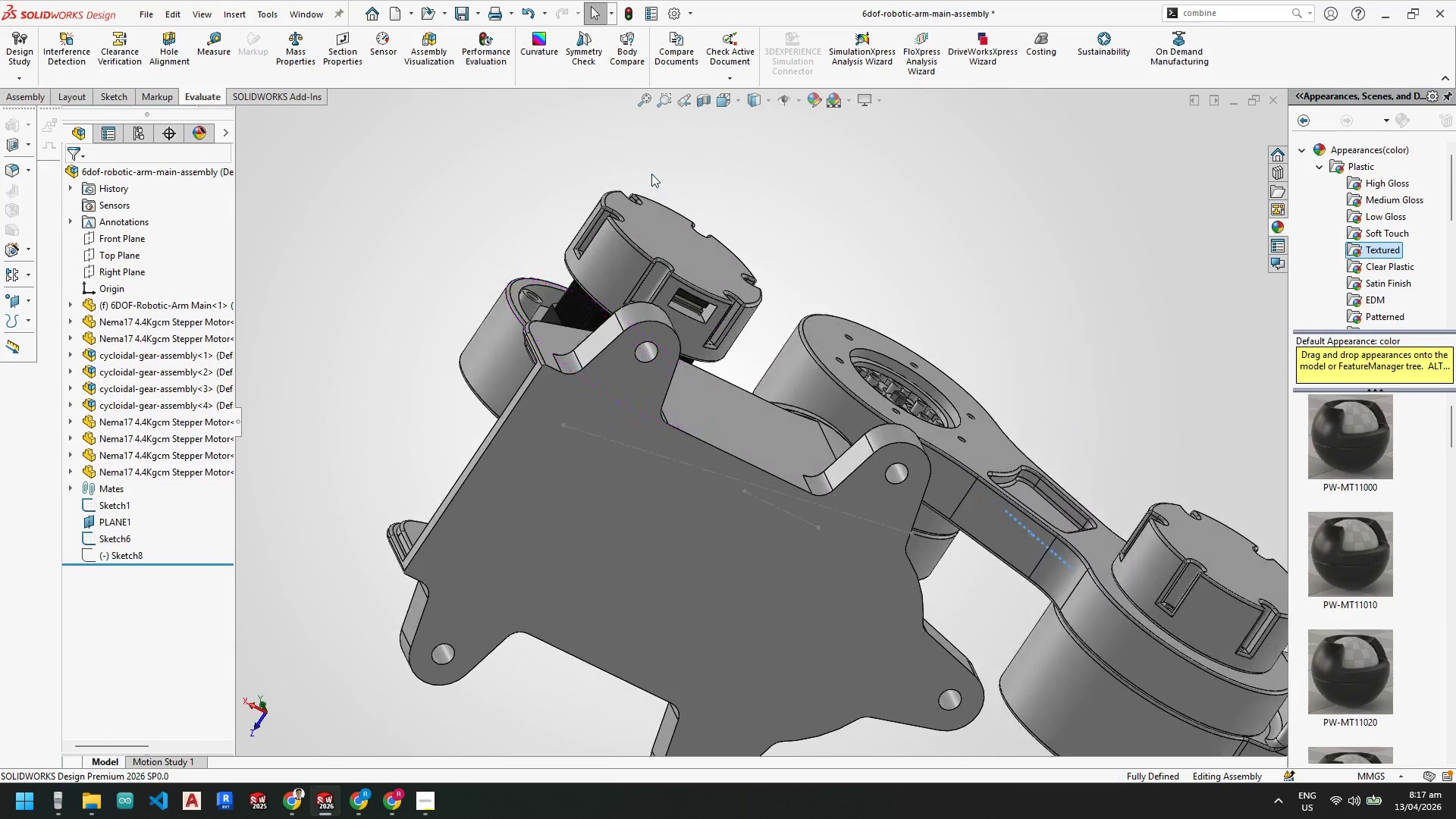 
scroll: coordinate [680, 298], scroll_direction: down, amount: 5.0
 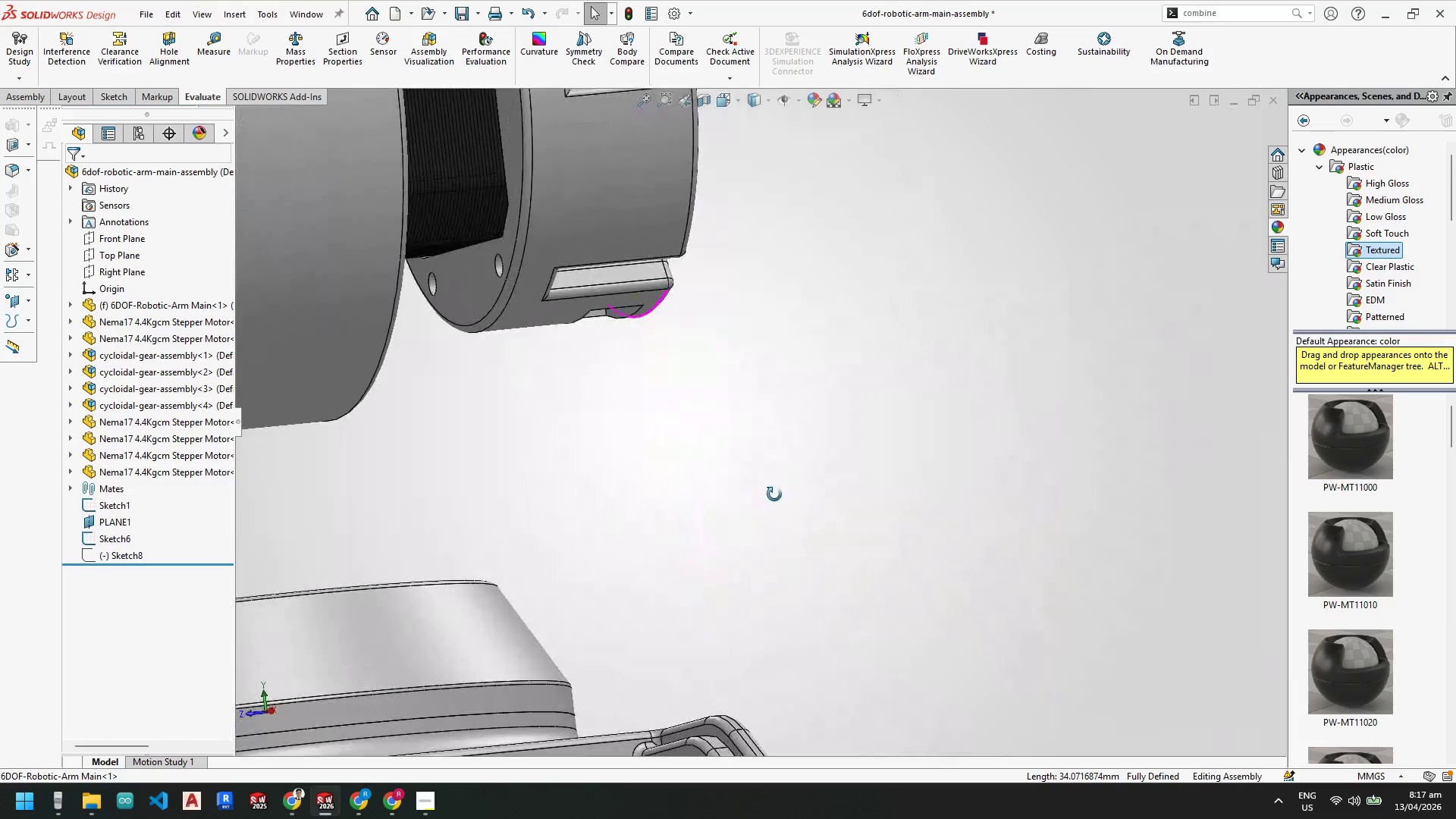 
scroll: coordinate [692, 566], scroll_direction: up, amount: 2.0
 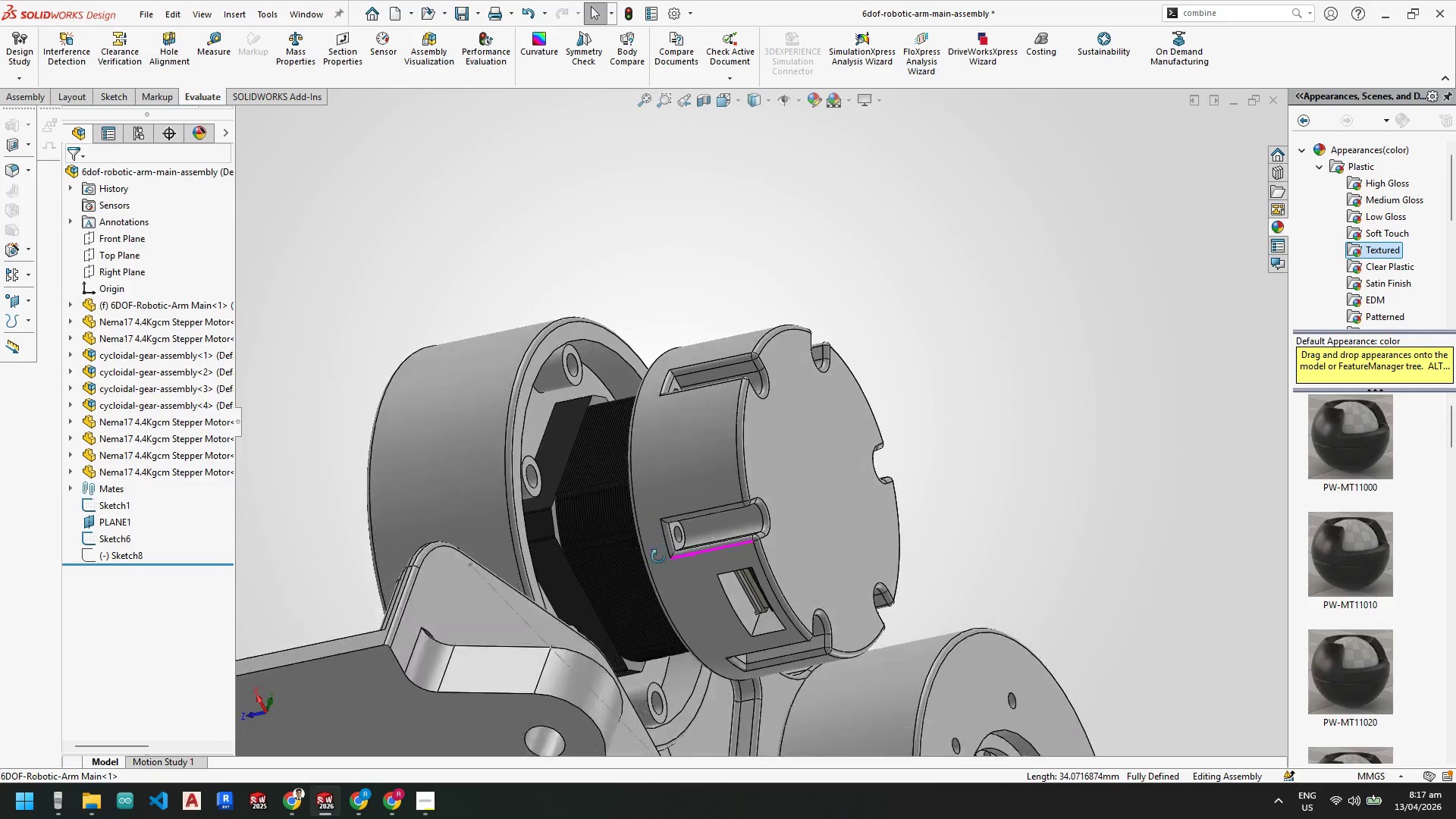 
scroll: coordinate [793, 488], scroll_direction: down, amount: 10.0
 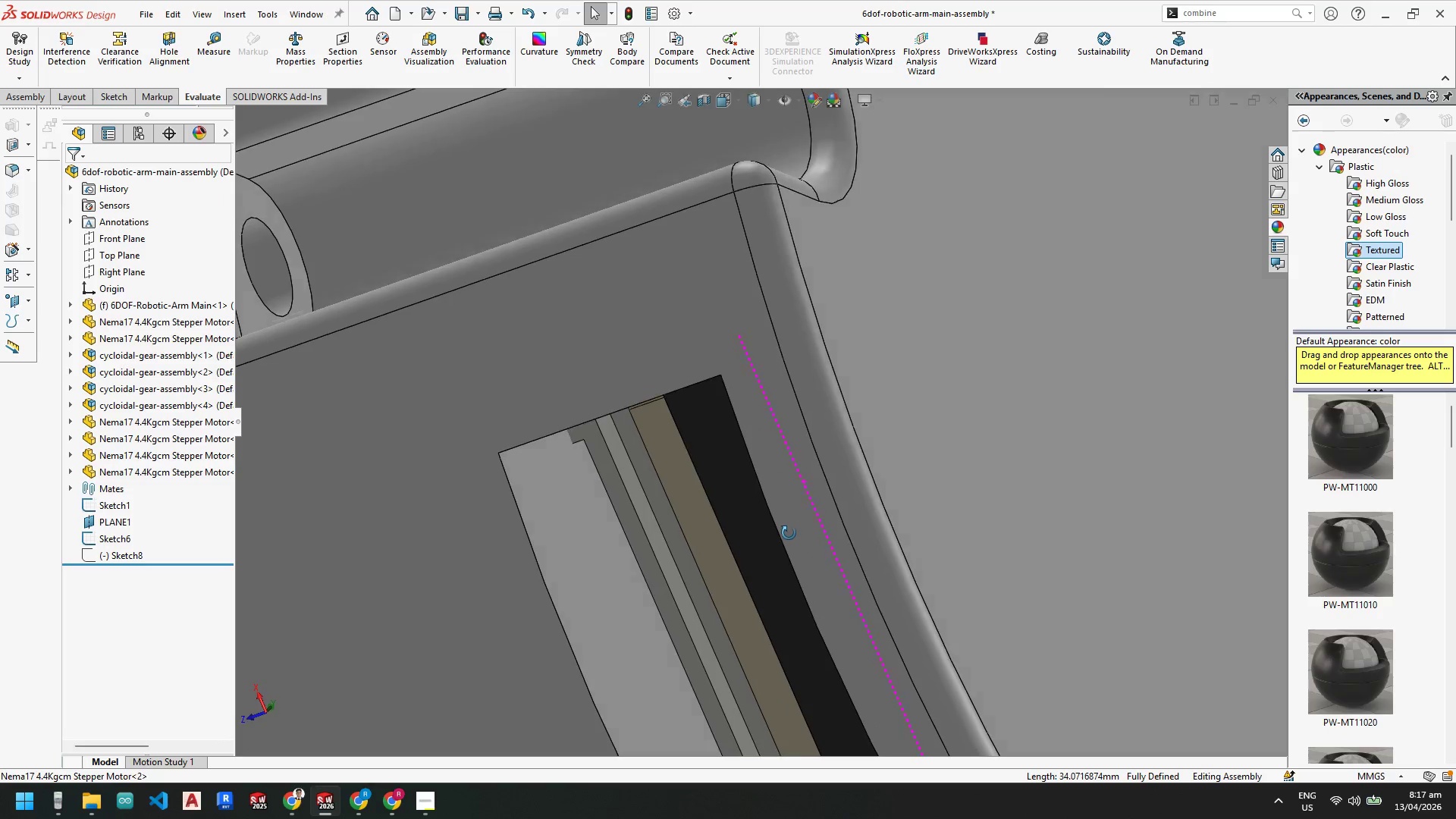 
scroll: coordinate [786, 657], scroll_direction: up, amount: 6.0
 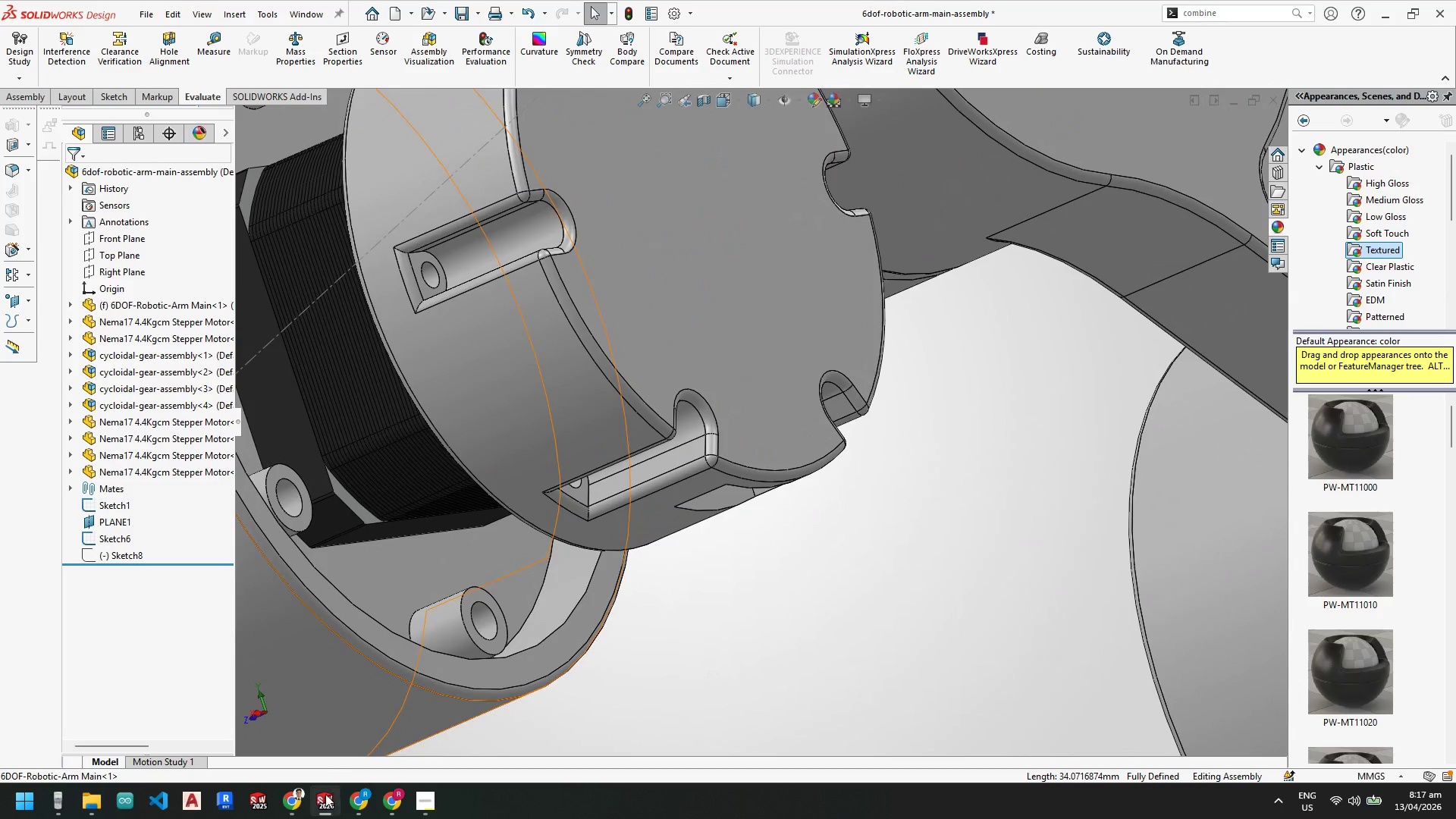 
wait(5.18)
 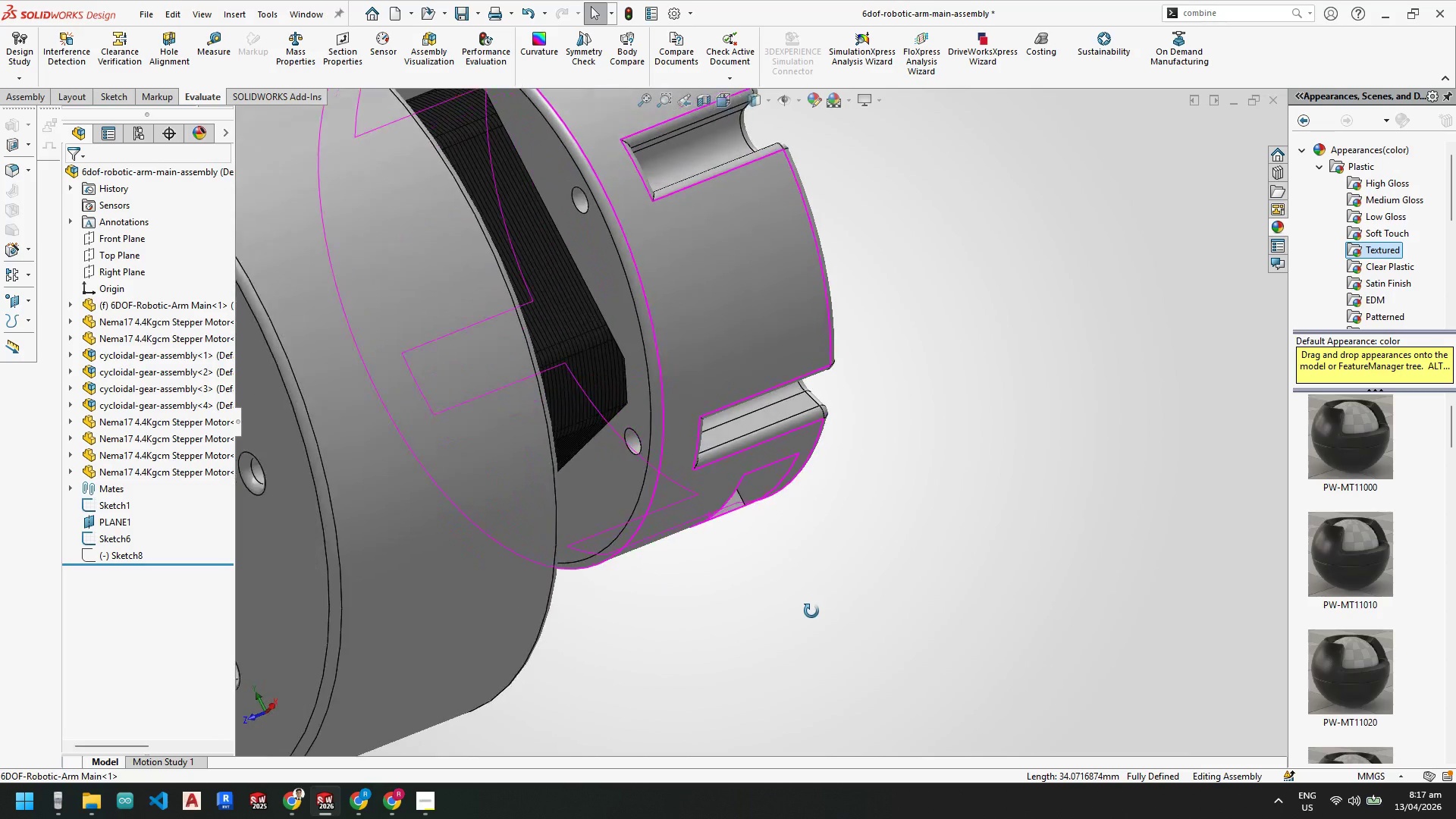 
left_click([202, 712])
 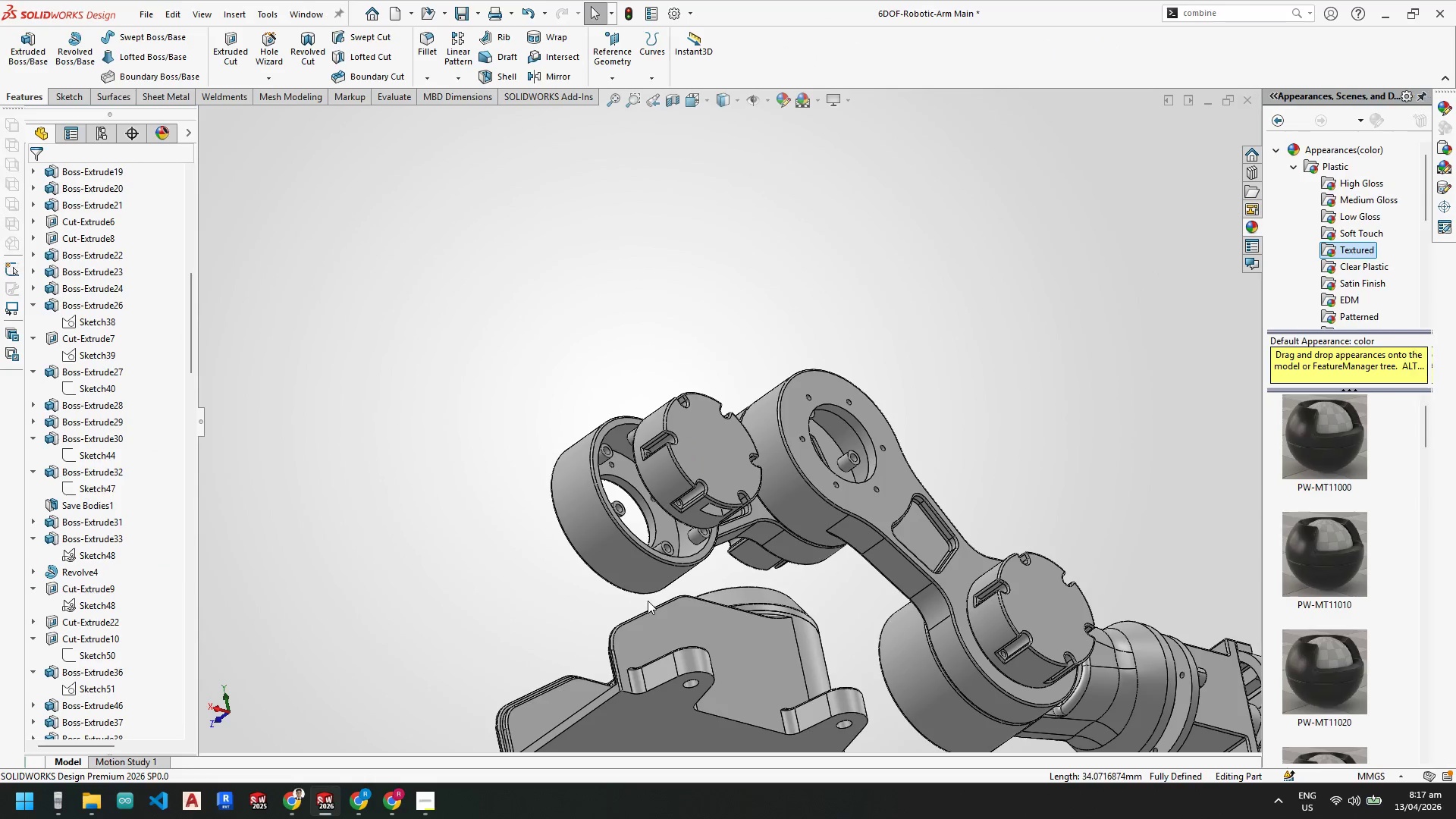 
left_click([603, 529])
 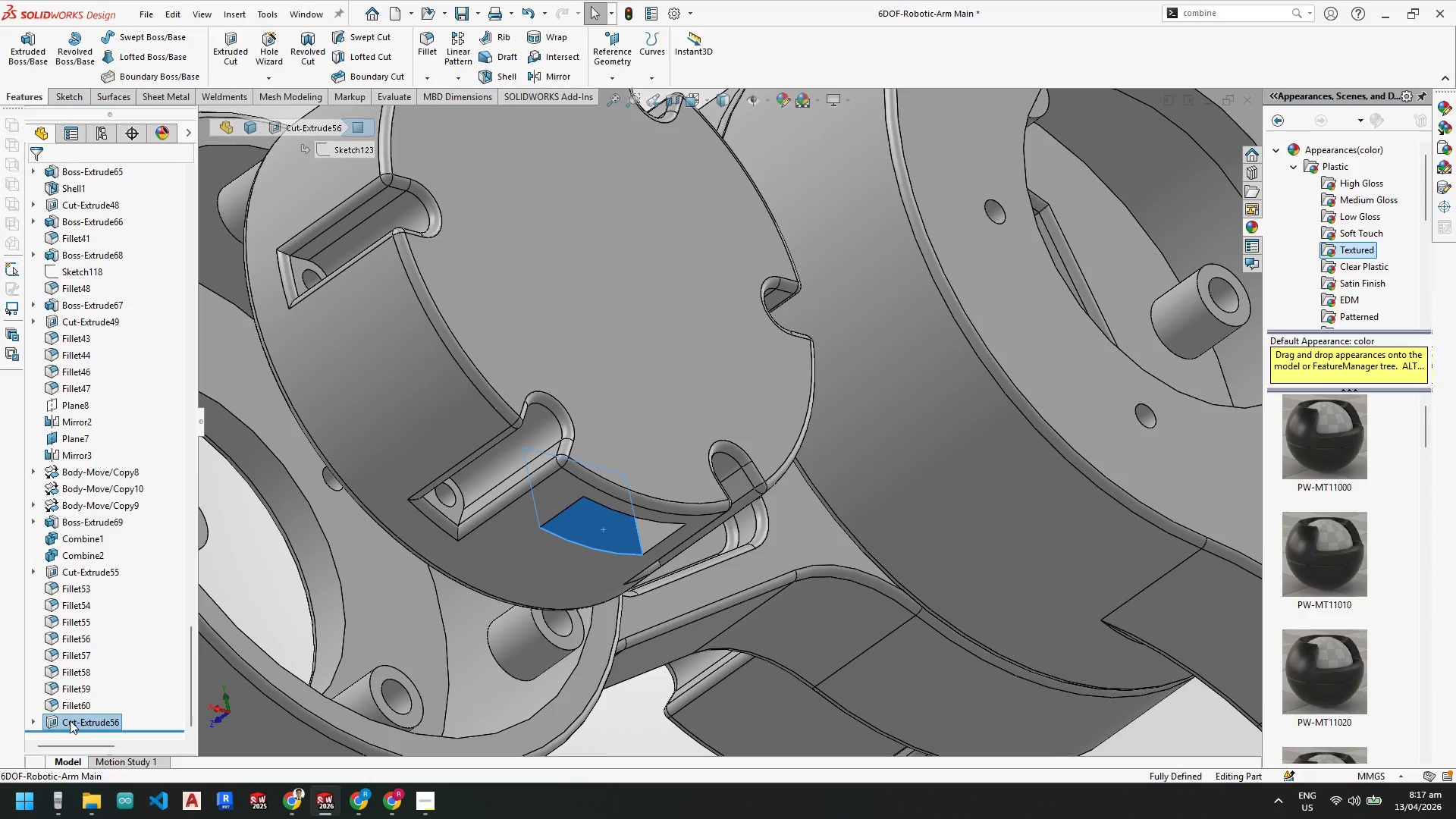 
scroll: coordinate [650, 519], scroll_direction: down, amount: 8.0
 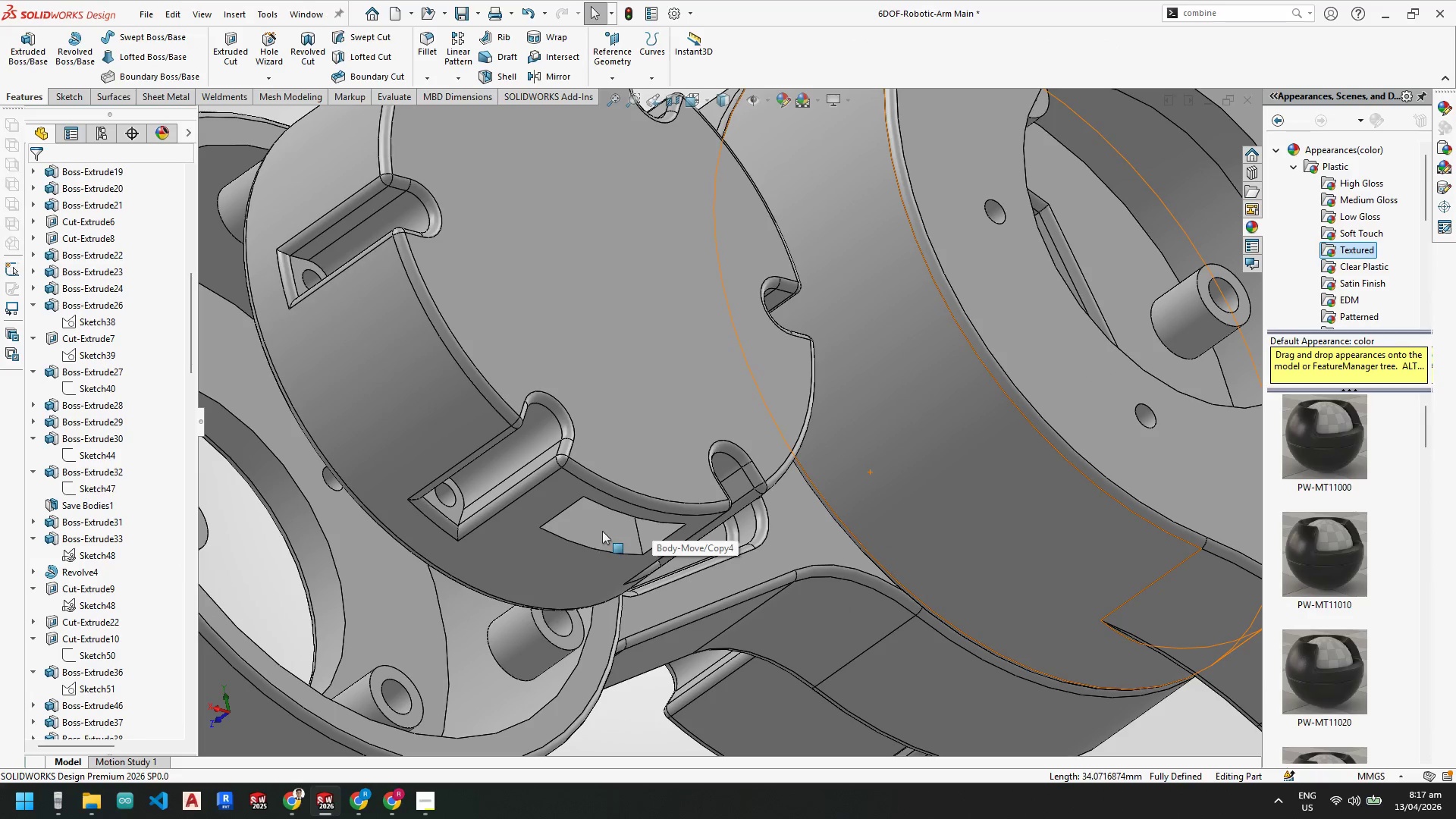 
right_click([76, 723])
 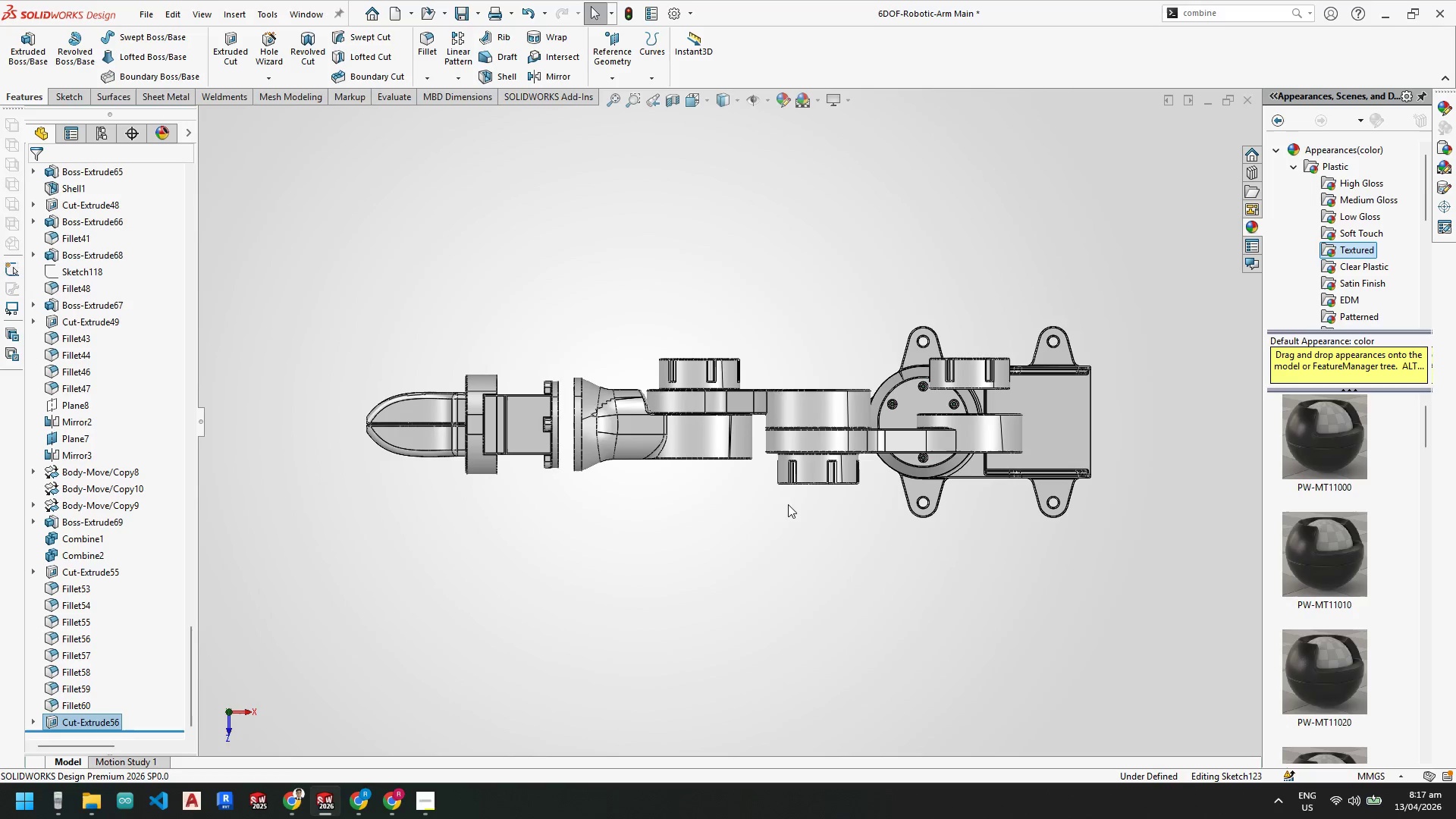 
scroll: coordinate [911, 385], scroll_direction: down, amount: 11.0
 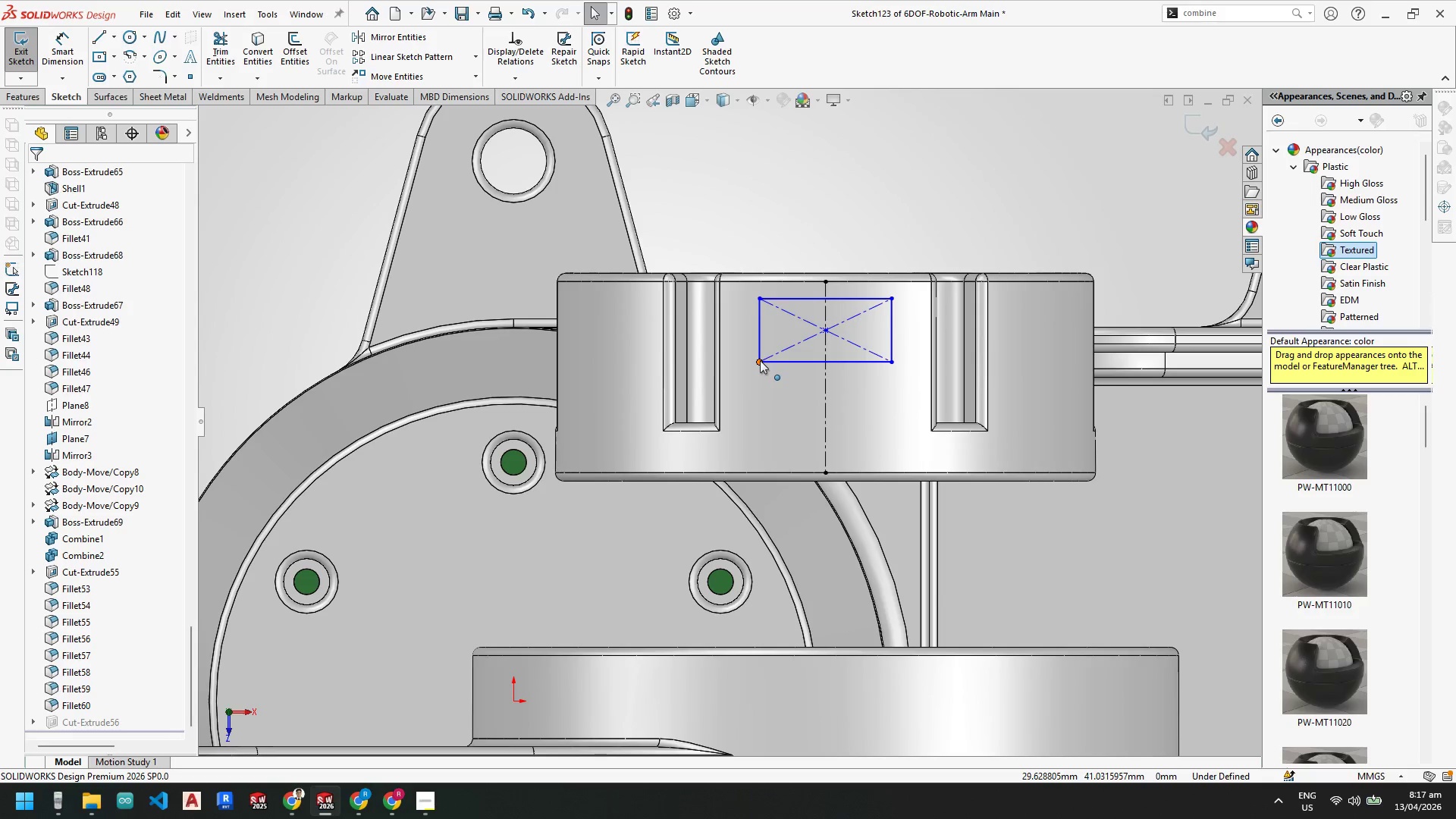 
left_click_drag(start_coordinate=[761, 362], to_coordinate=[770, 491])
 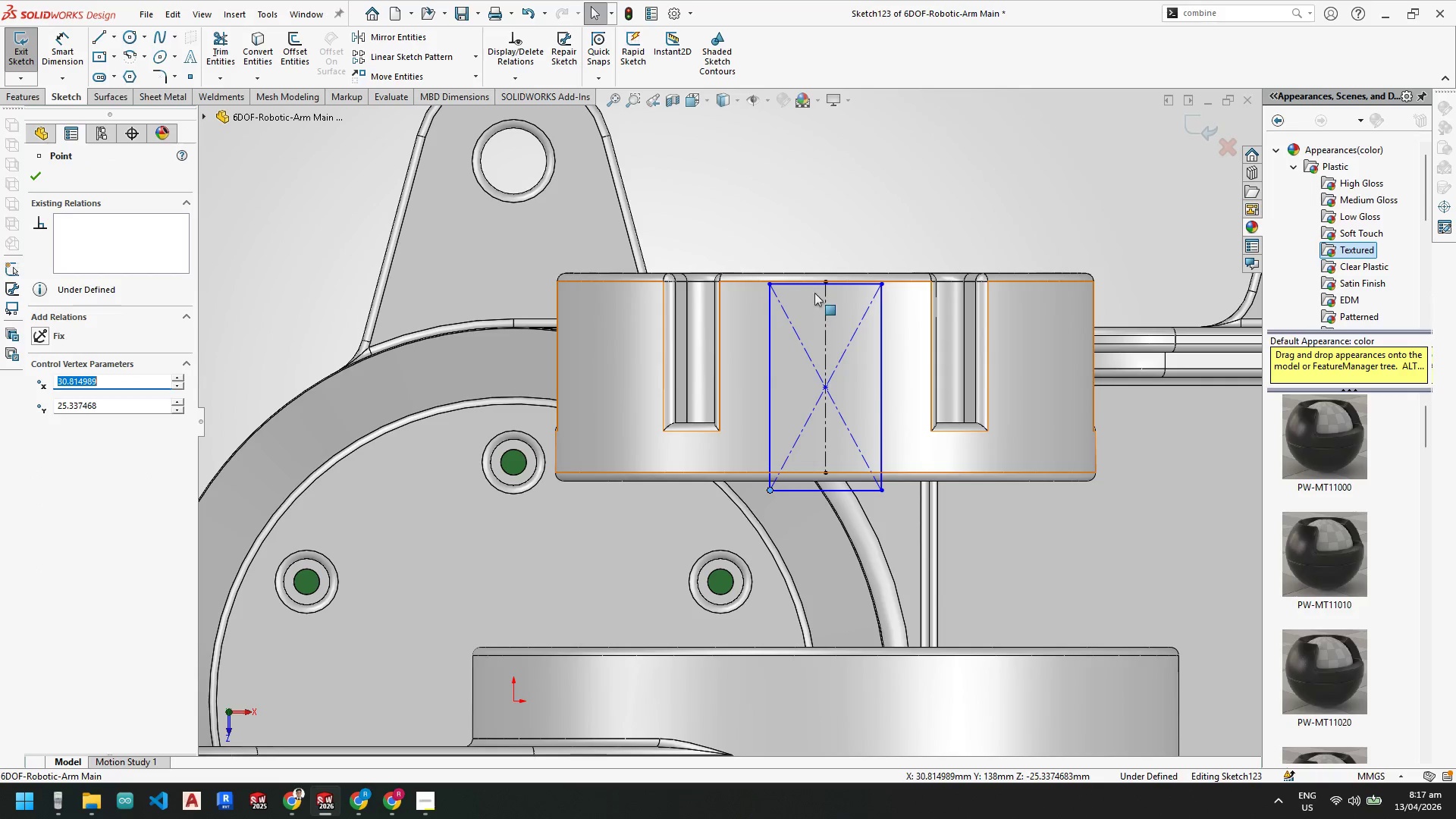 
key(Escape)
 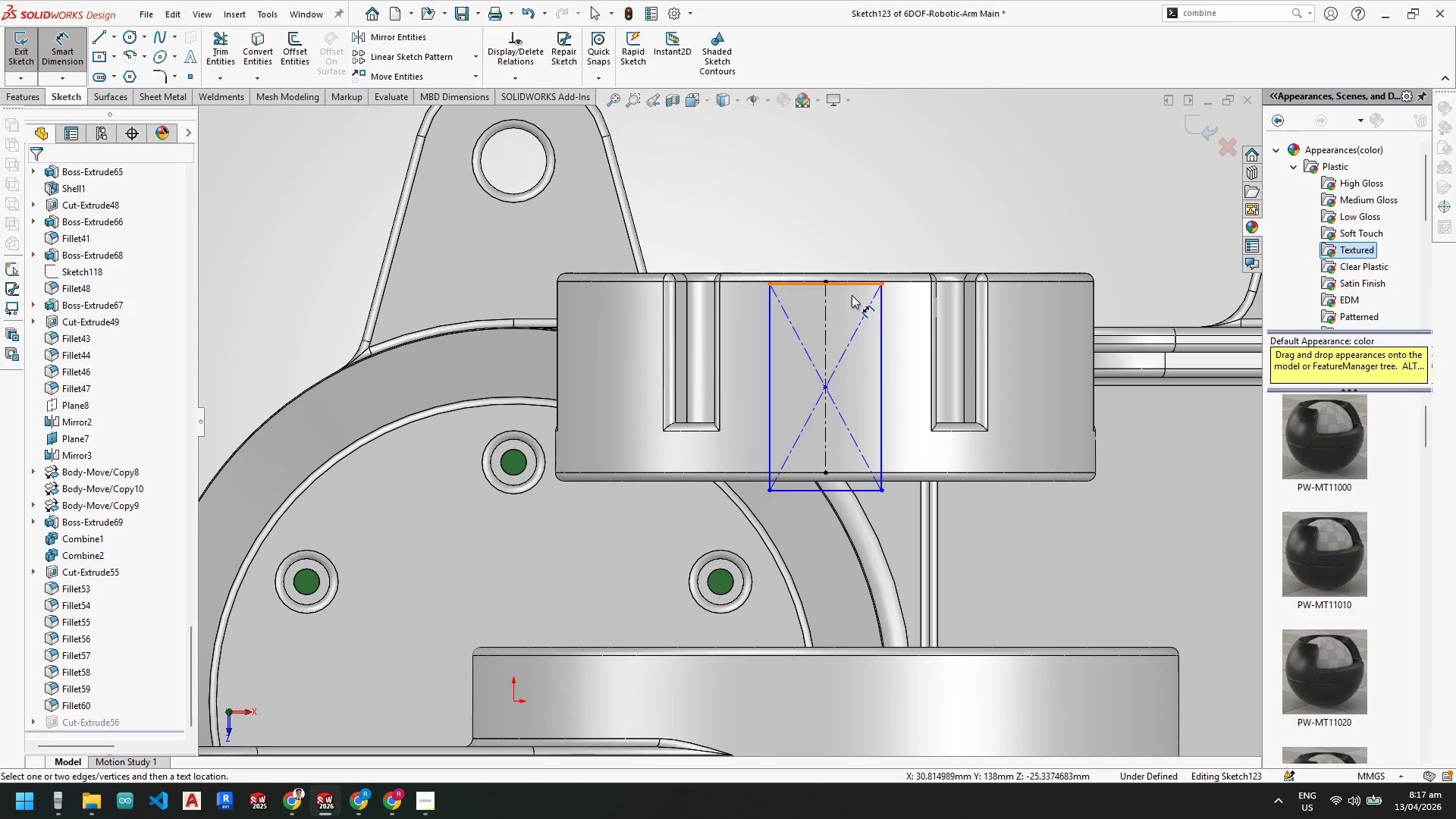 
left_click([852, 287])
 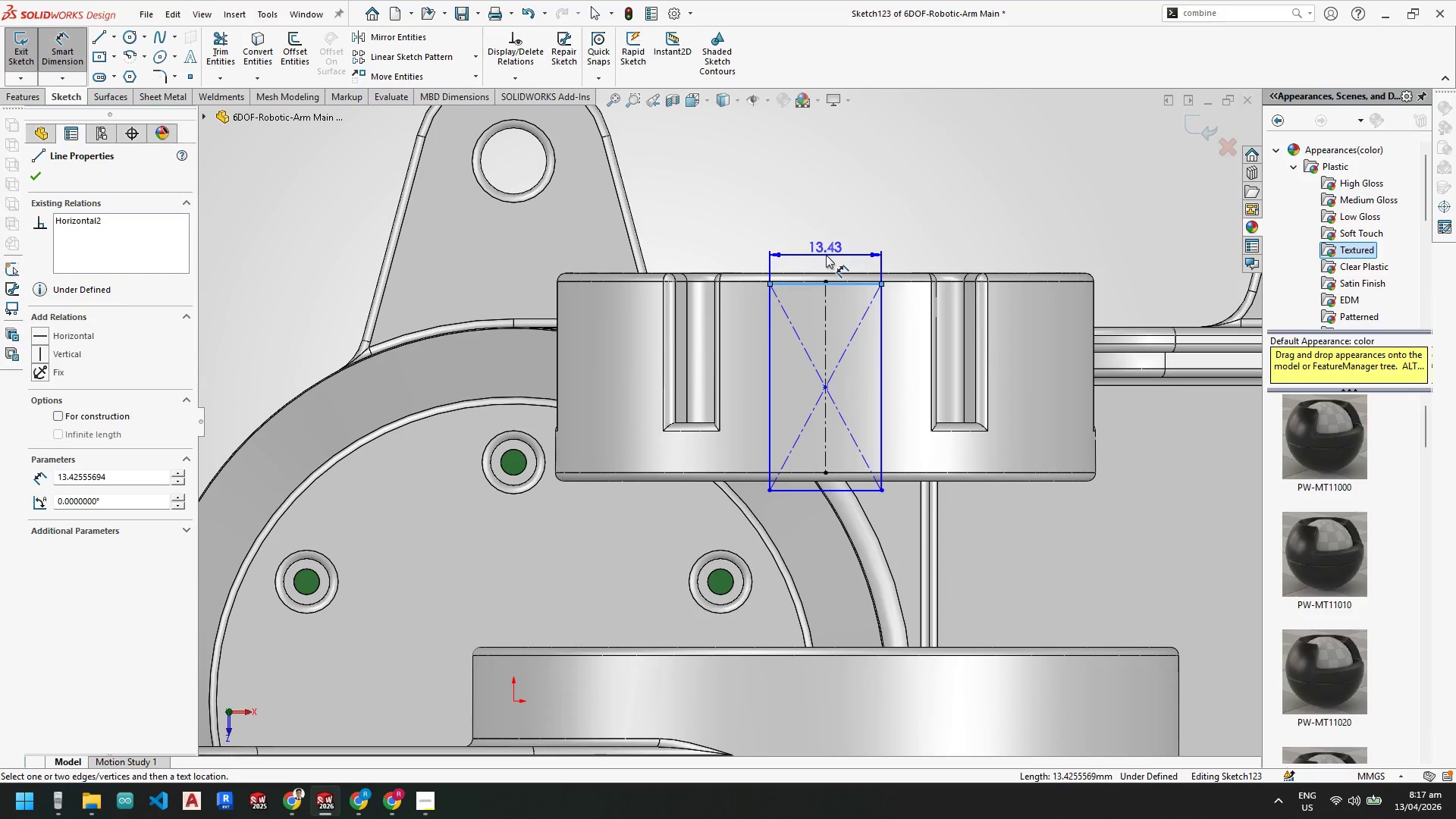 
left_click([827, 256])
 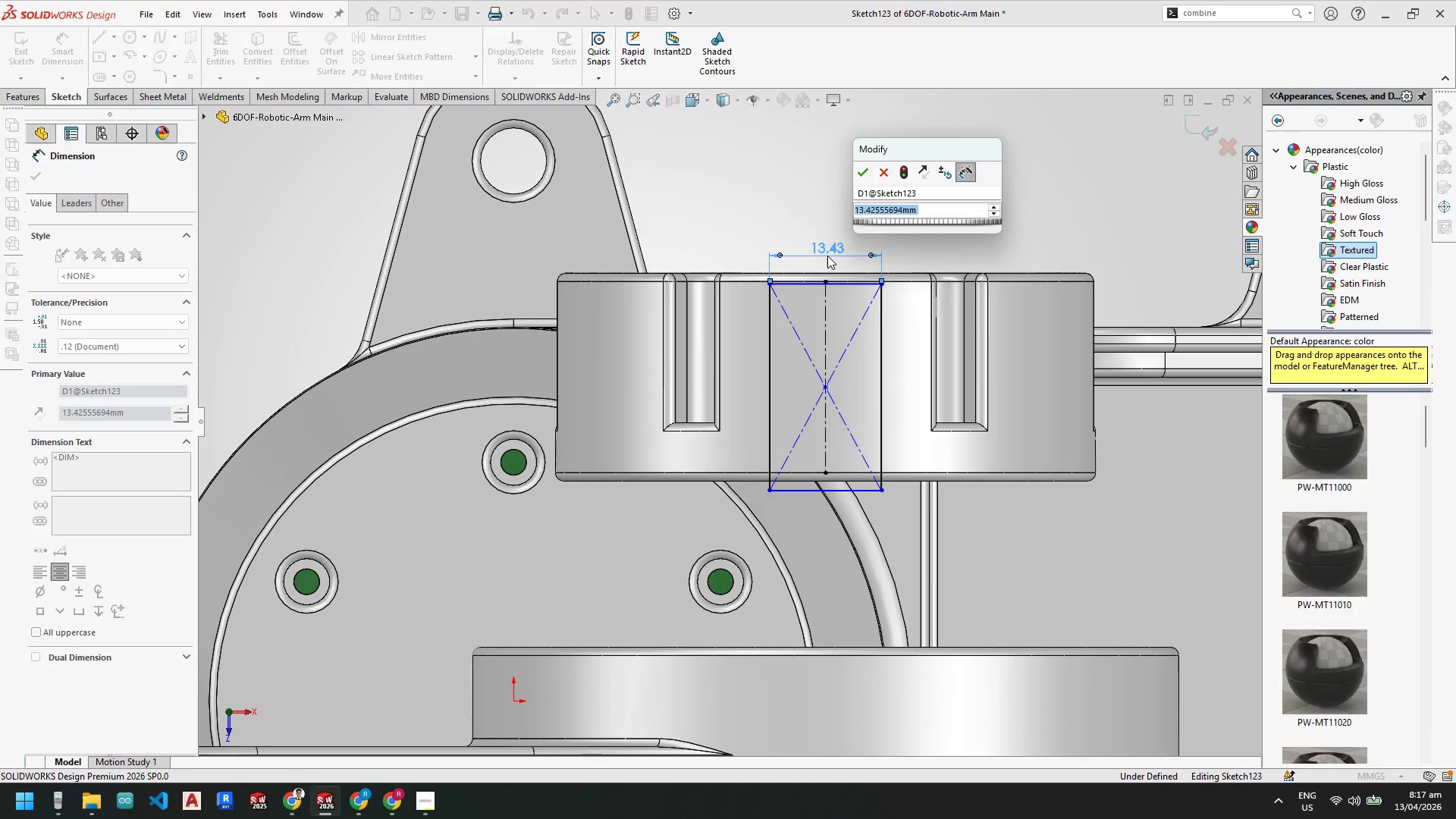 
key(Numpad1)
 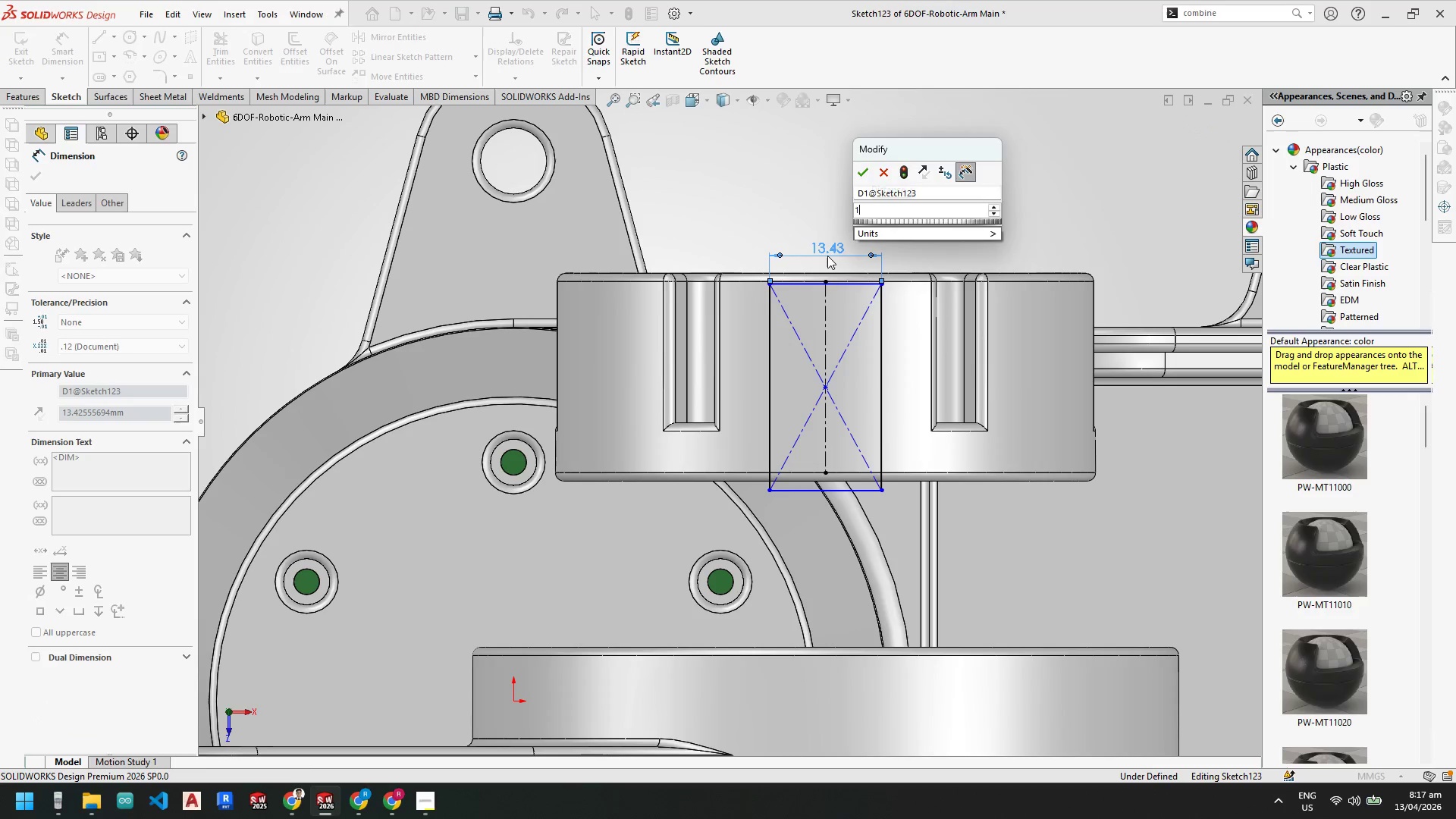 
key(Numpad5)
 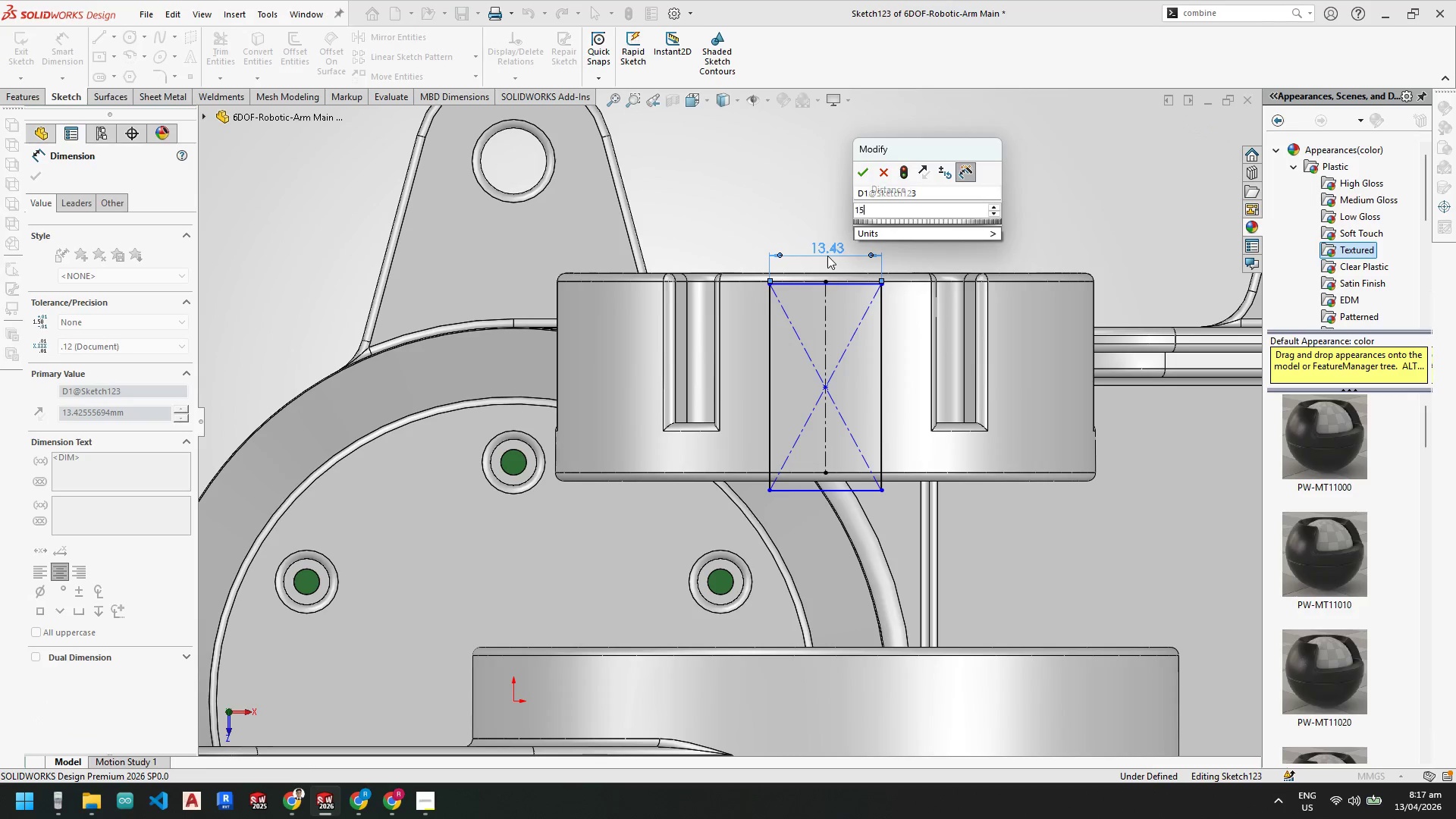 
key(NumpadEnter)
 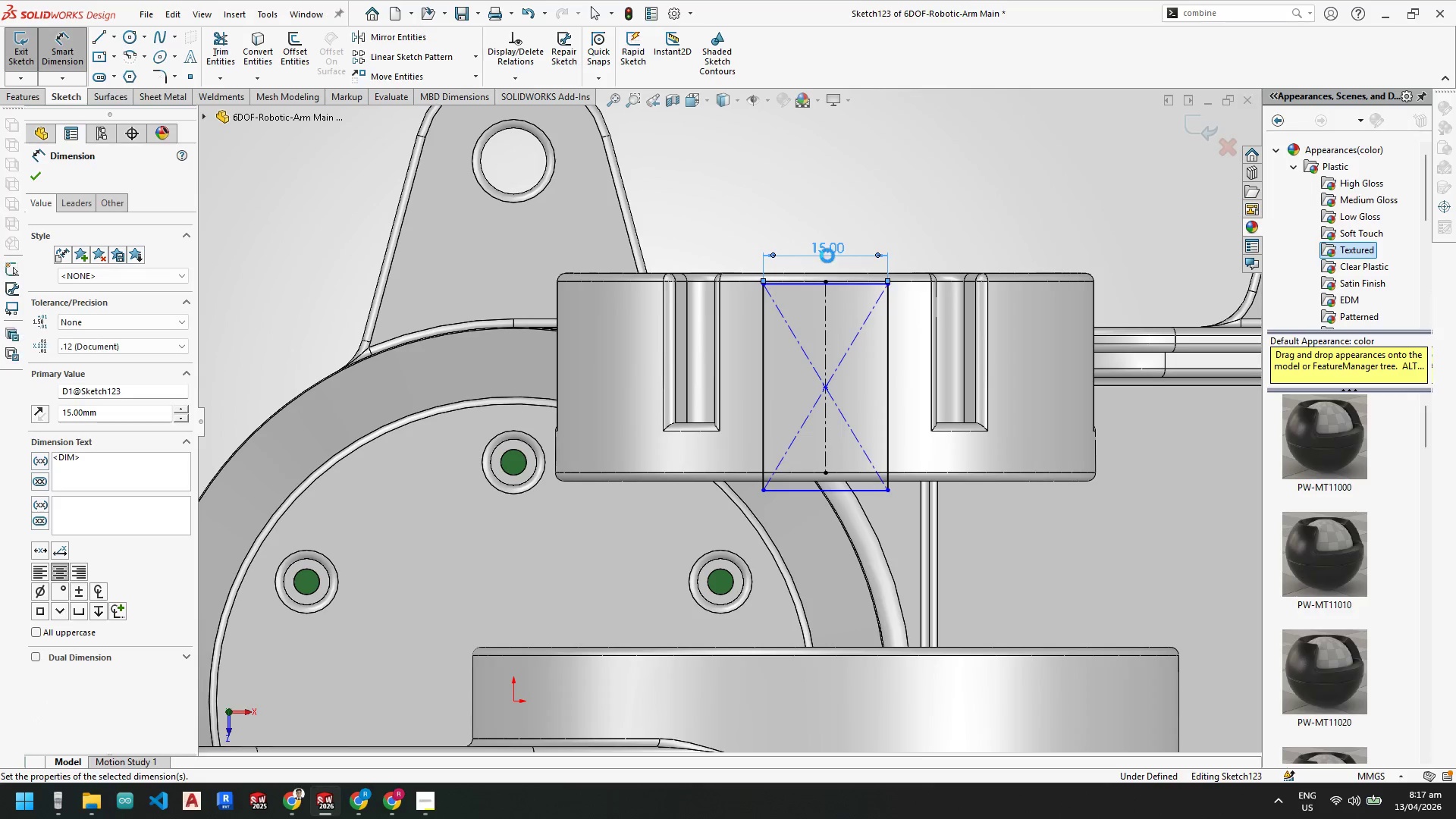 
key(Escape)
 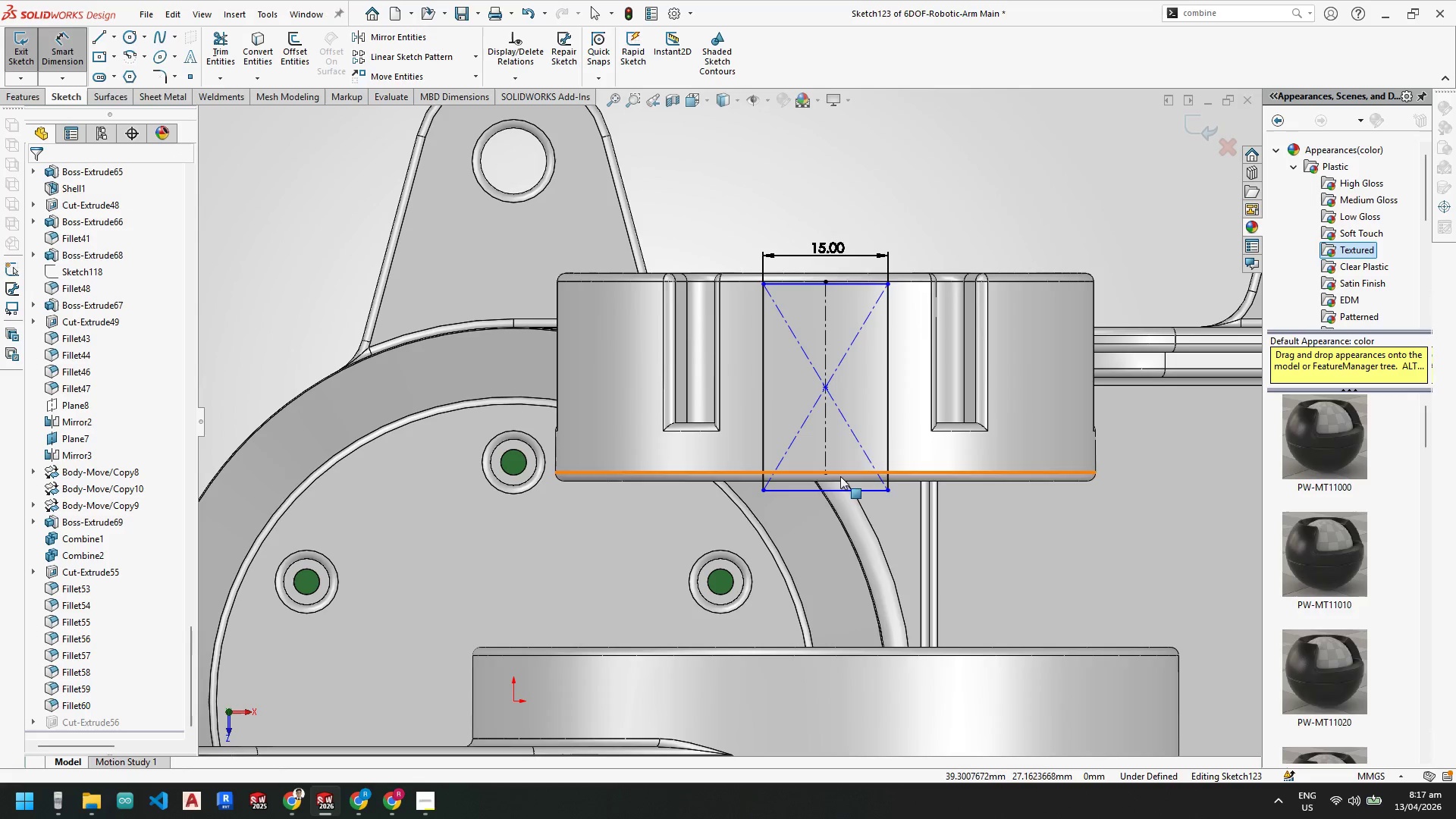 
key(Escape)
 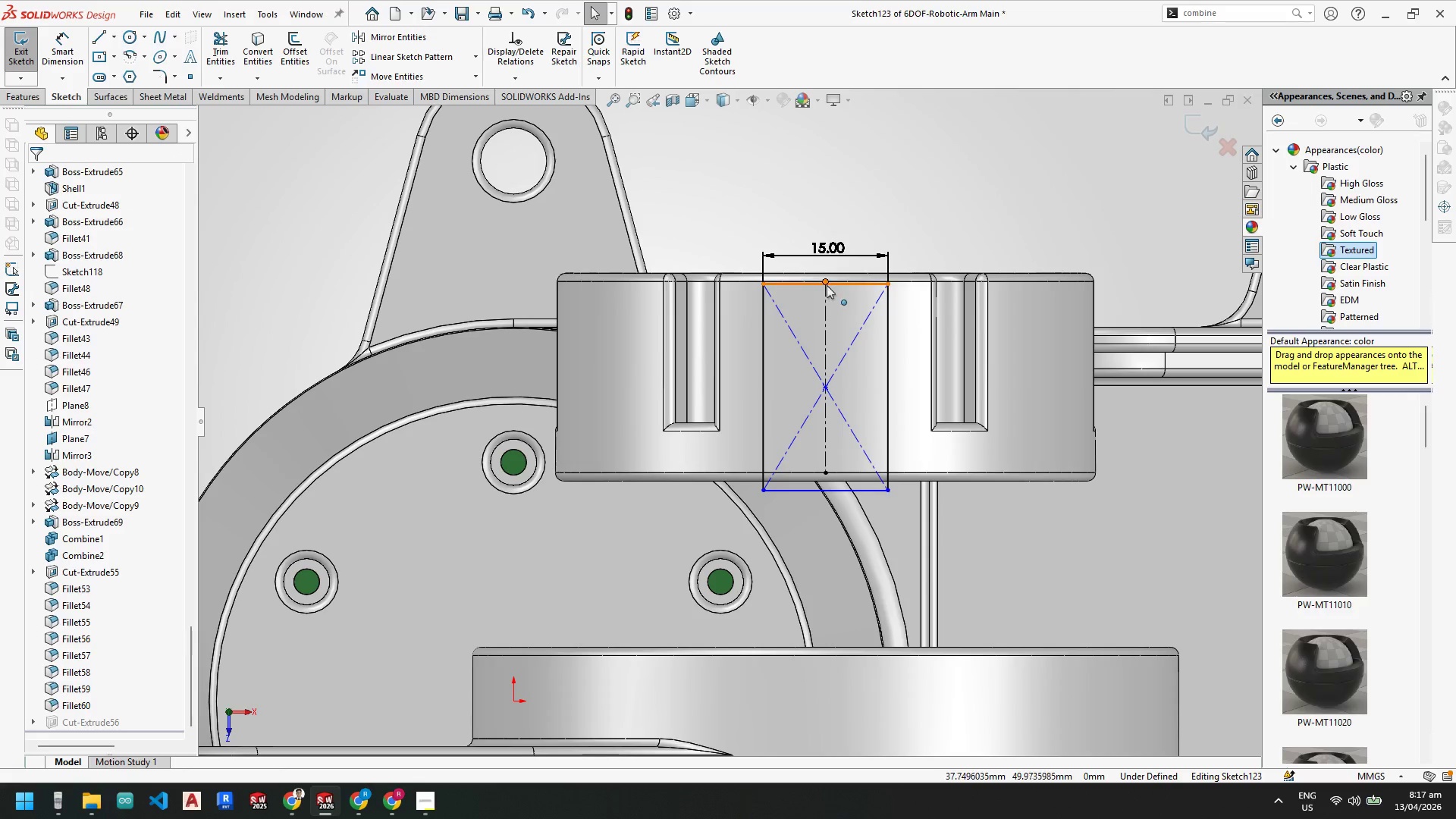 
scroll: coordinate [836, 286], scroll_direction: down, amount: 3.0
 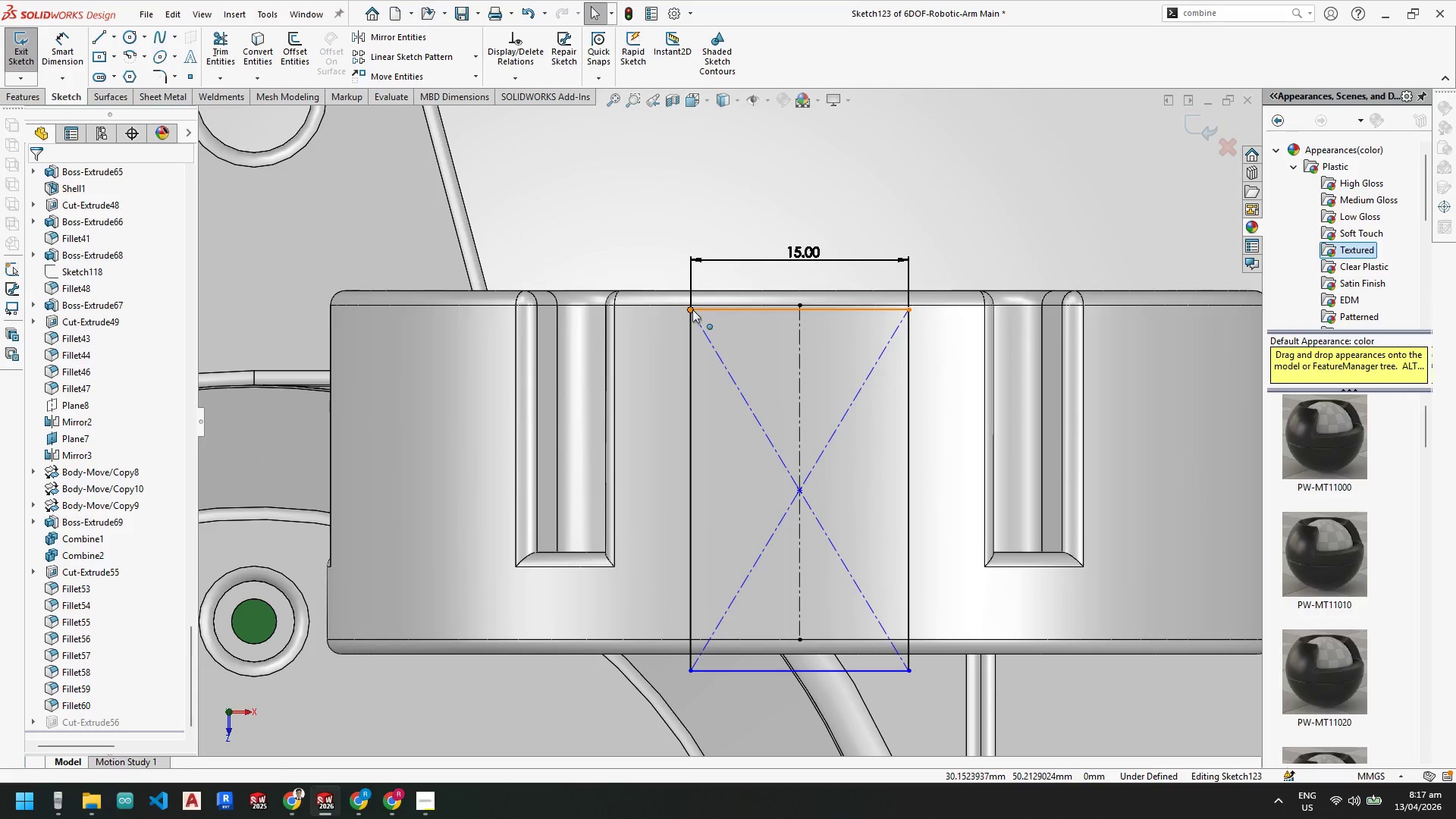 
left_click_drag(start_coordinate=[692, 309], to_coordinate=[695, 323])
 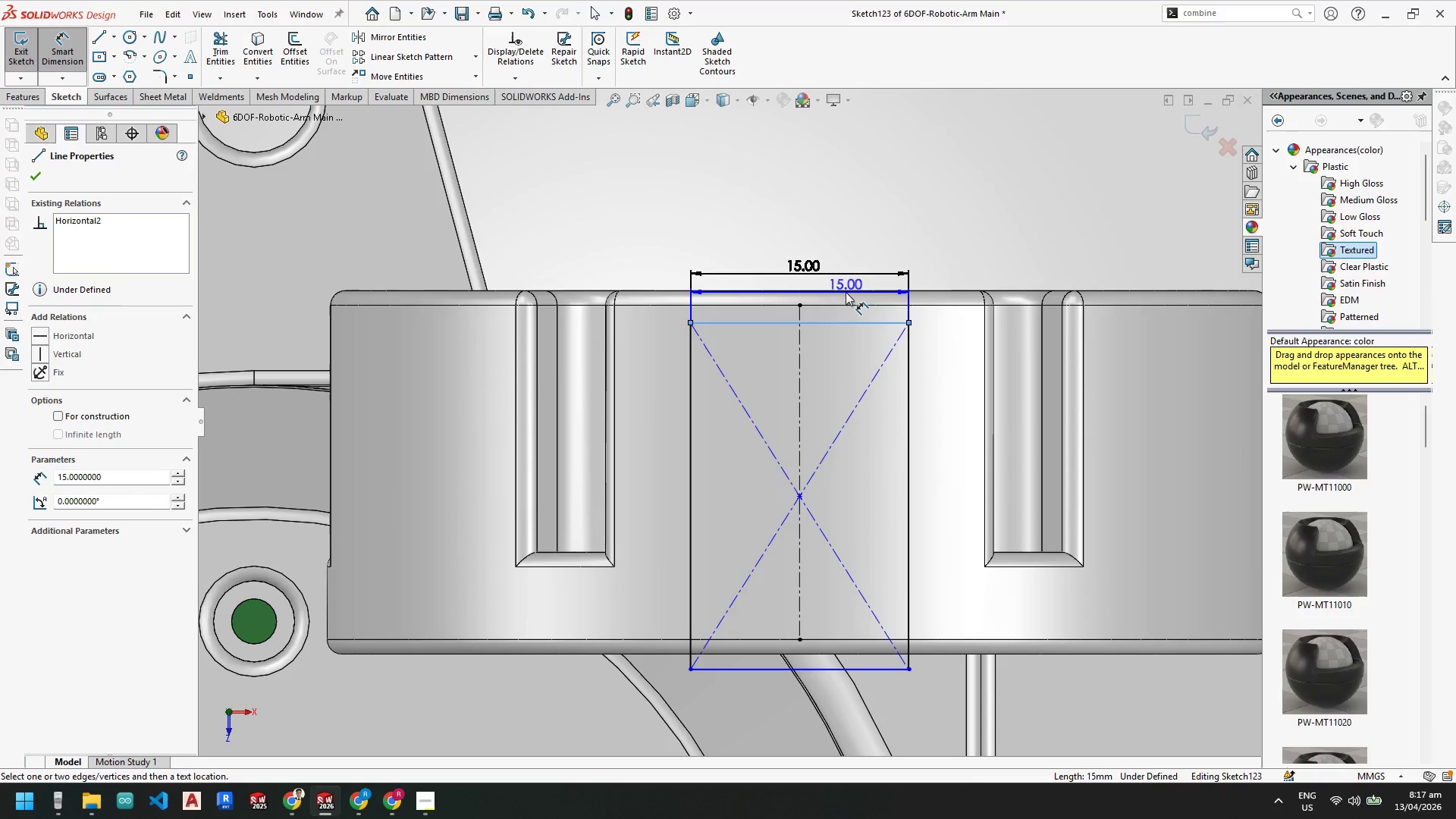 
left_click([845, 290])
 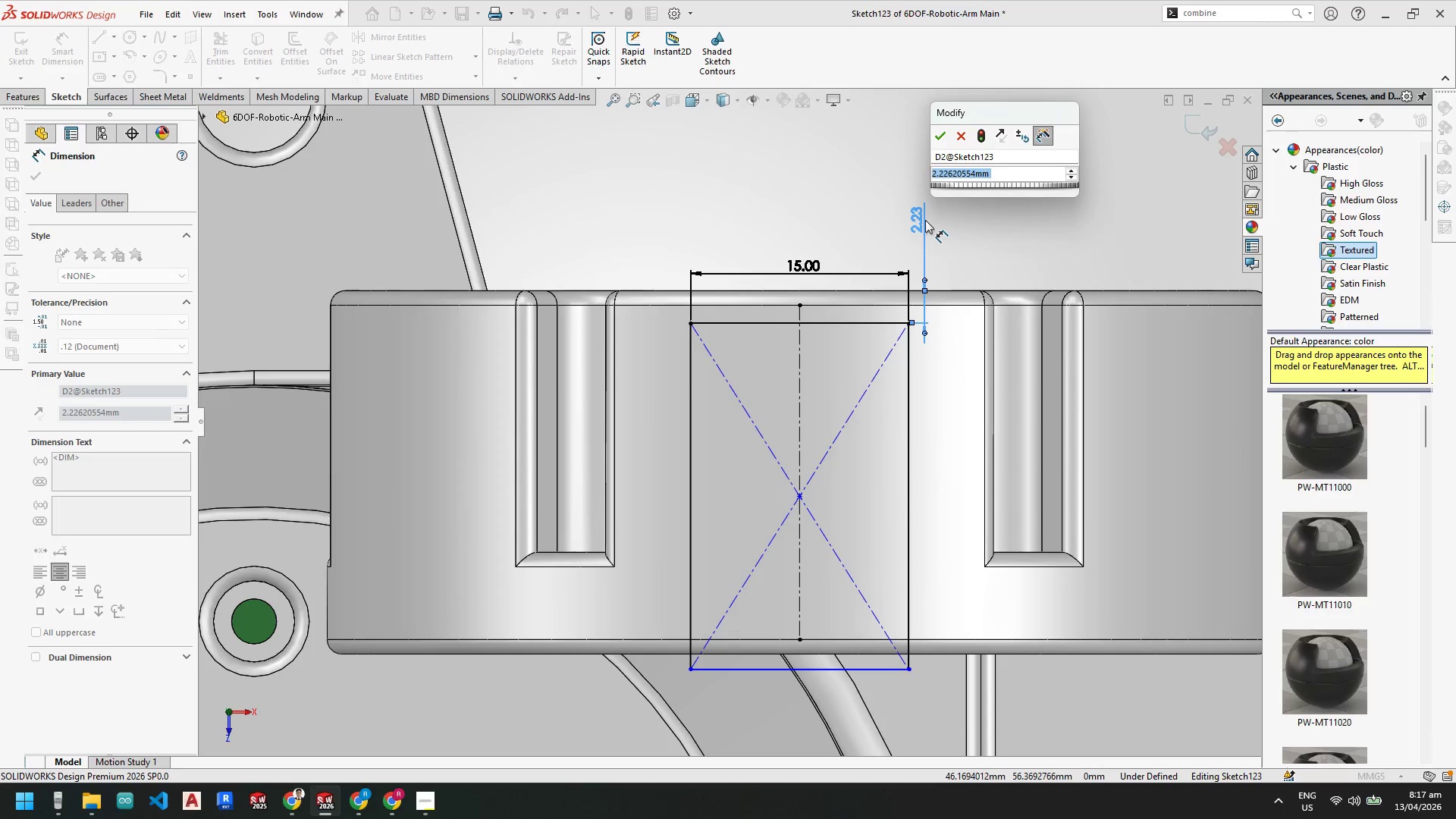 
key(Numpad3)
 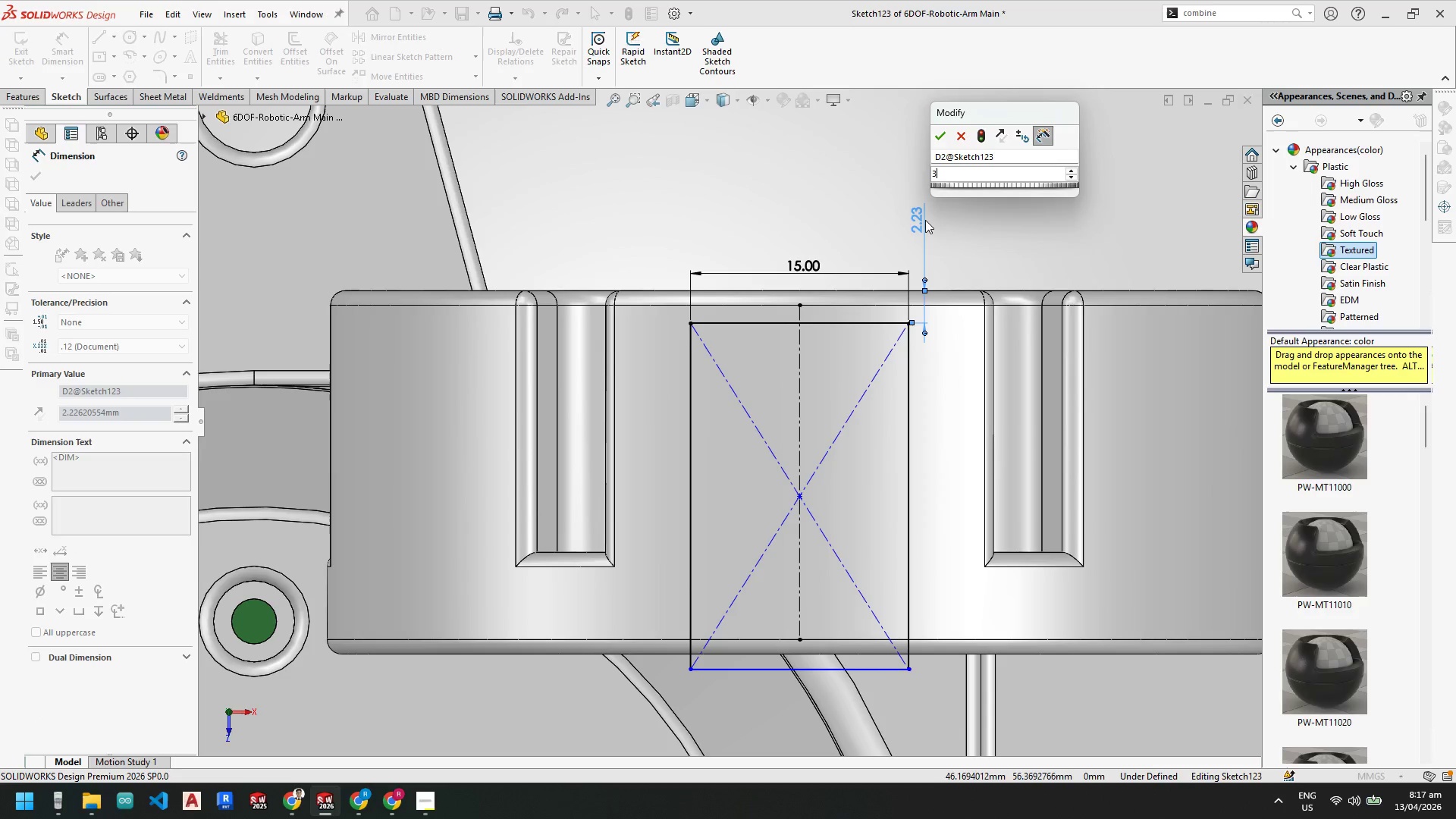 
key(NumpadEnter)
 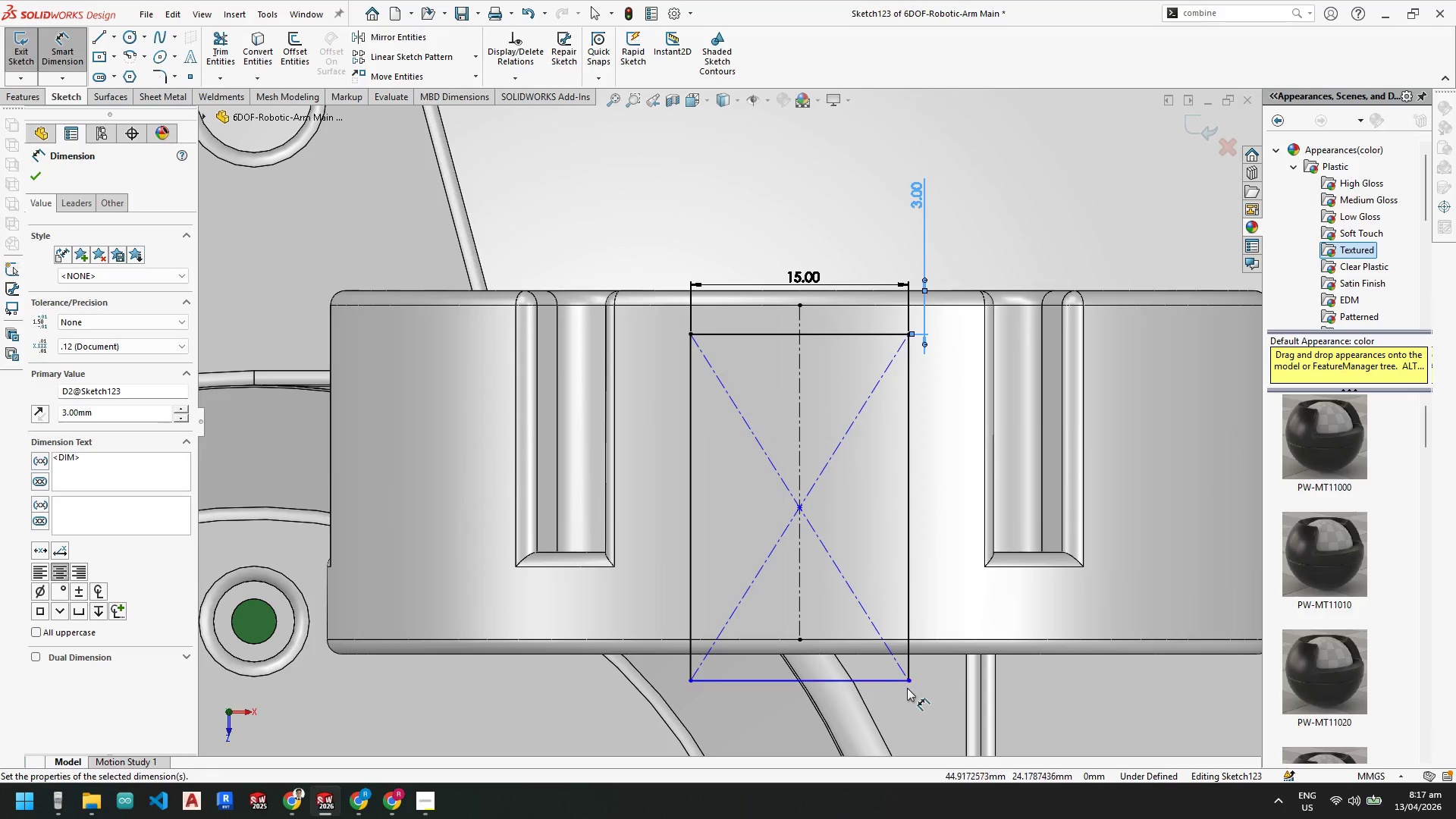 
key(Escape)
 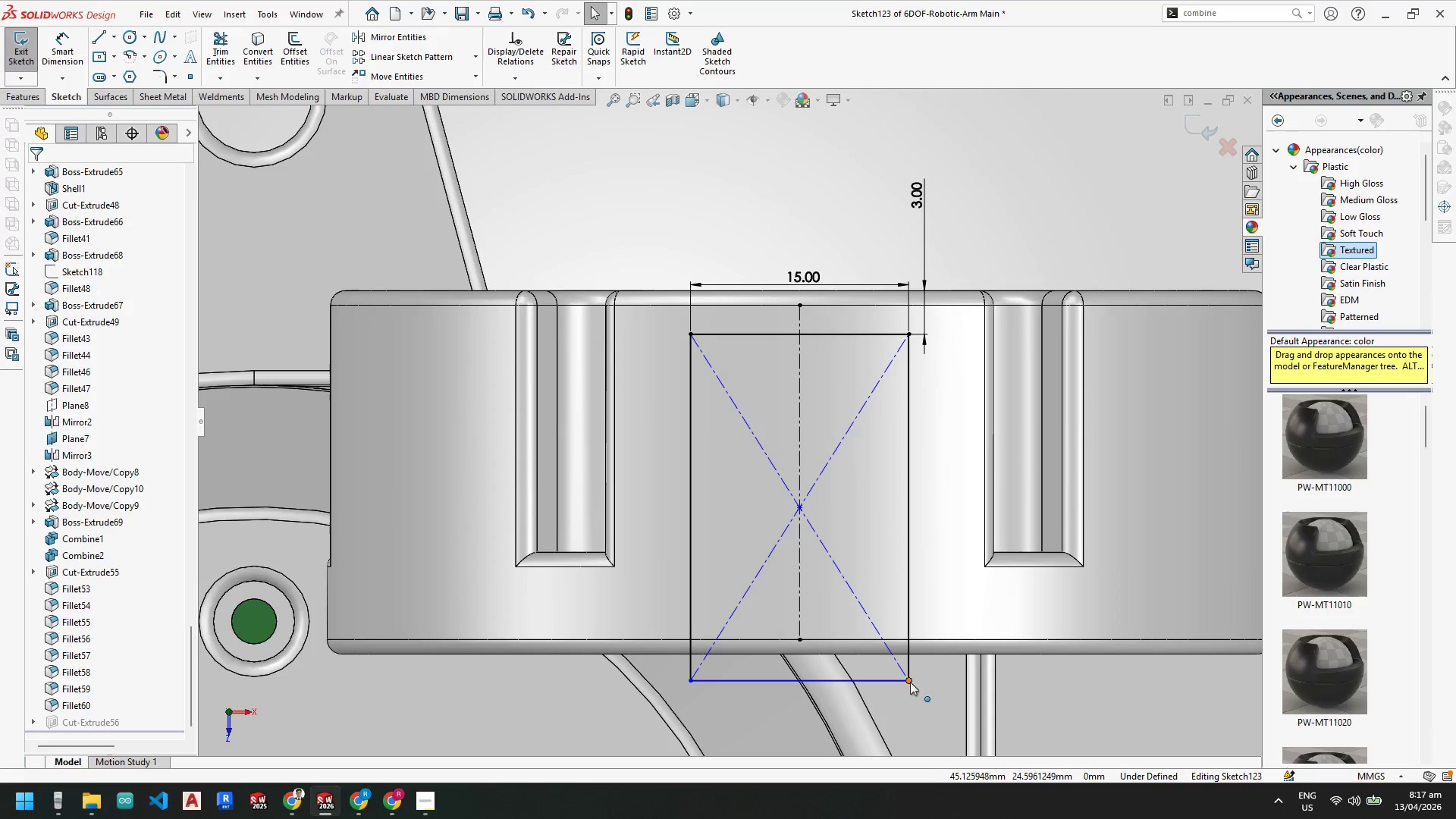 
left_click_drag(start_coordinate=[910, 682], to_coordinate=[900, 663])
 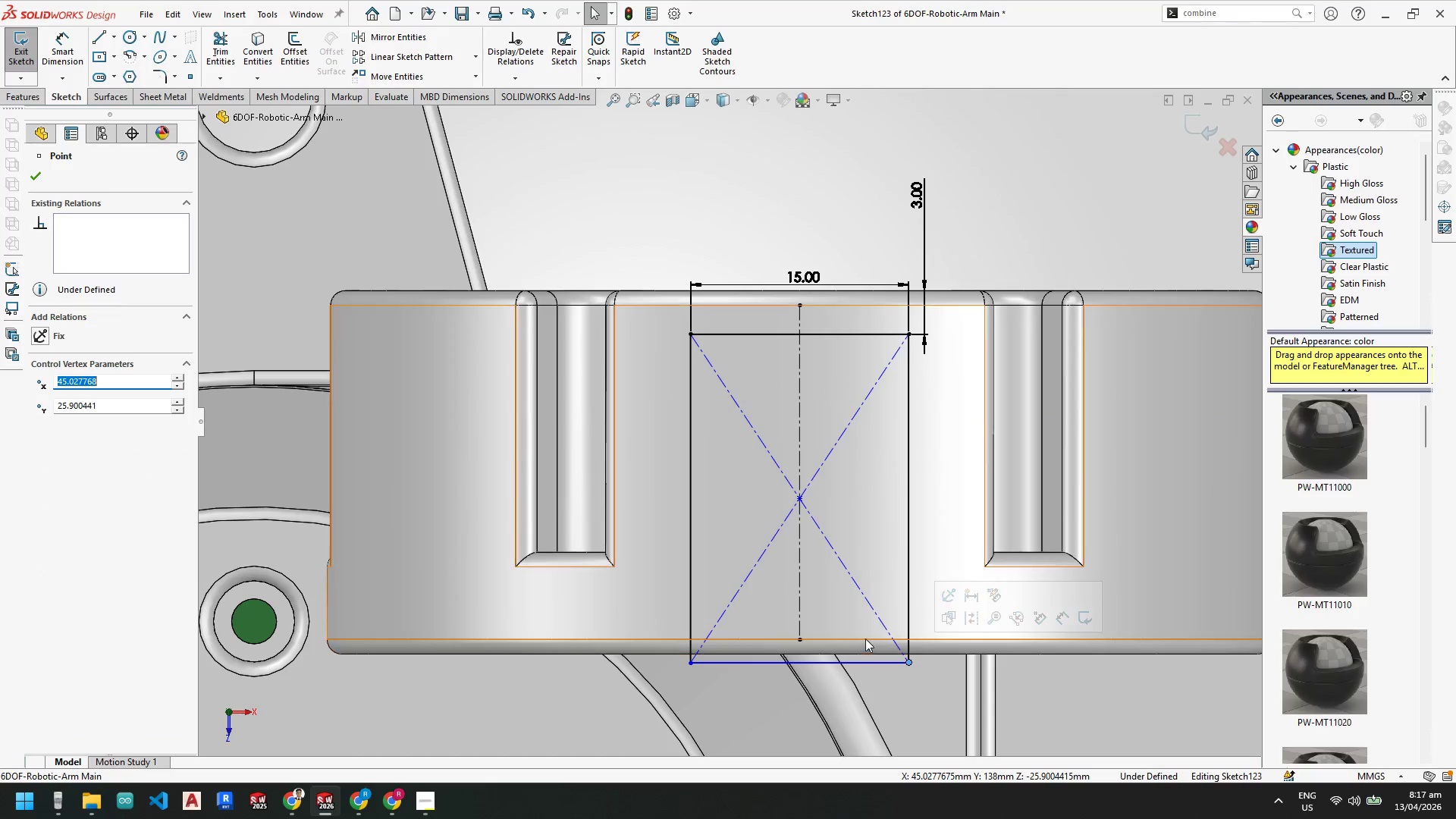 
scroll: coordinate [727, 610], scroll_direction: up, amount: 2.0
 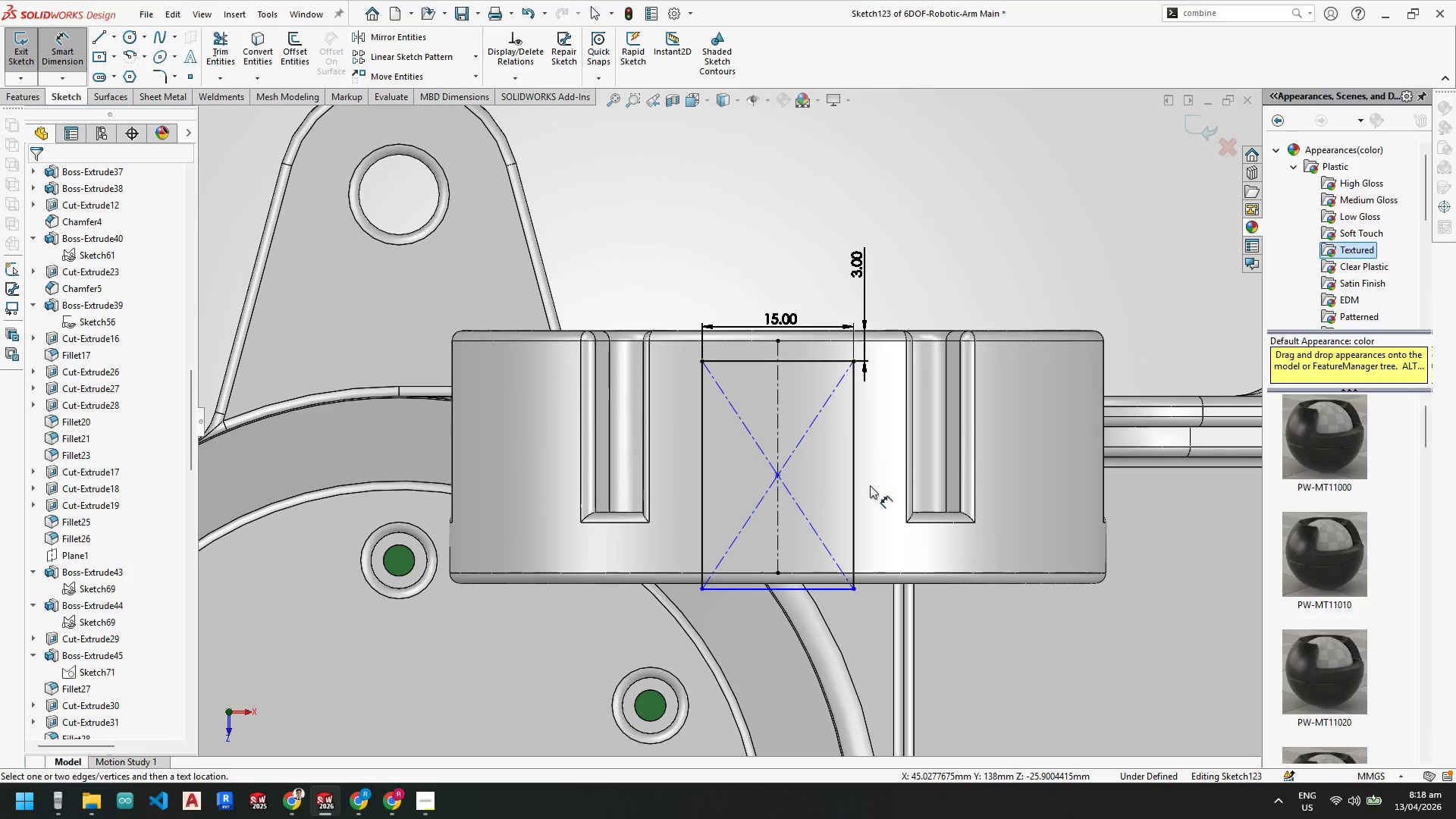 
left_click([855, 484])
 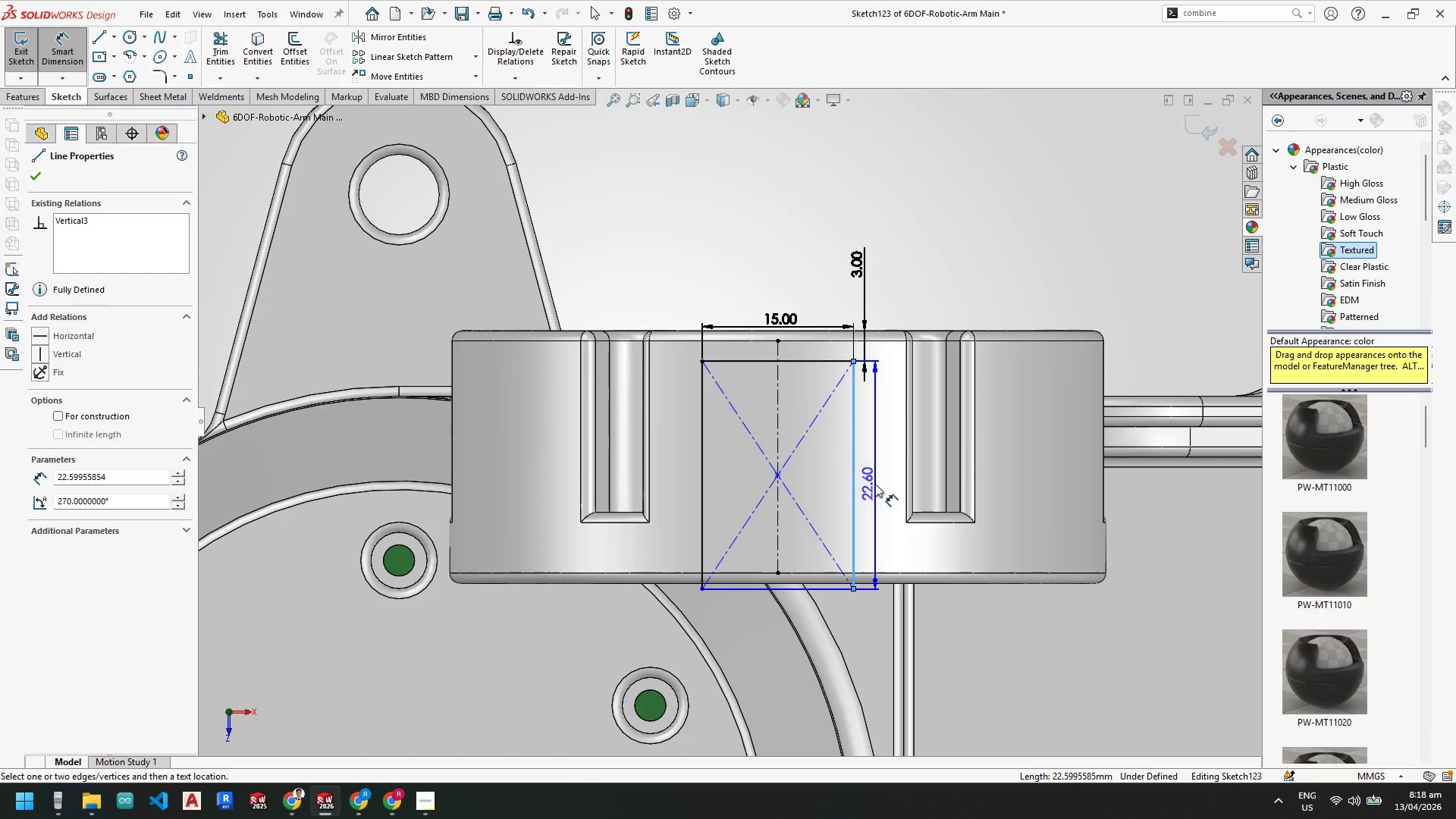 
left_click([875, 484])
 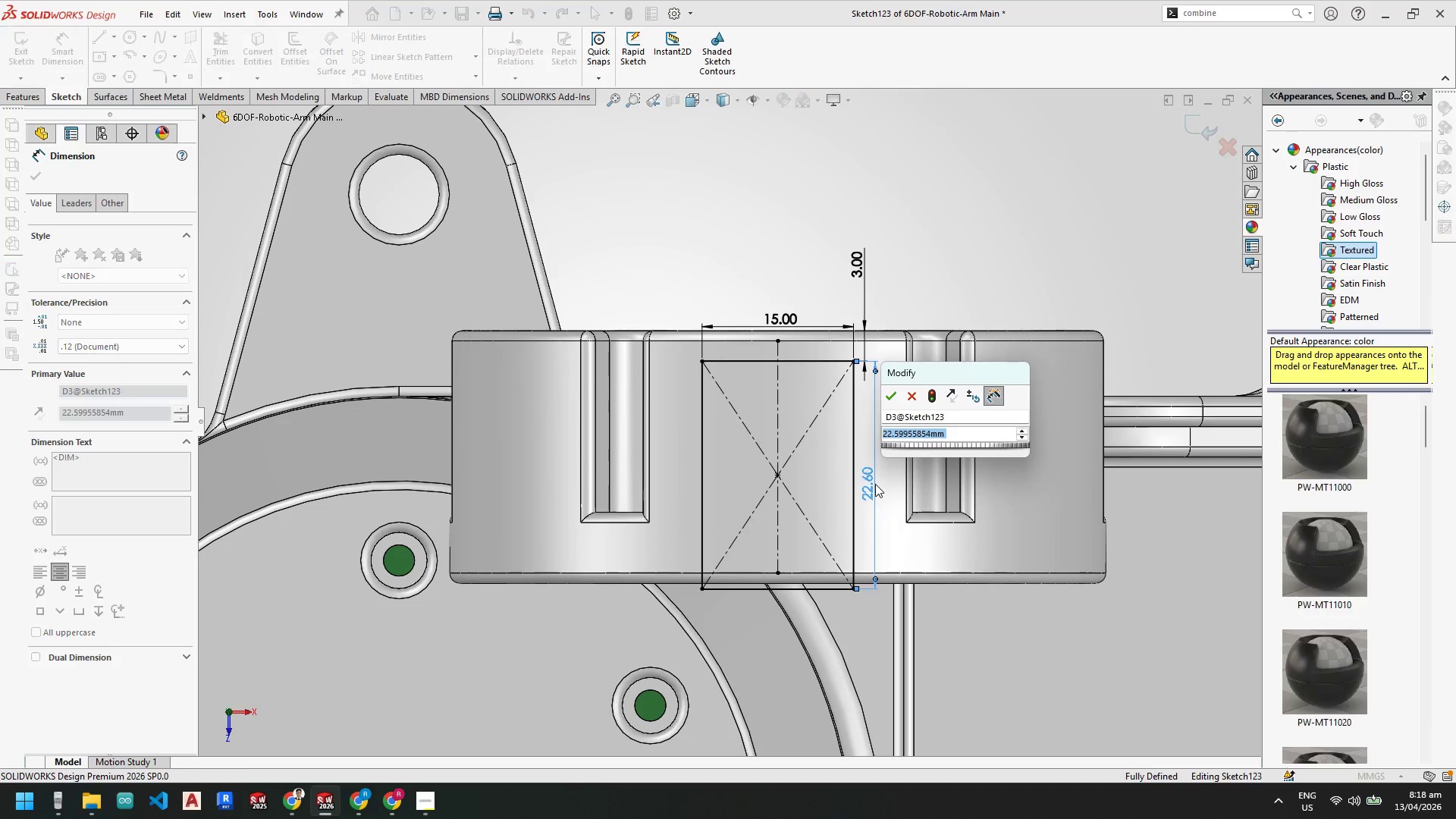 
key(Numpad2)
 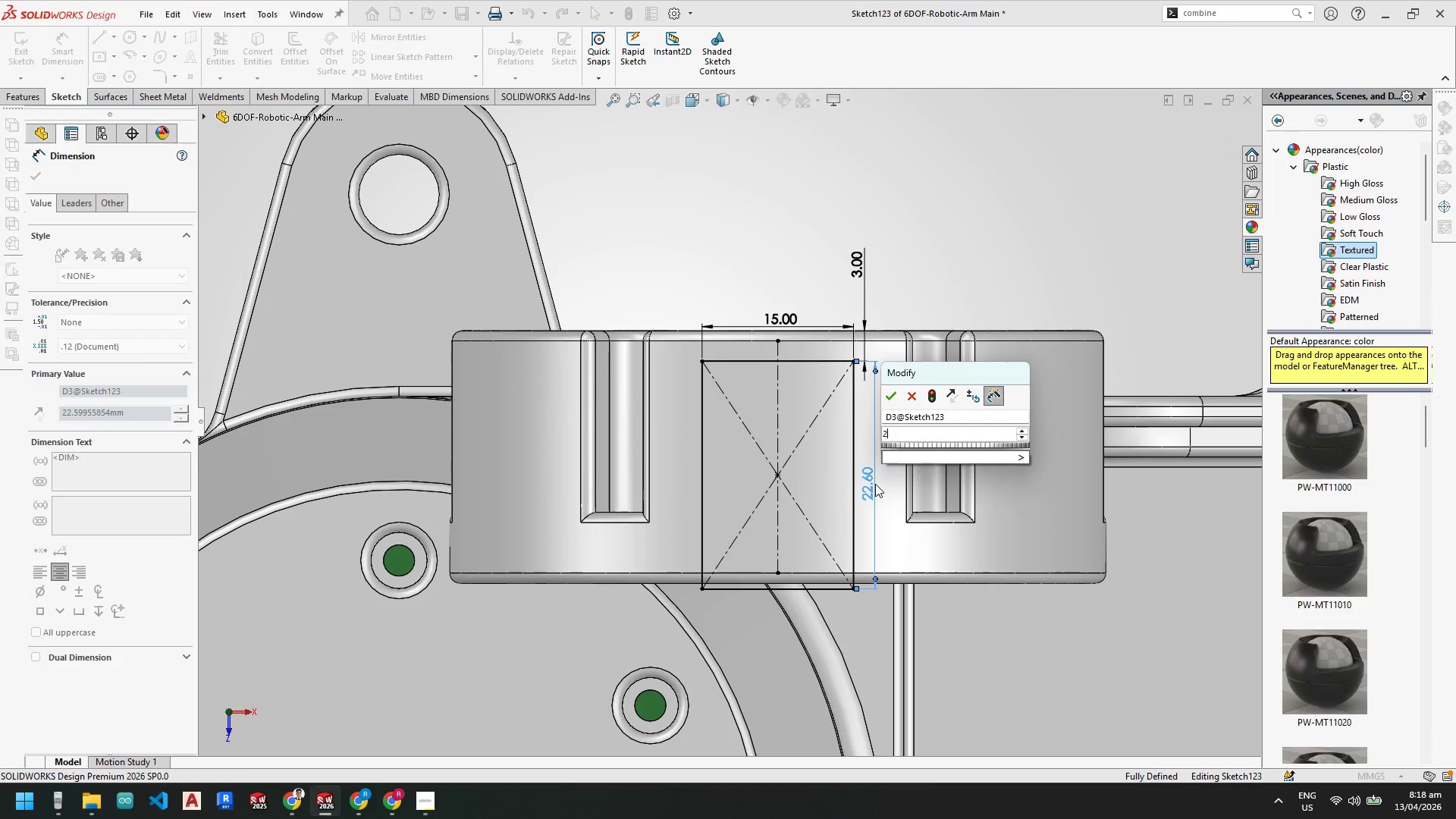 
key(Numpad2)
 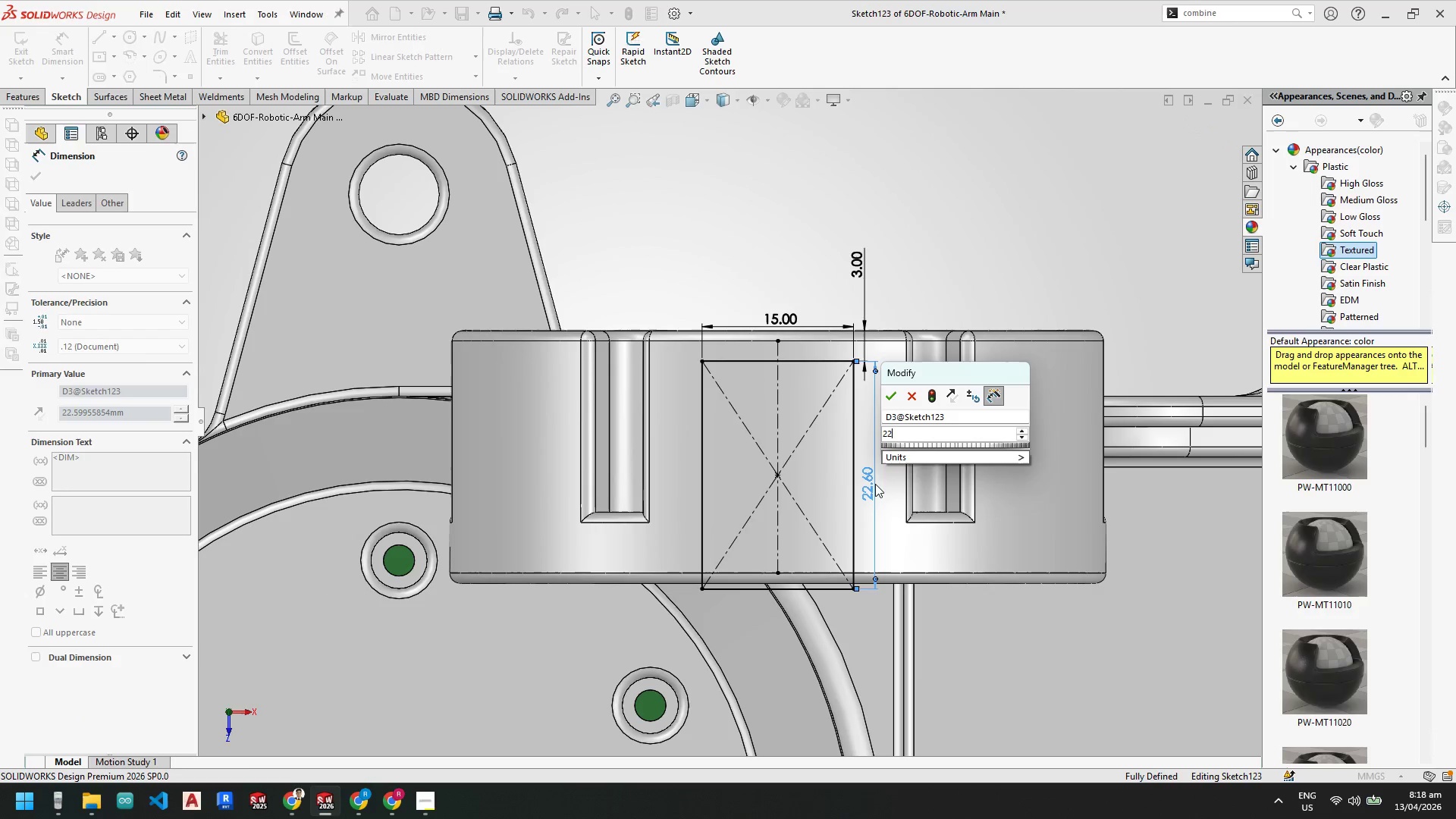 
key(NumpadEnter)
 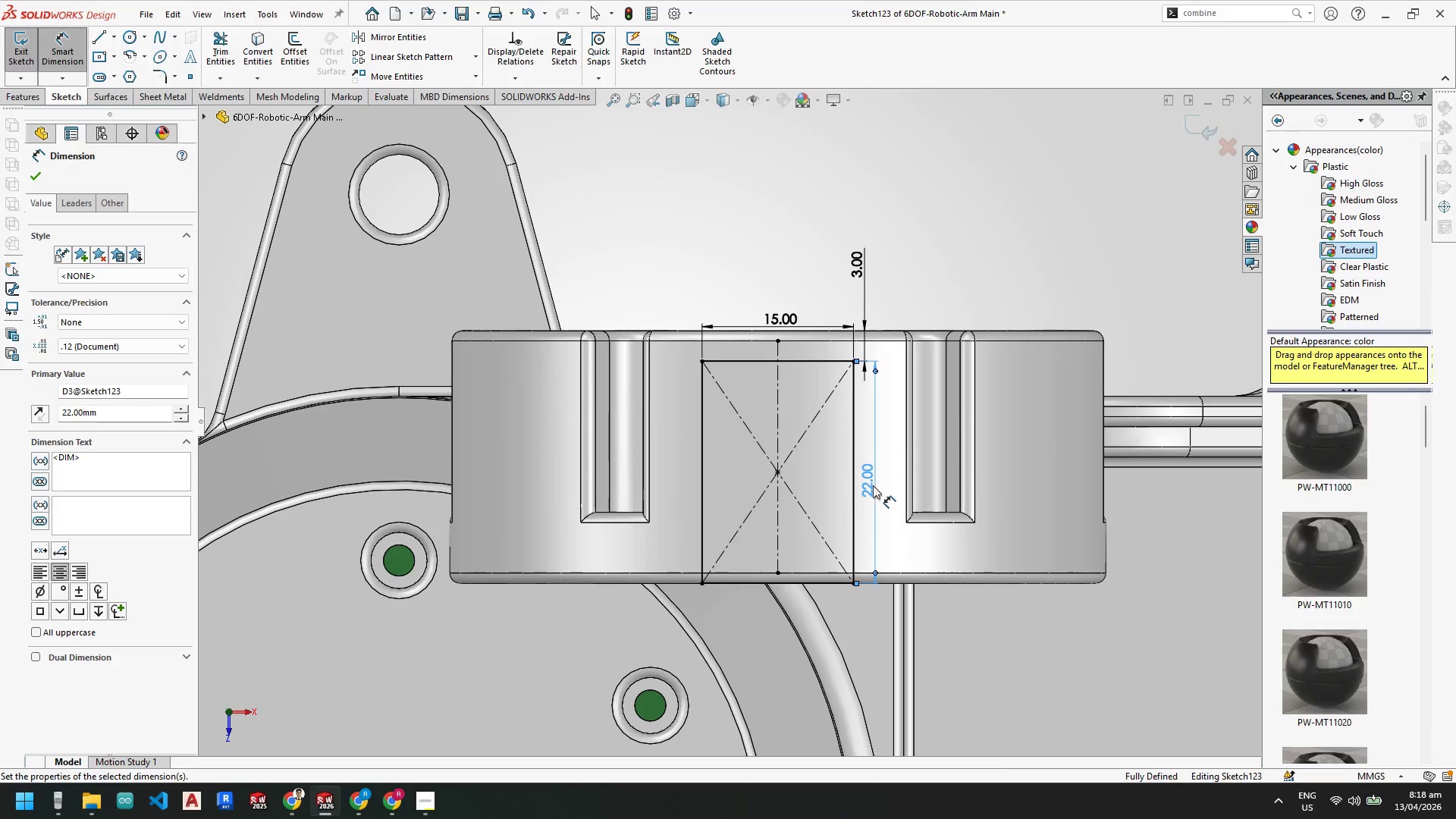 
scroll: coordinate [857, 485], scroll_direction: down, amount: 3.0
 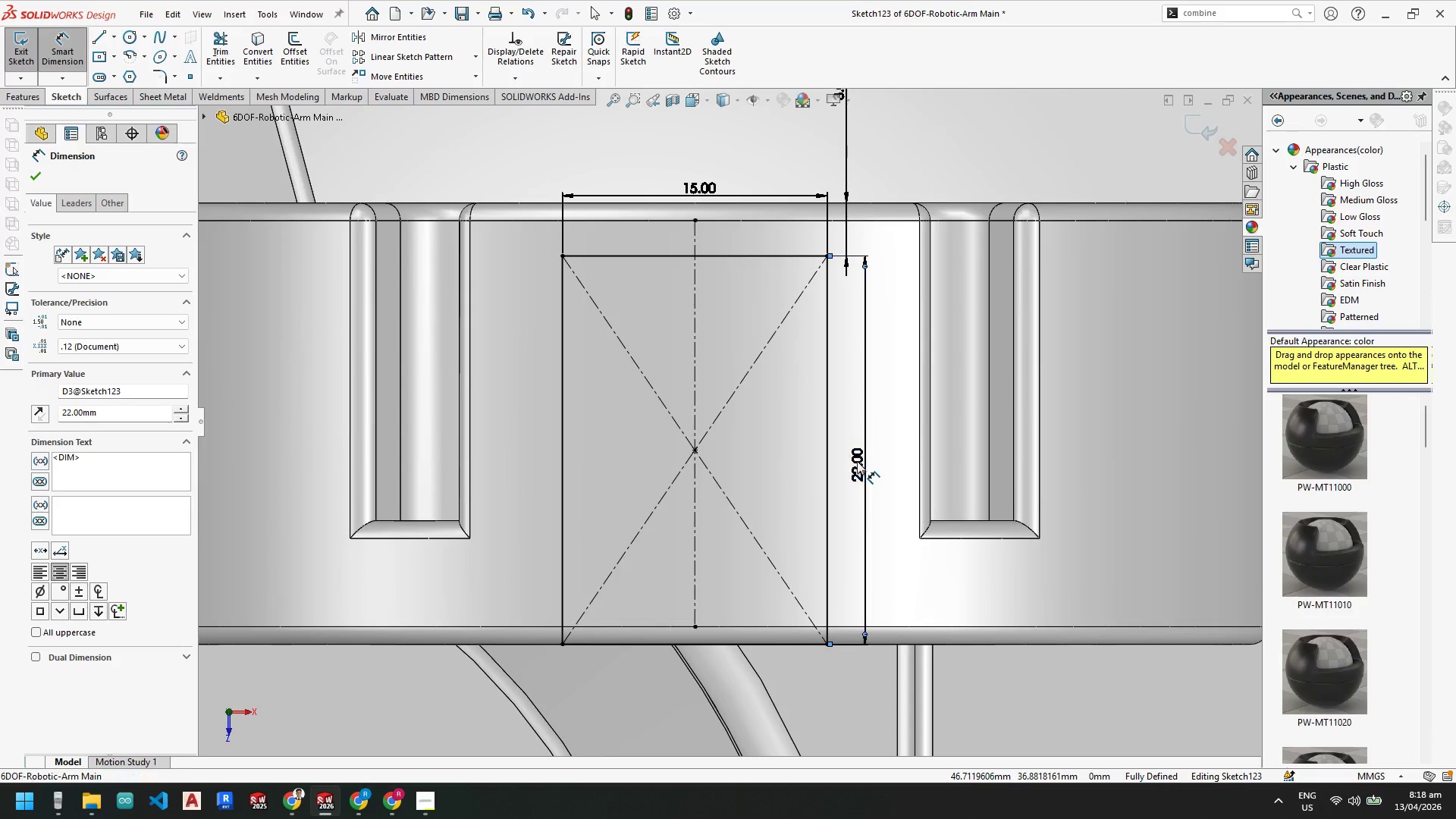 
double_click([857, 461])
 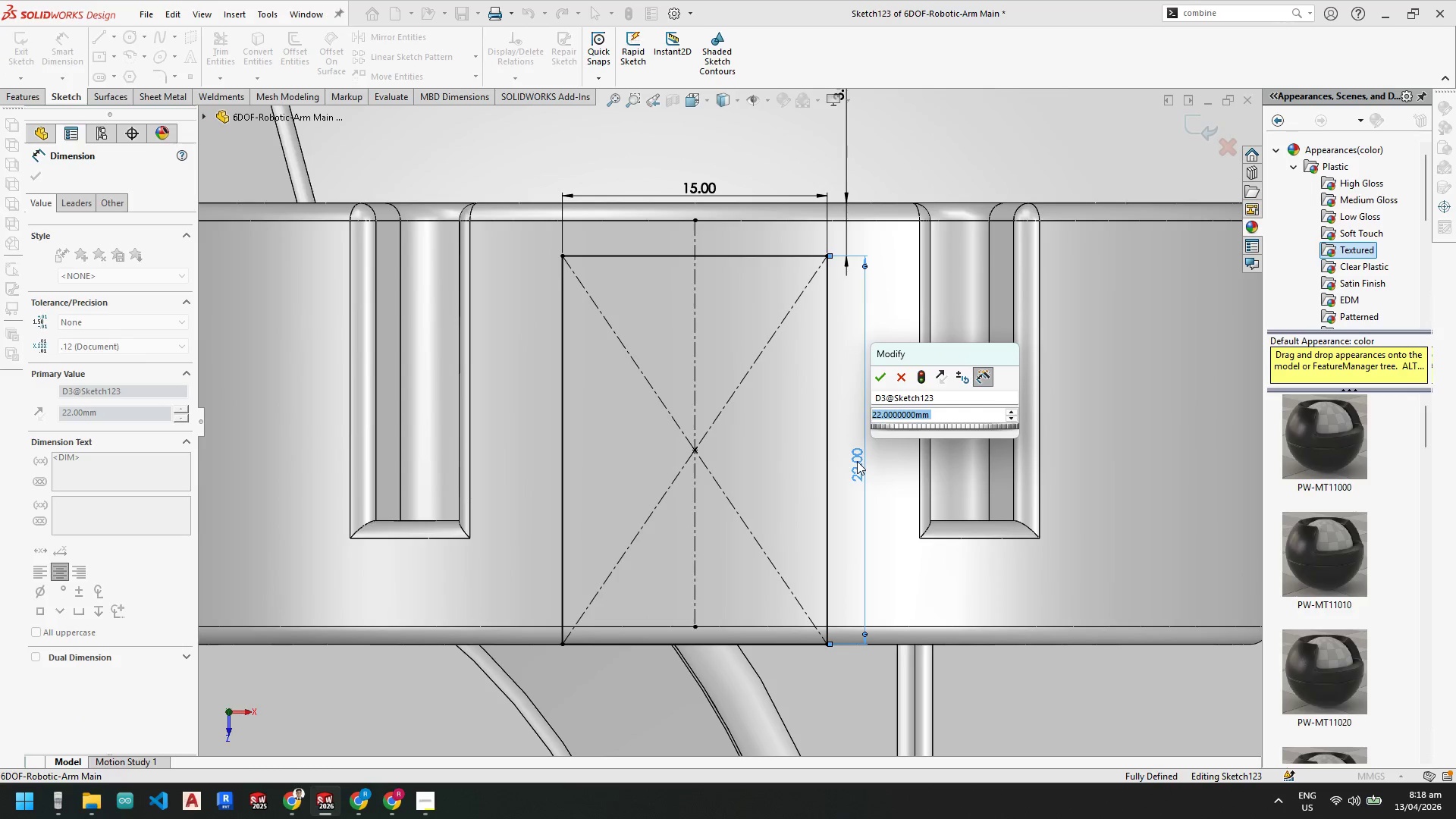 
key(Numpad2)
 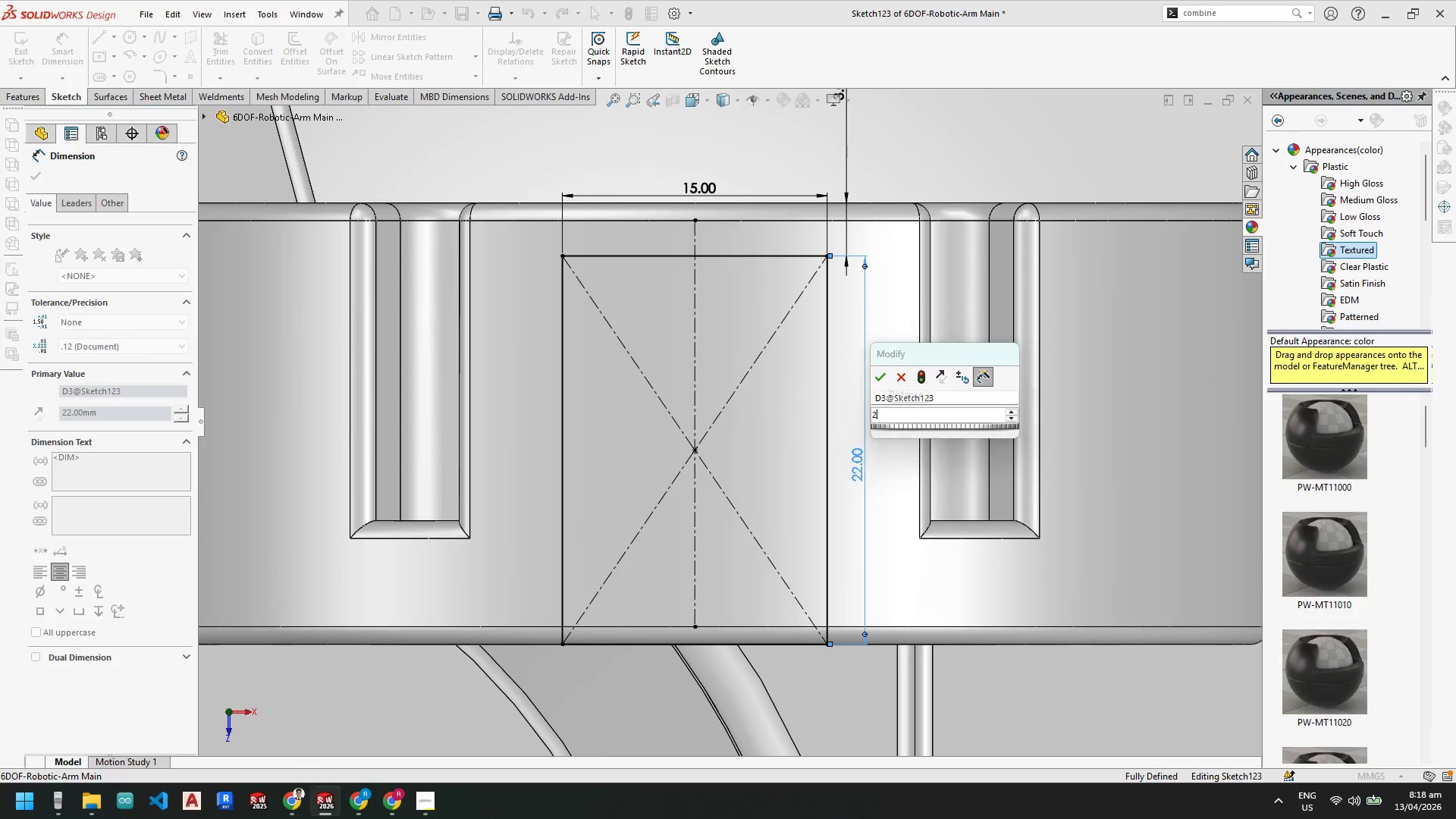 
key(Numpad2)
 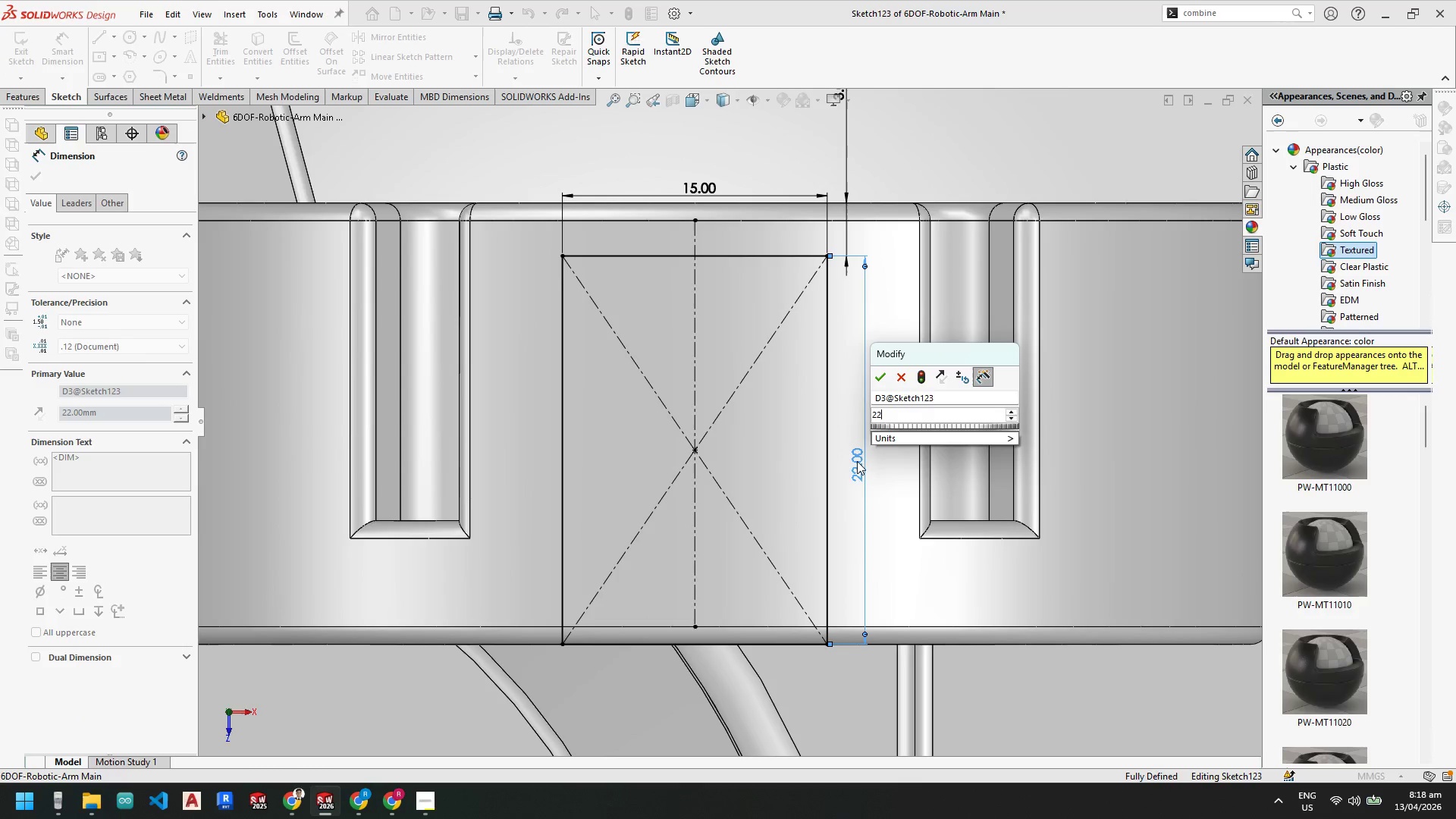 
key(NumpadDecimal)
 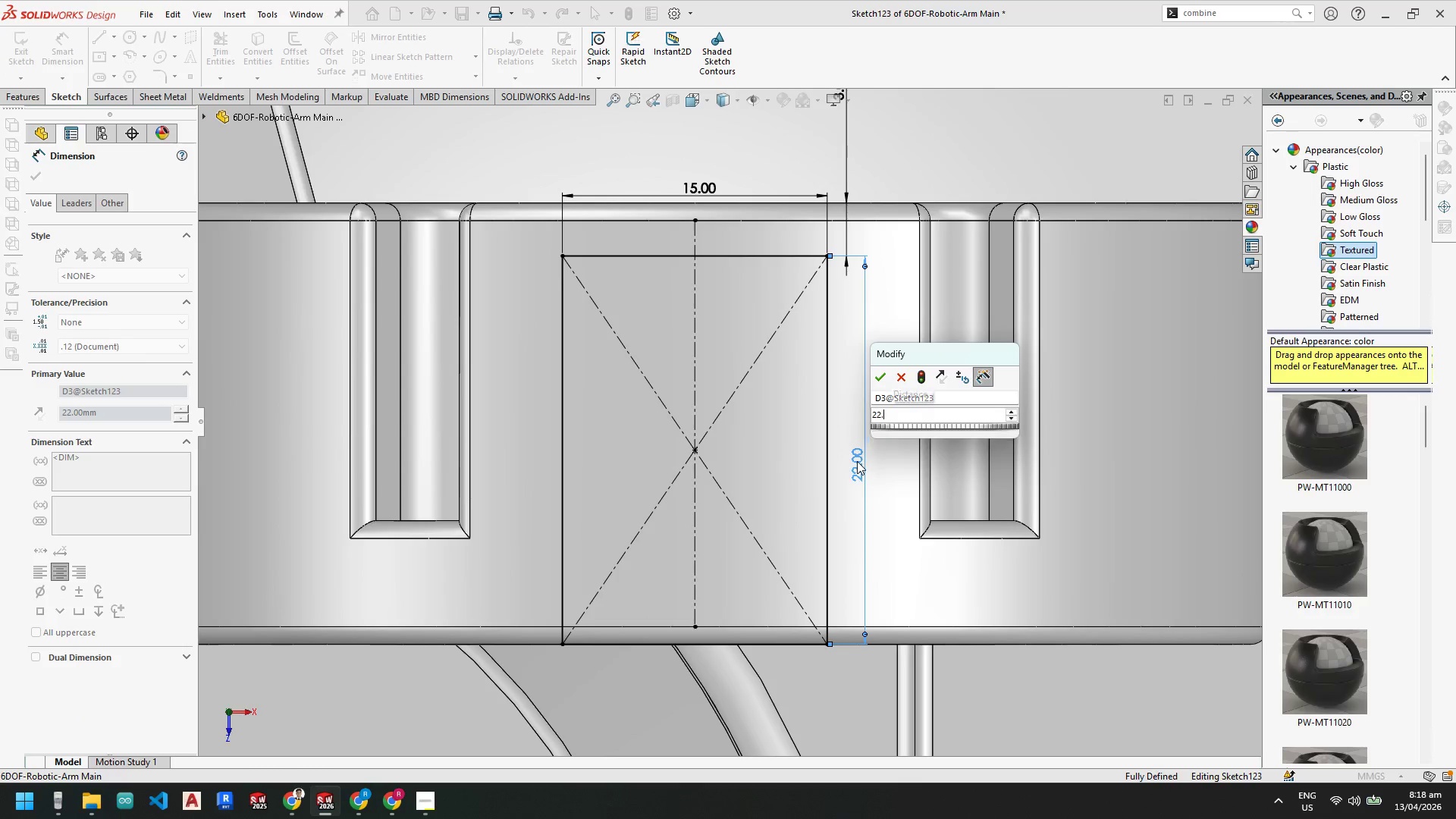 
key(Numpad5)
 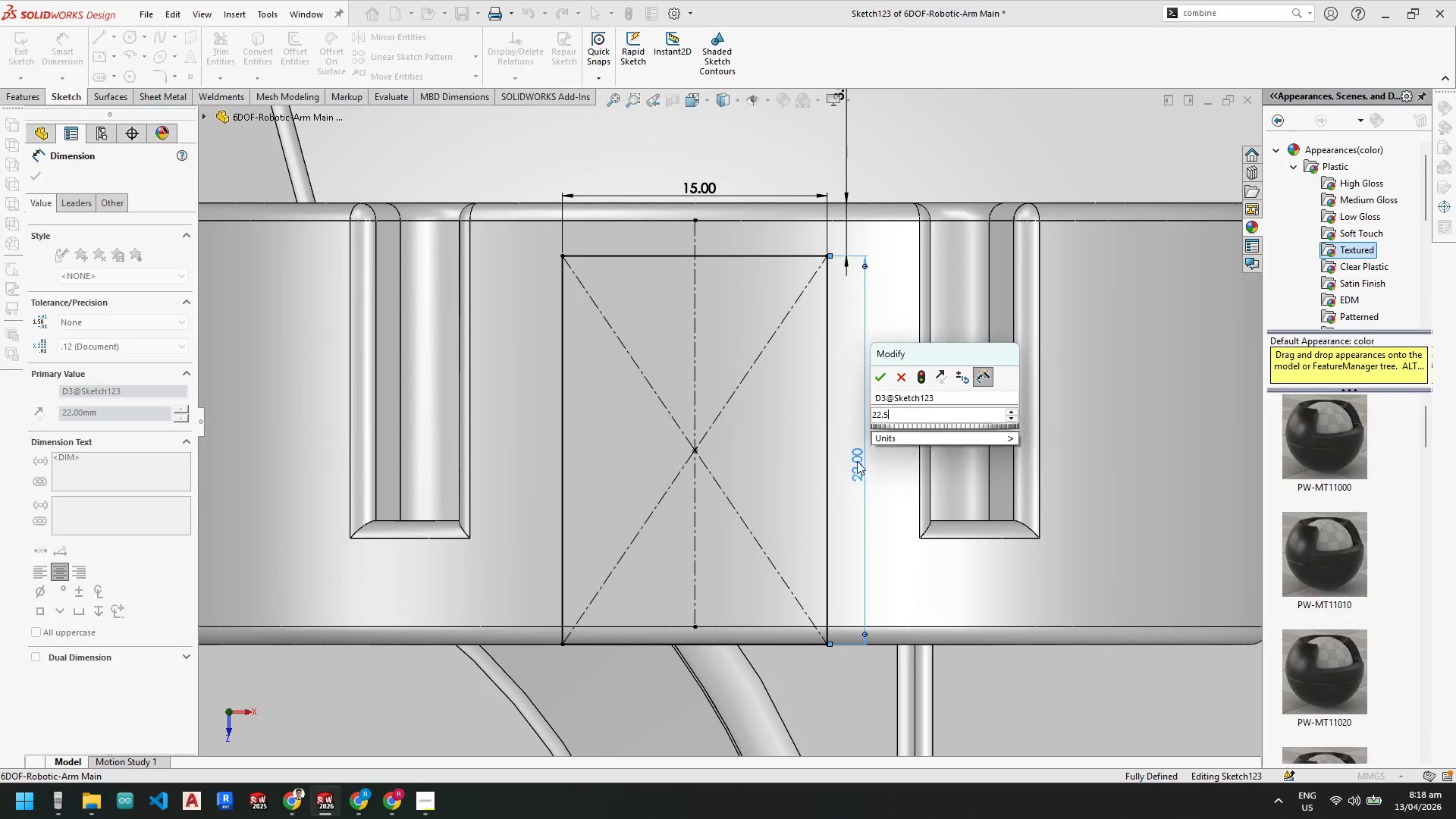 
key(NumpadEnter)
 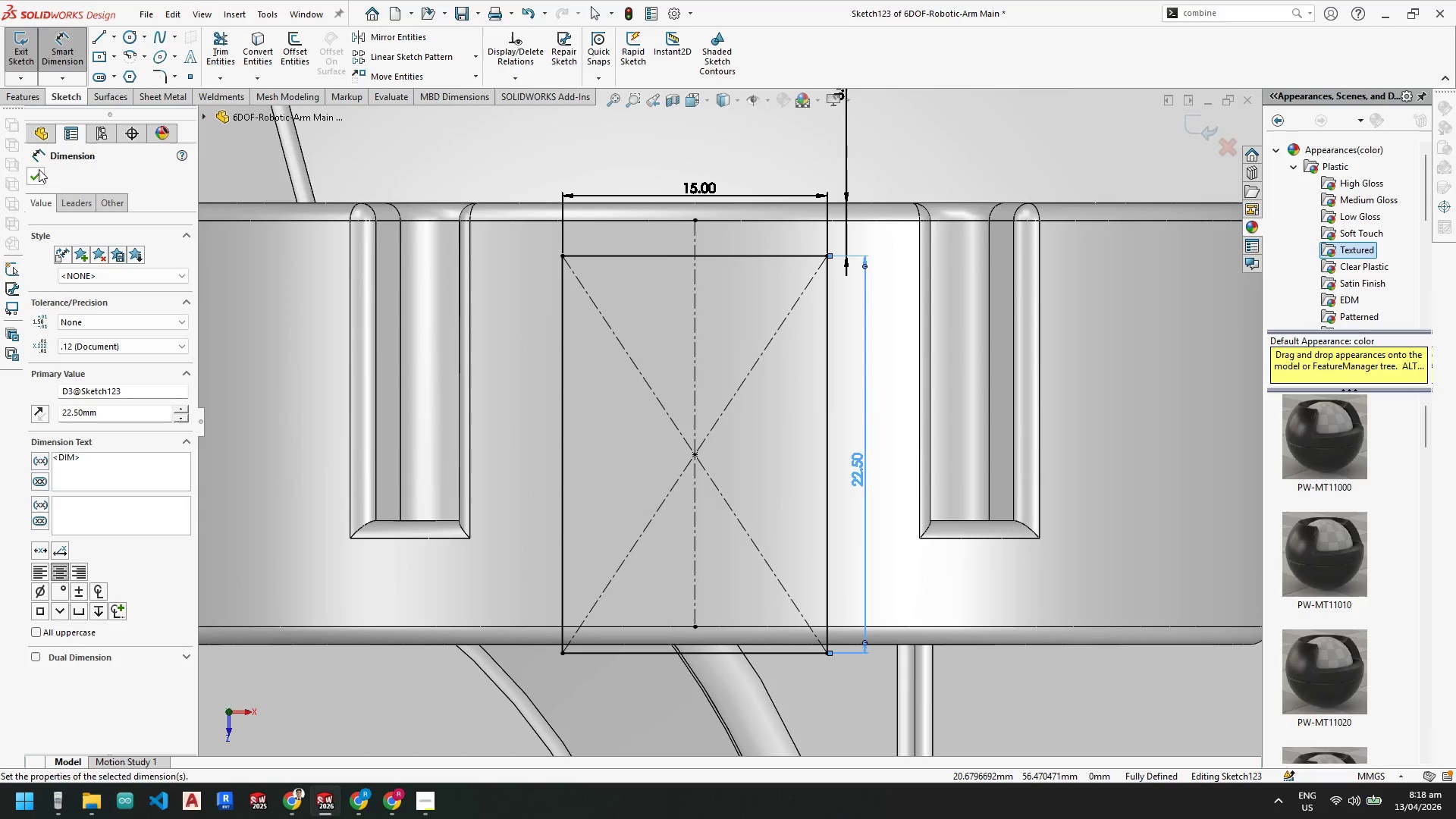 
double_click([27, 52])
 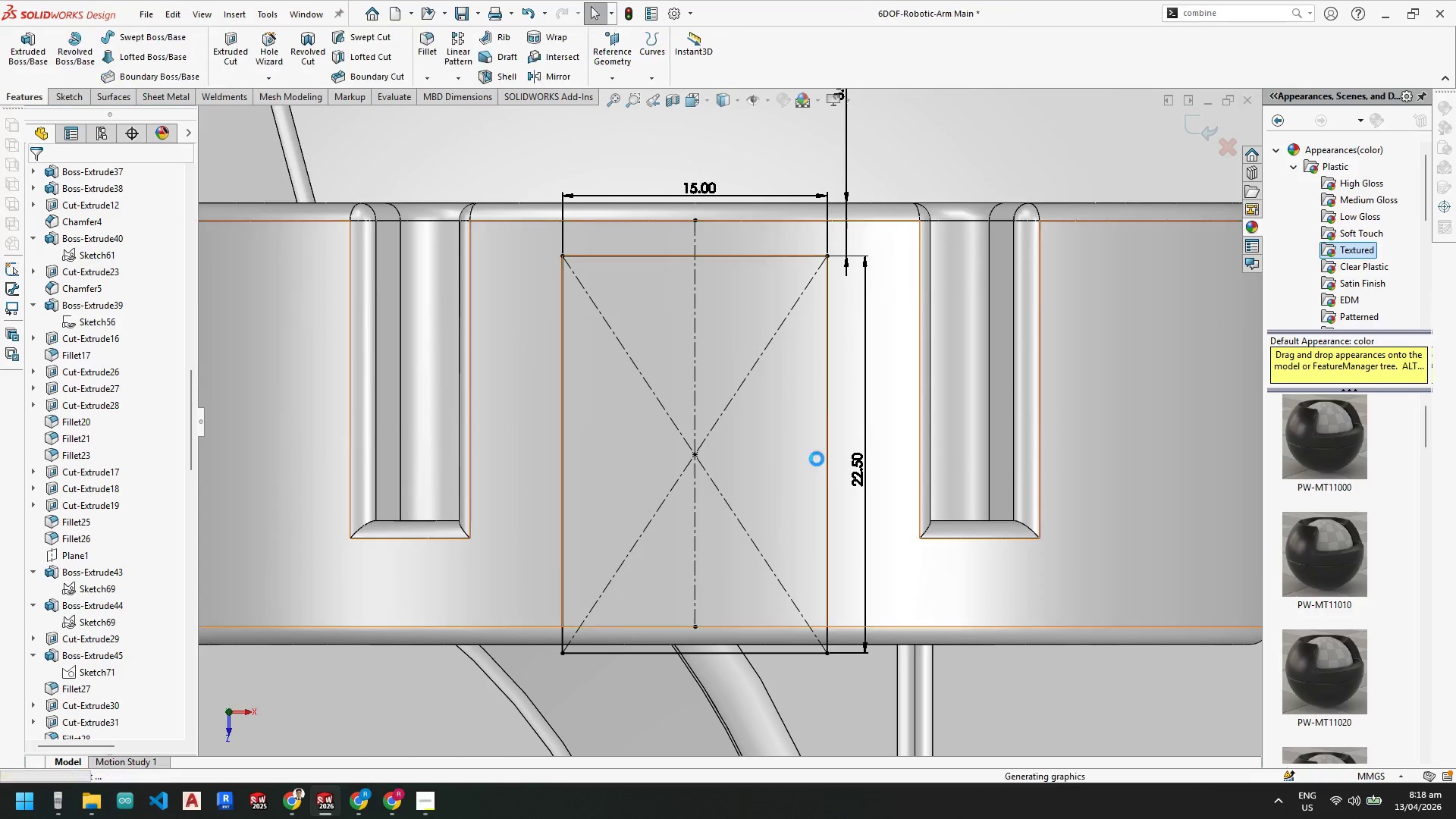 
scroll: coordinate [959, 545], scroll_direction: up, amount: 5.0
 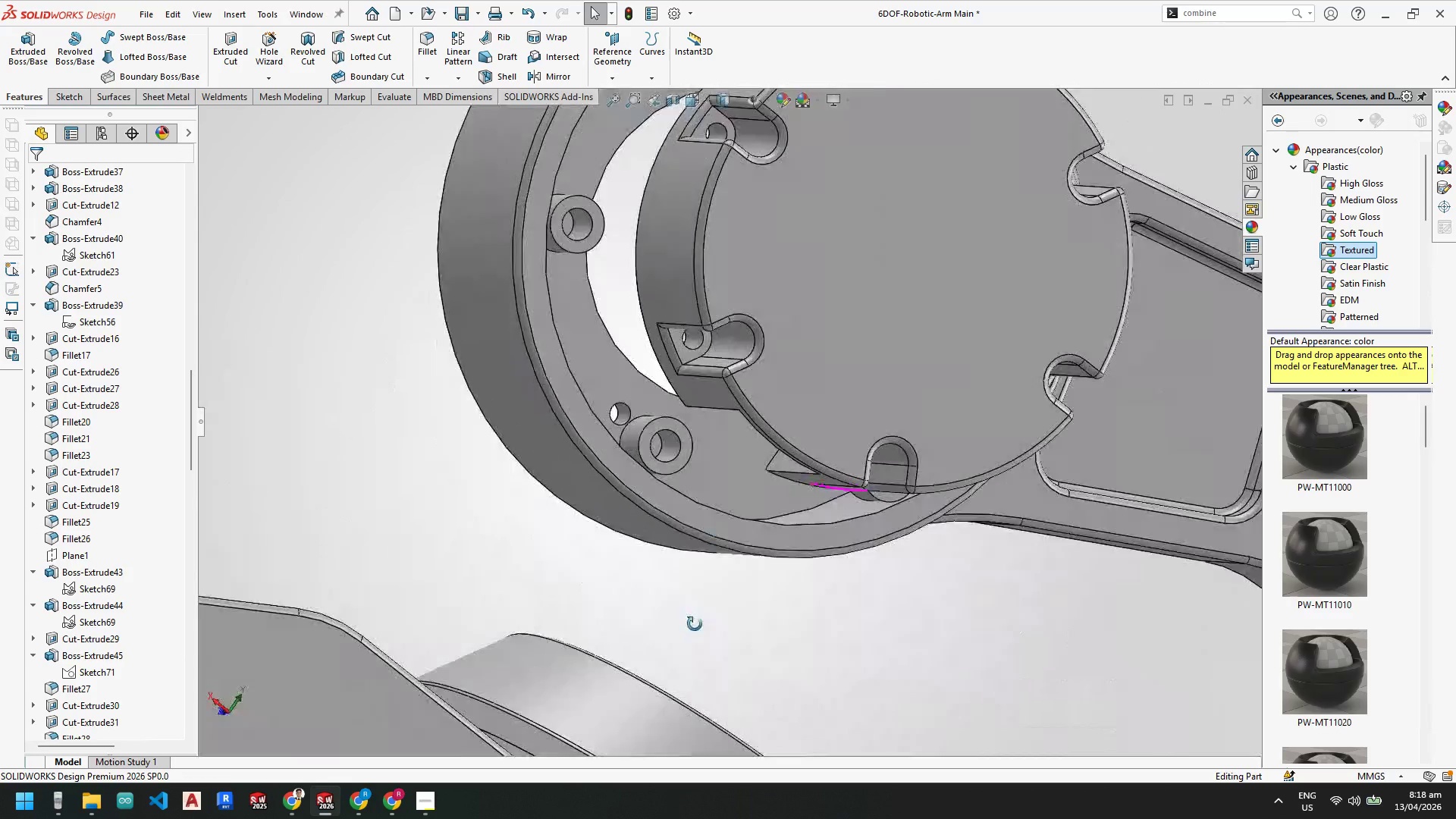 
wait(5.24)
 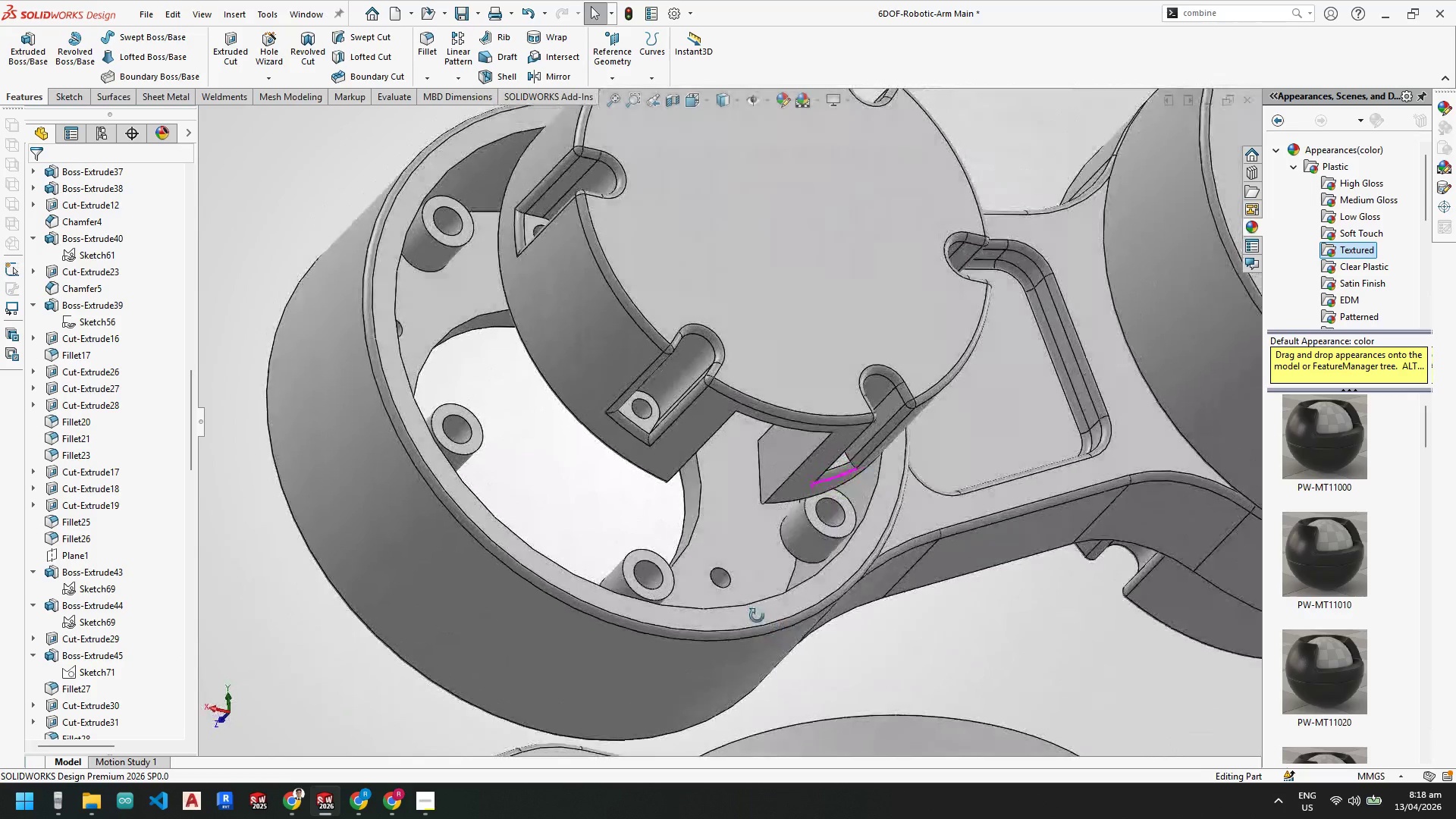 
mouse_move([334, 790])
 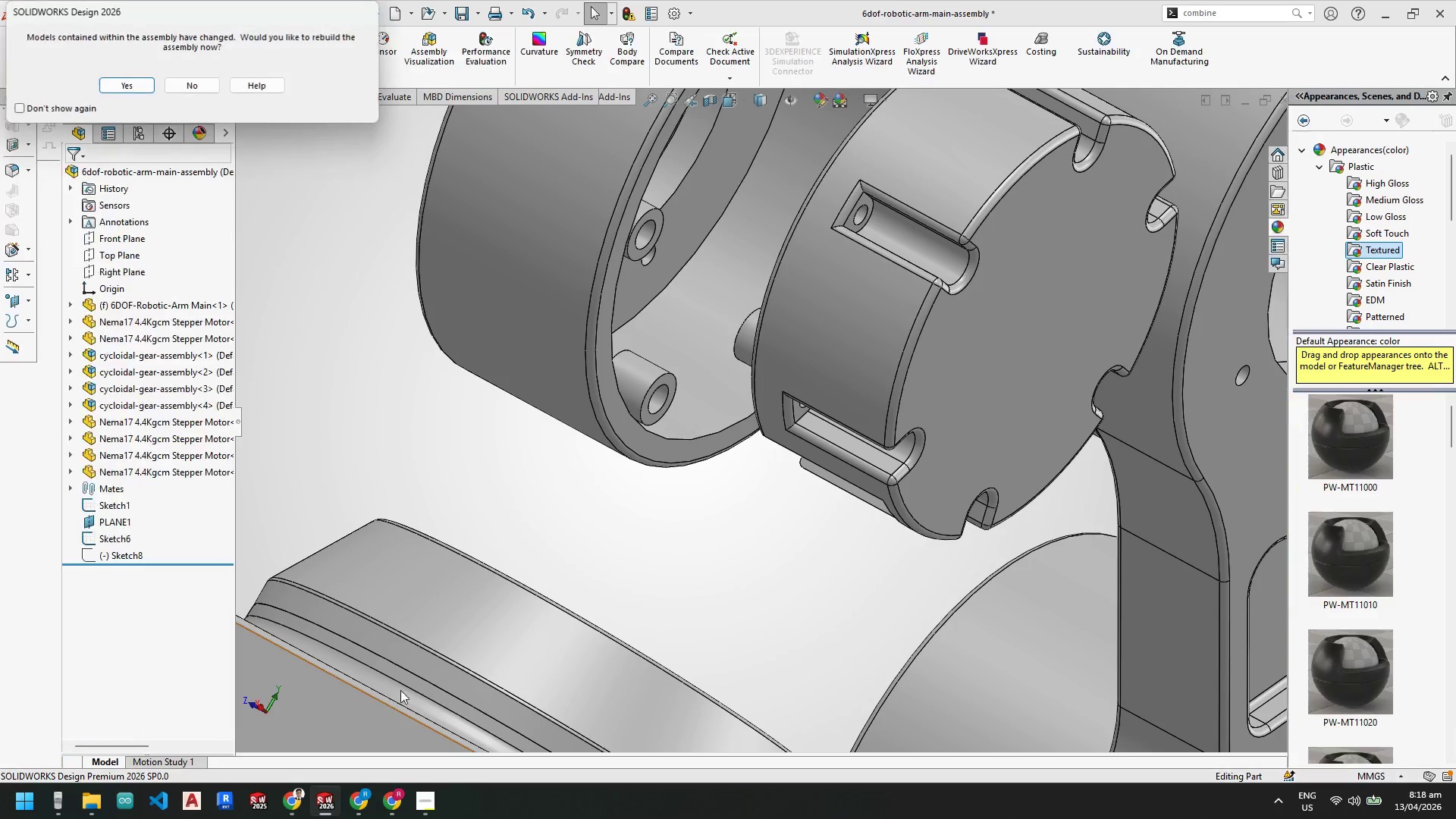 
scroll: coordinate [34, 54], scroll_direction: down, amount: 1.0
 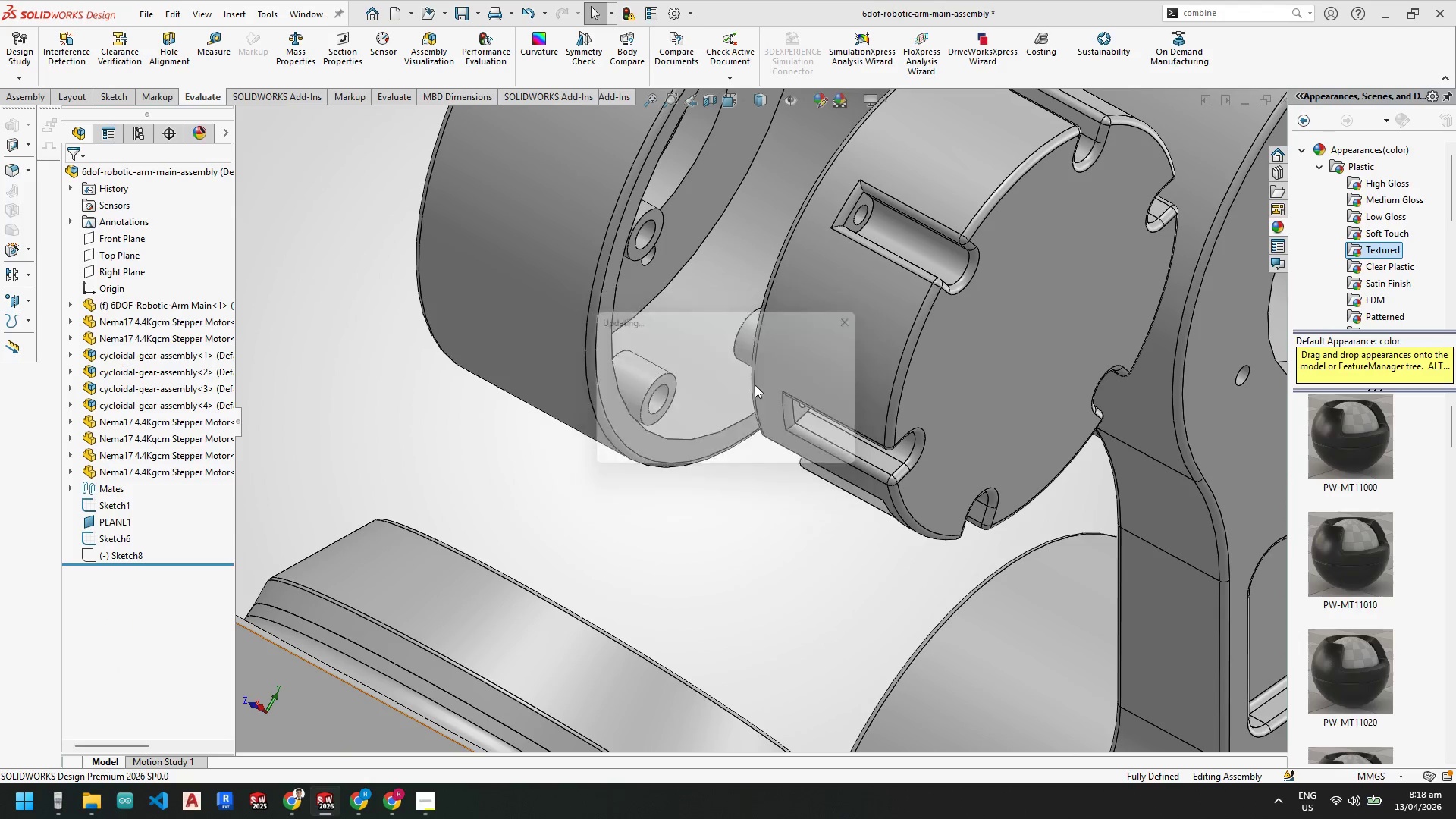 
scroll: coordinate [952, 437], scroll_direction: up, amount: 4.0
 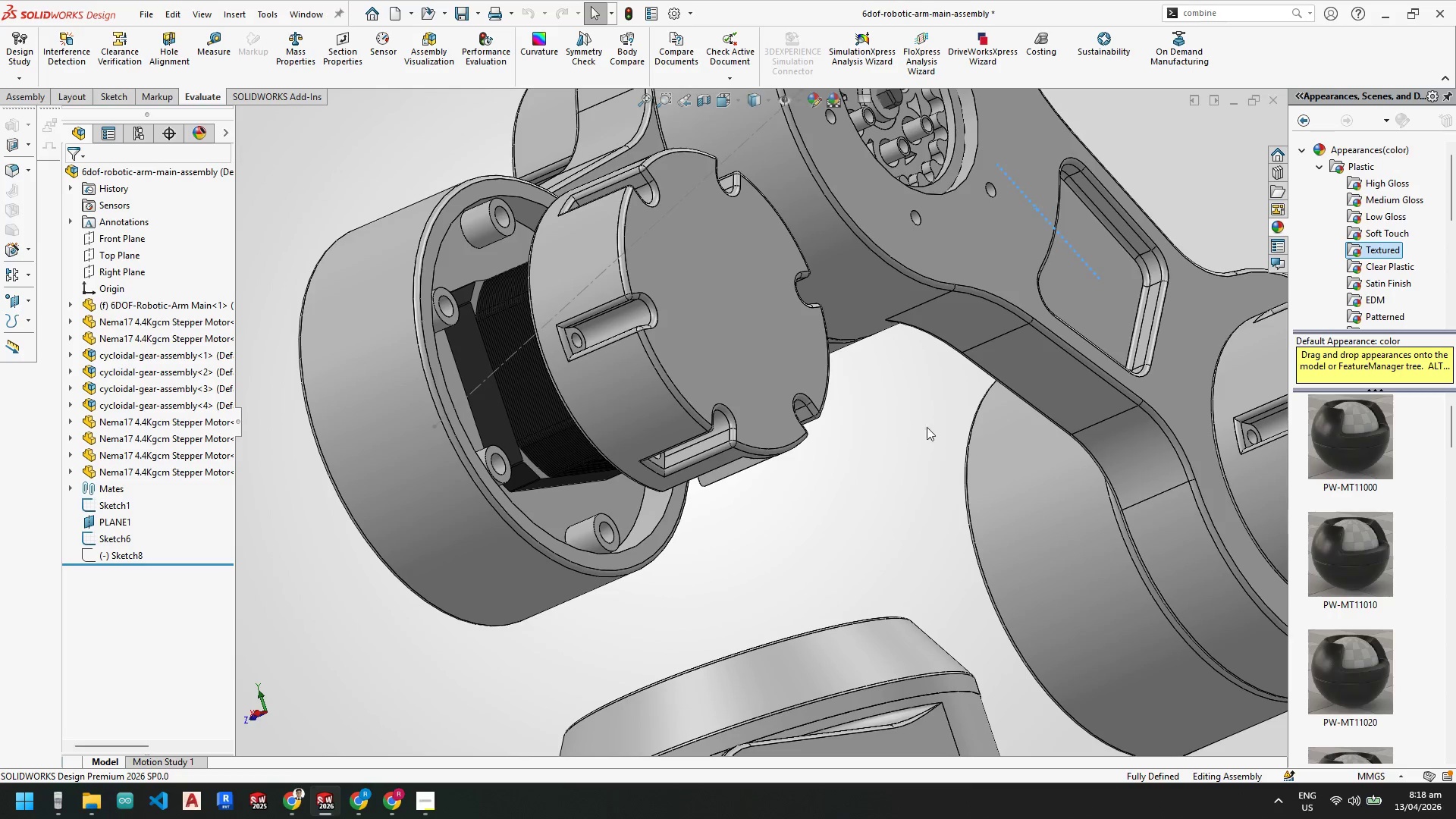 
scroll: coordinate [704, 455], scroll_direction: down, amount: 7.0
 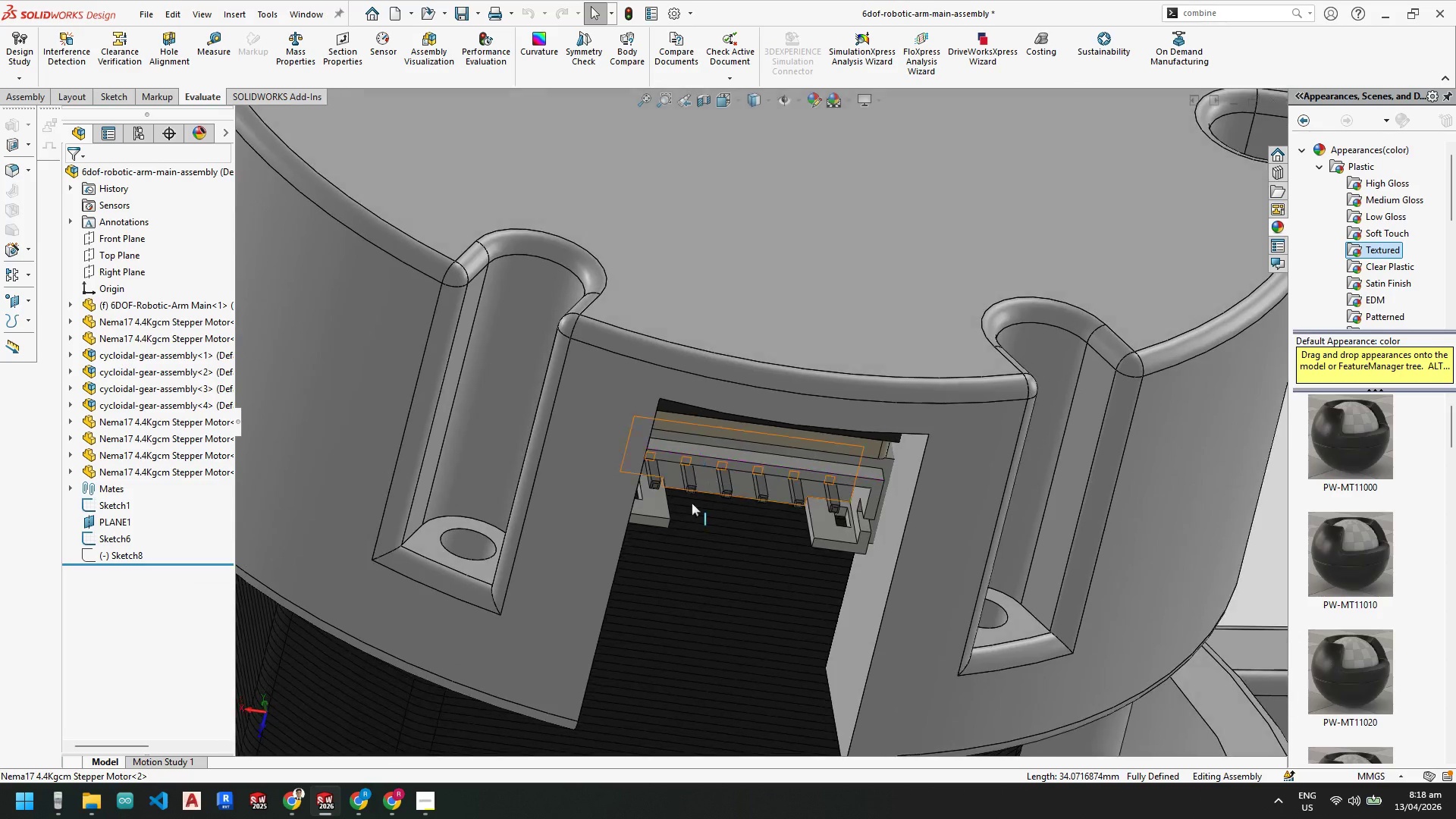 
mouse_move([319, 798])
 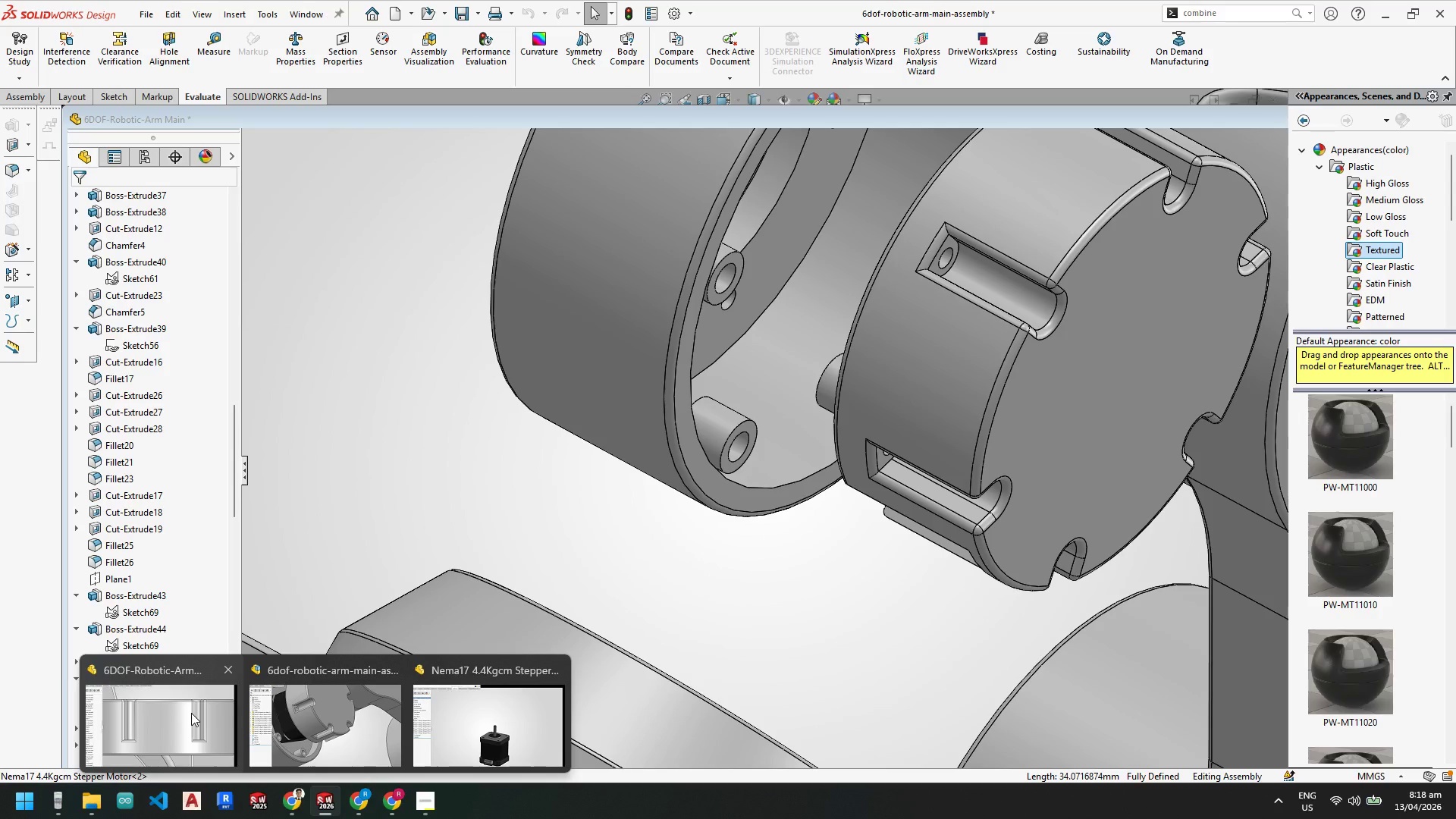 
left_click([191, 713])
 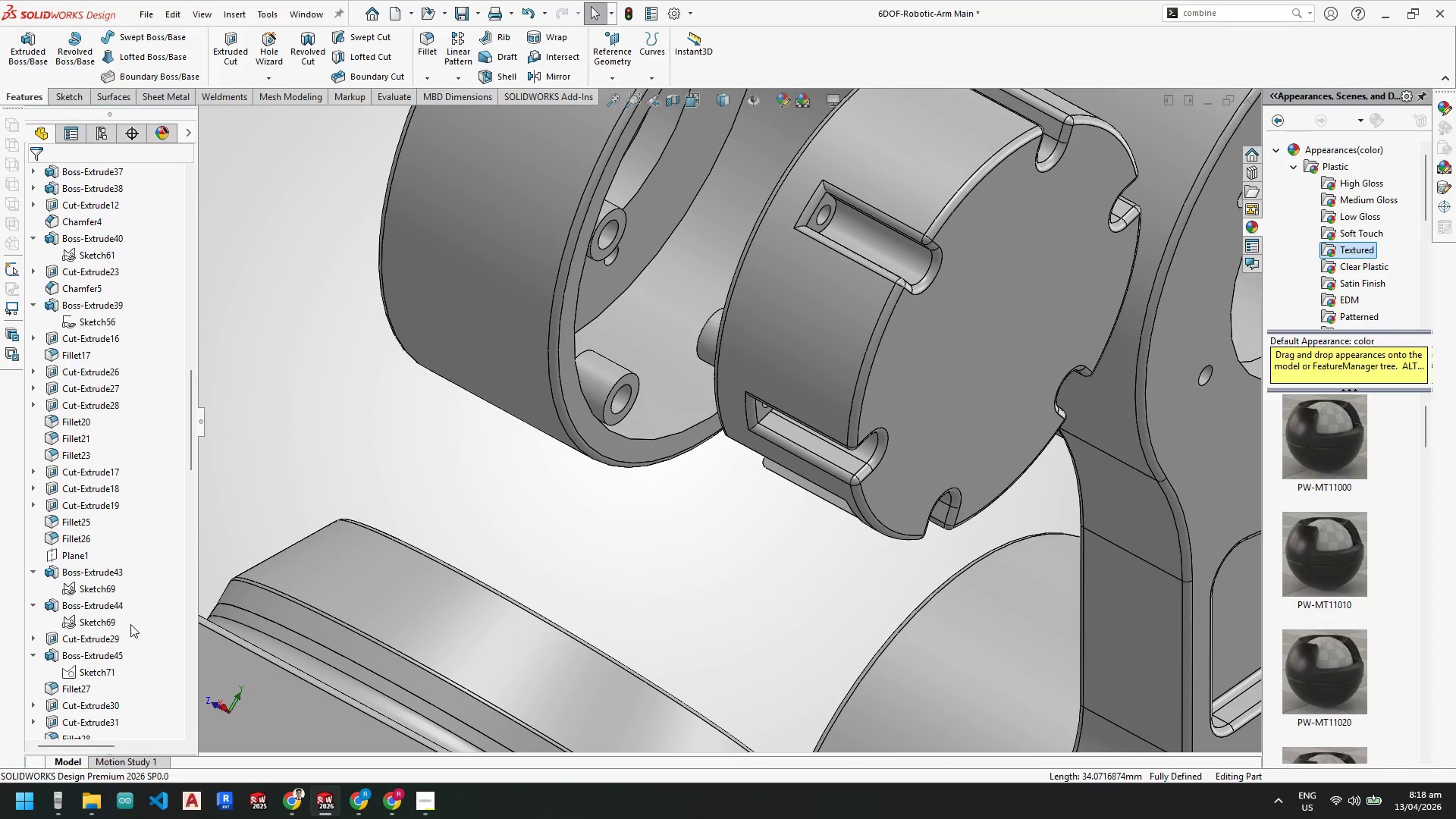 
right_click([83, 722])
 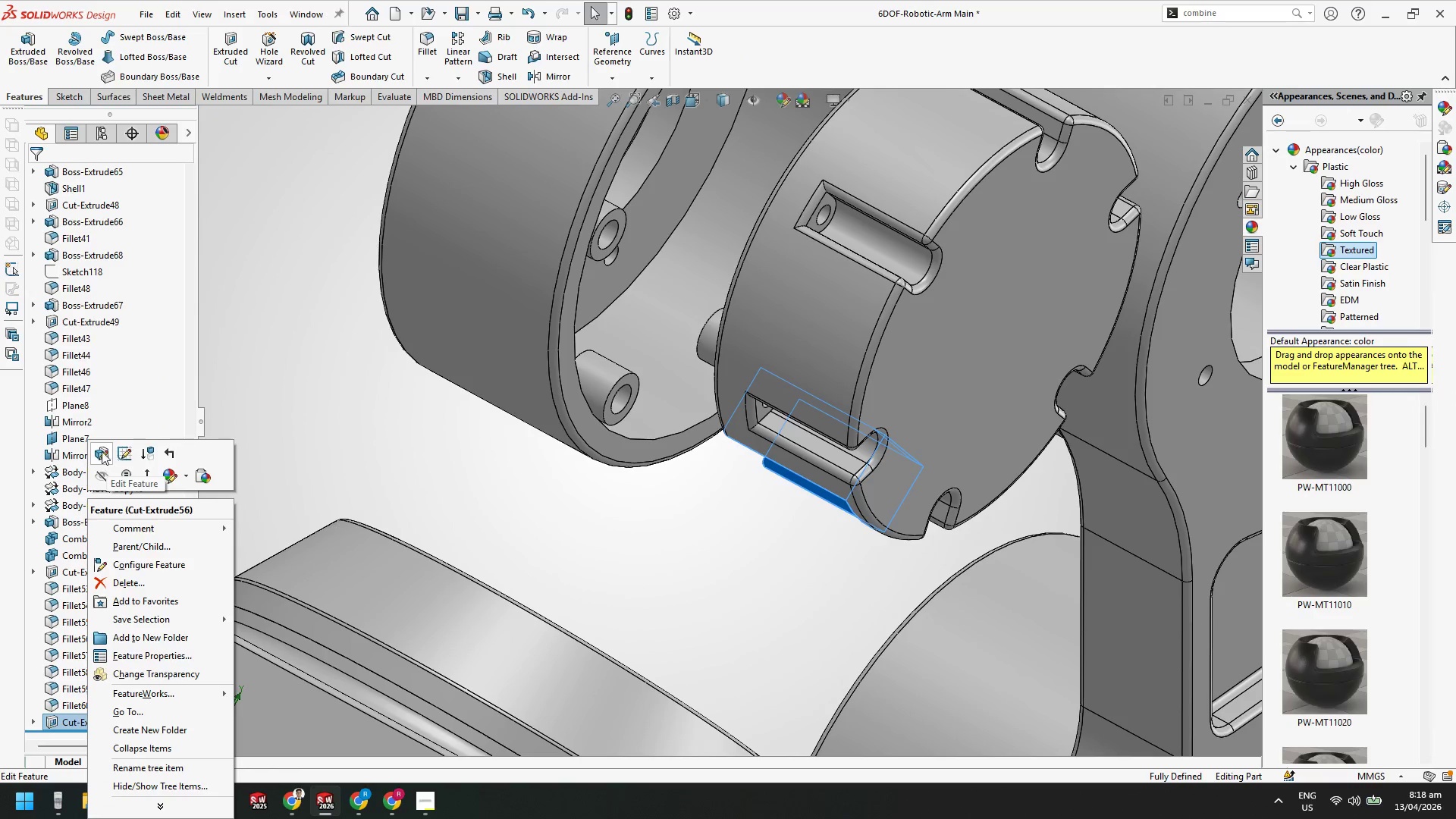 
scroll: coordinate [133, 697], scroll_direction: down, amount: 34.0
 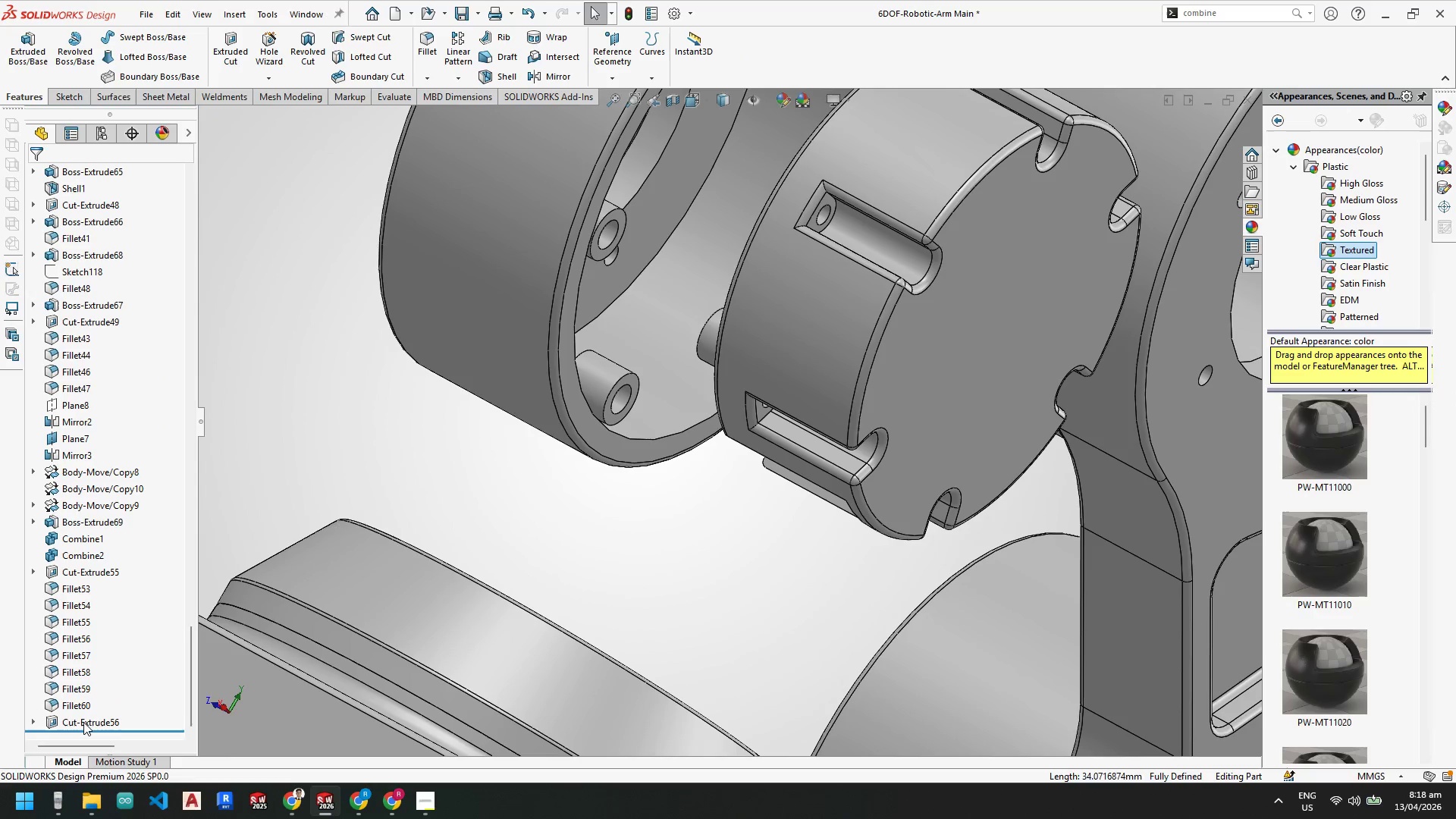 
left_click([99, 453])
 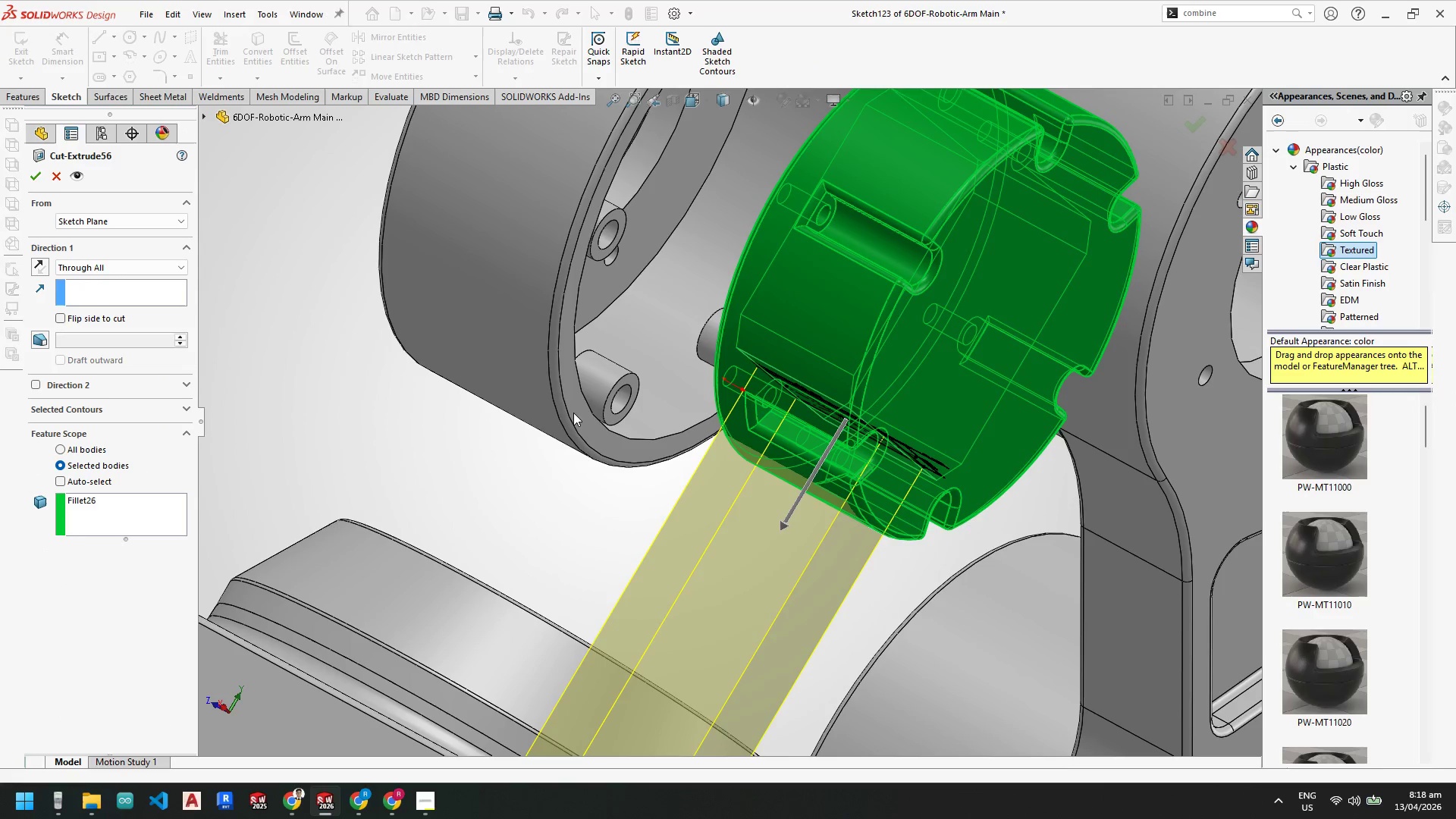 
key(Escape)
 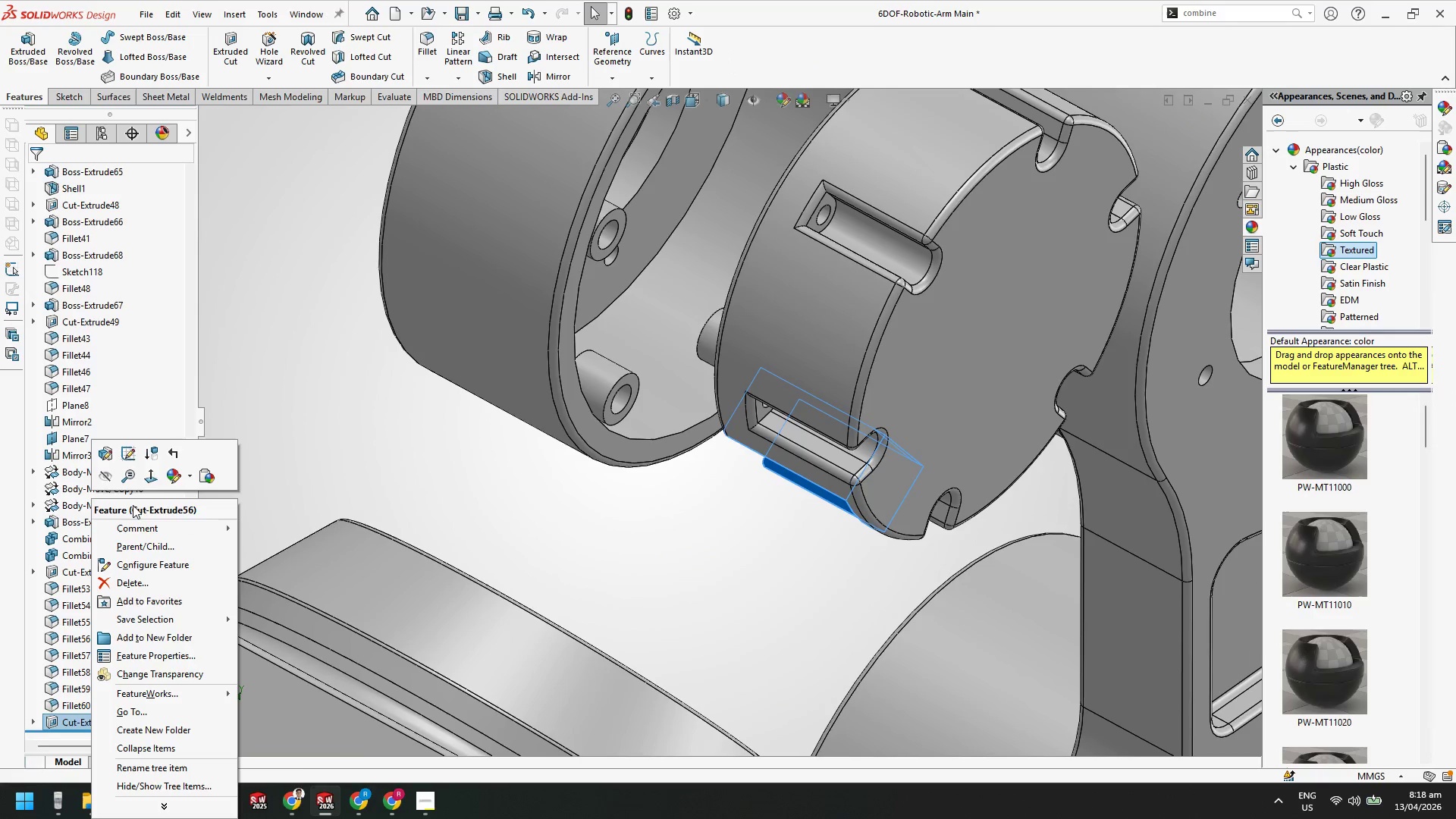 
left_click([122, 456])
 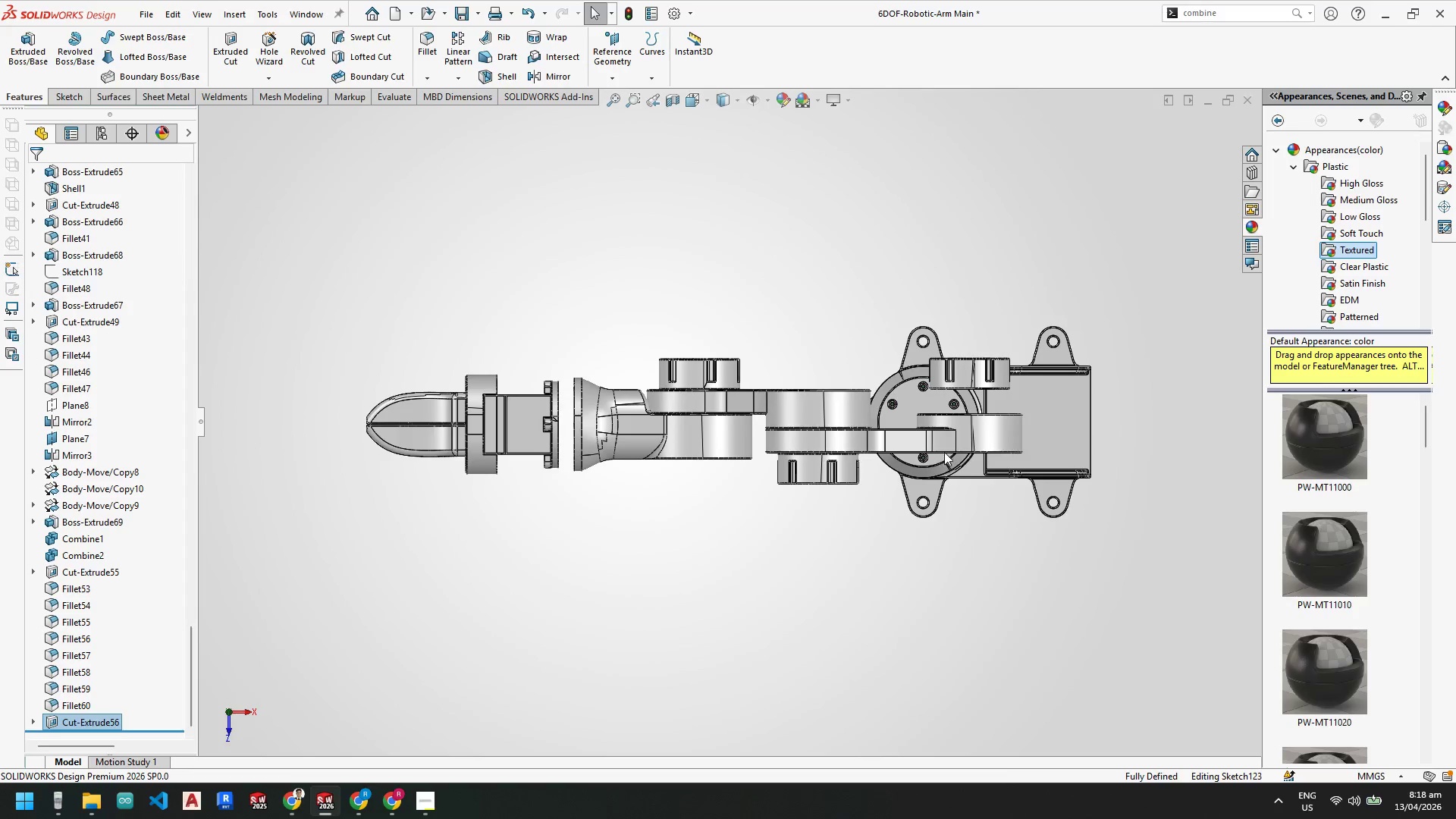 
scroll: coordinate [755, 410], scroll_direction: down, amount: 13.0
 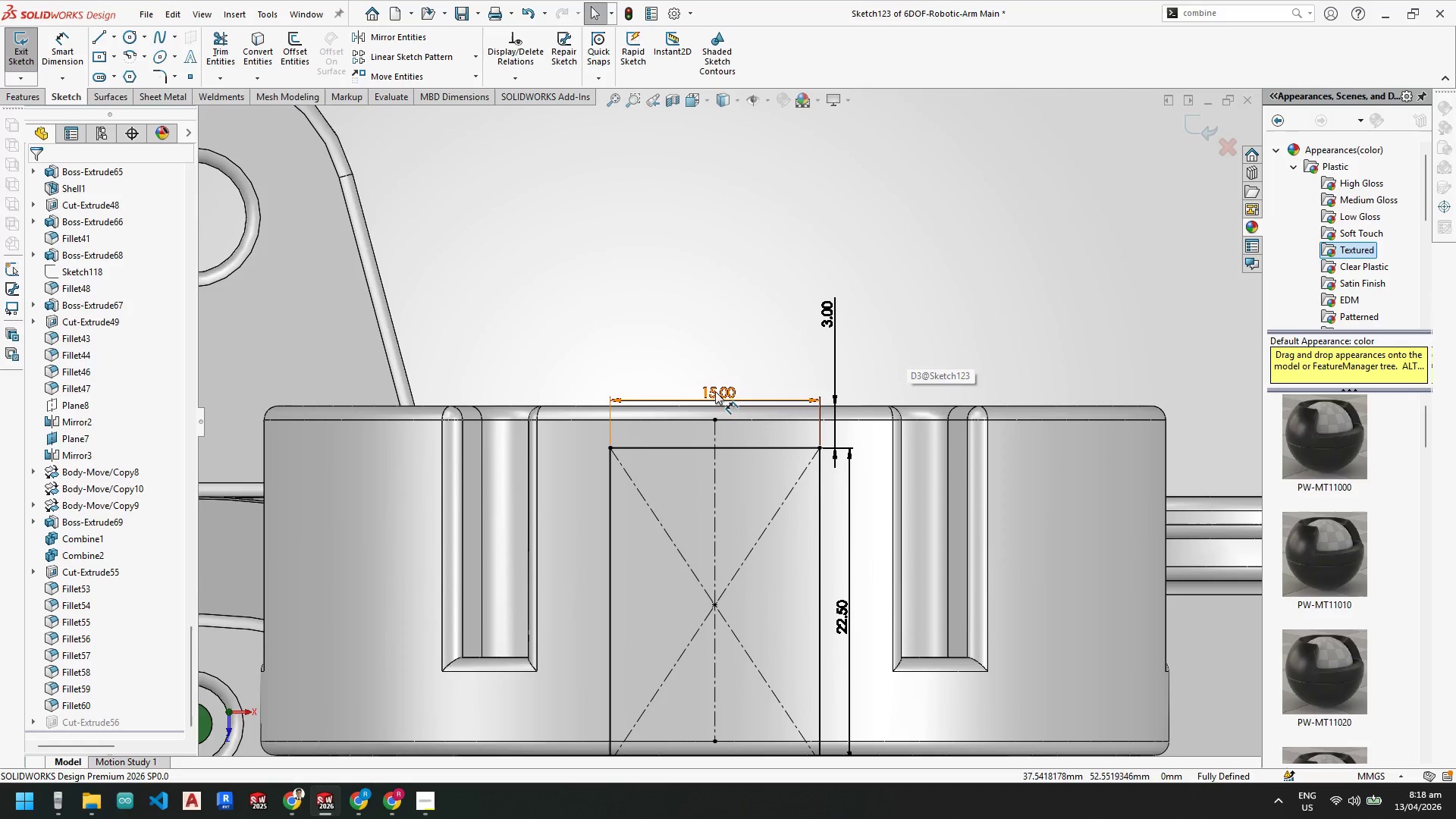 
double_click([715, 391])
 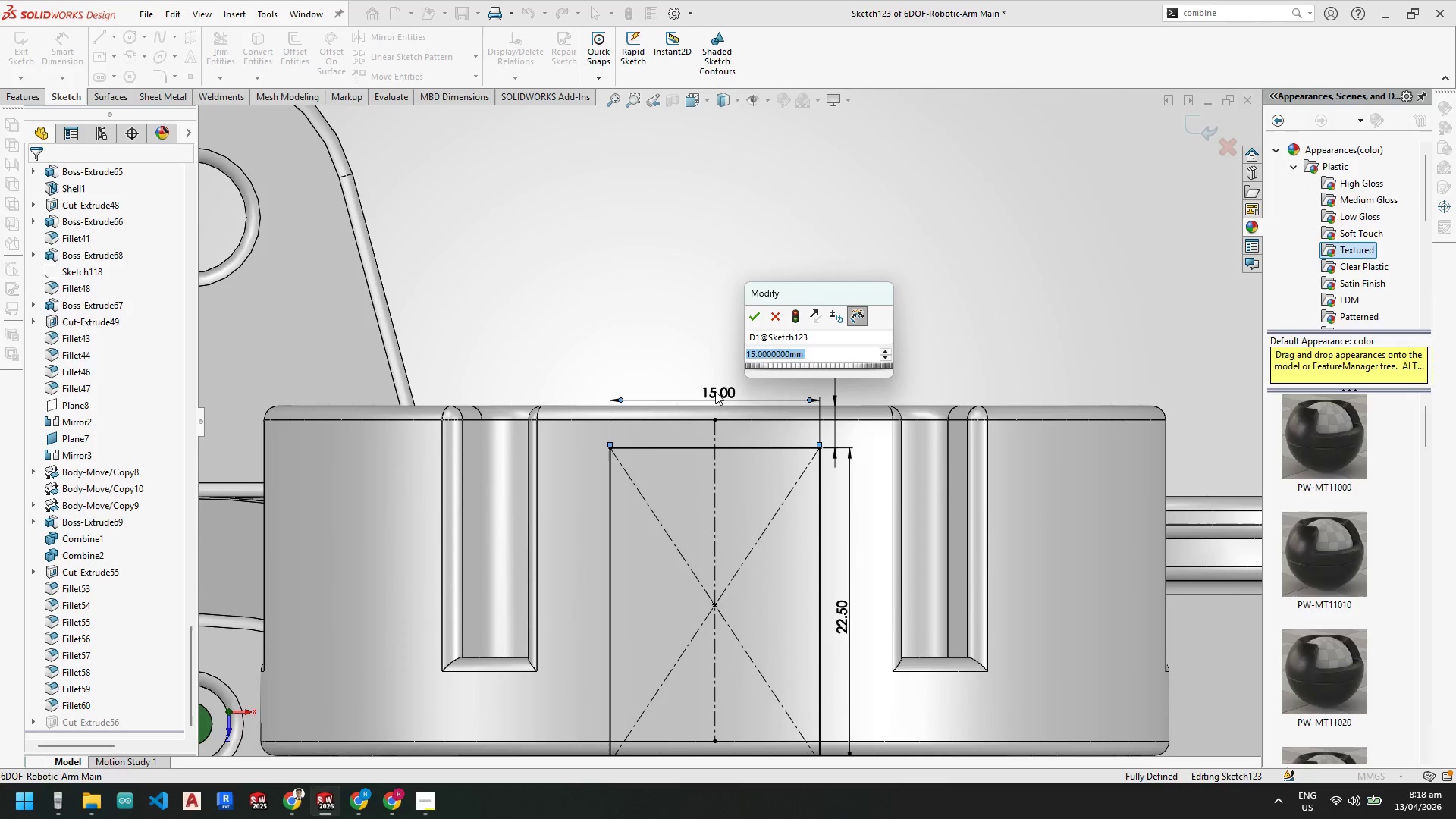 
key(Numpad1)
 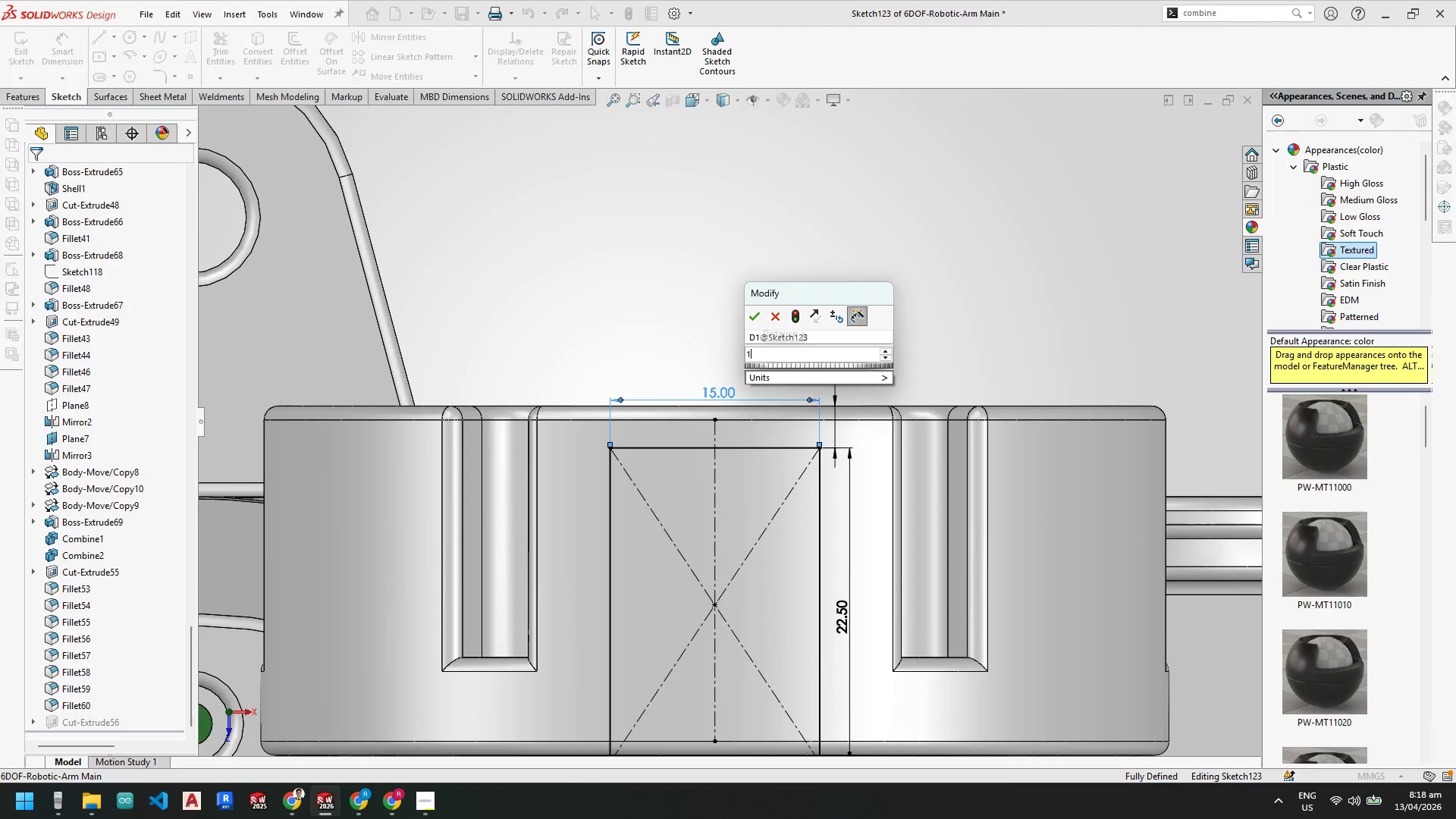 
key(Numpad7)
 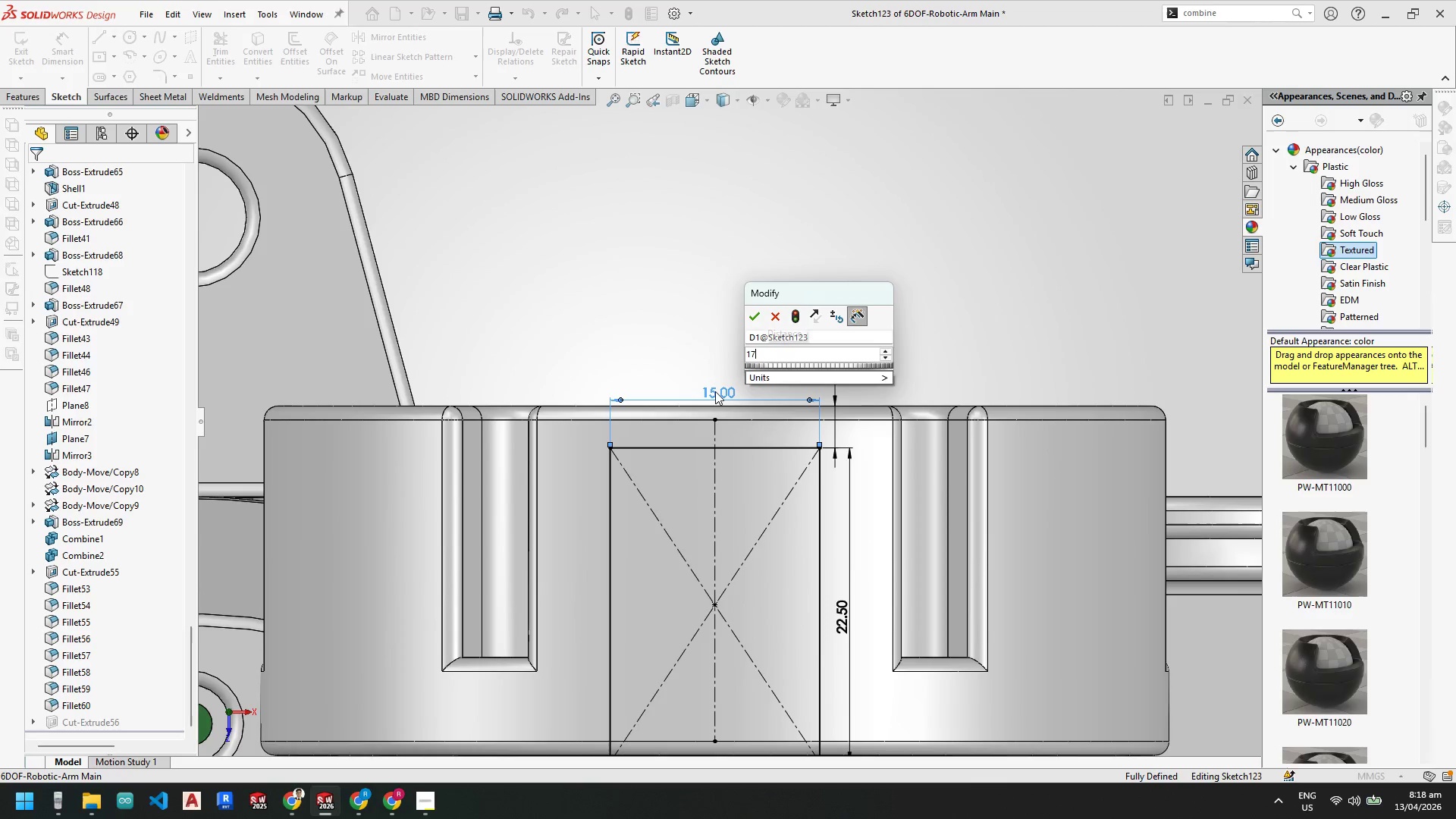 
key(NumpadEnter)
 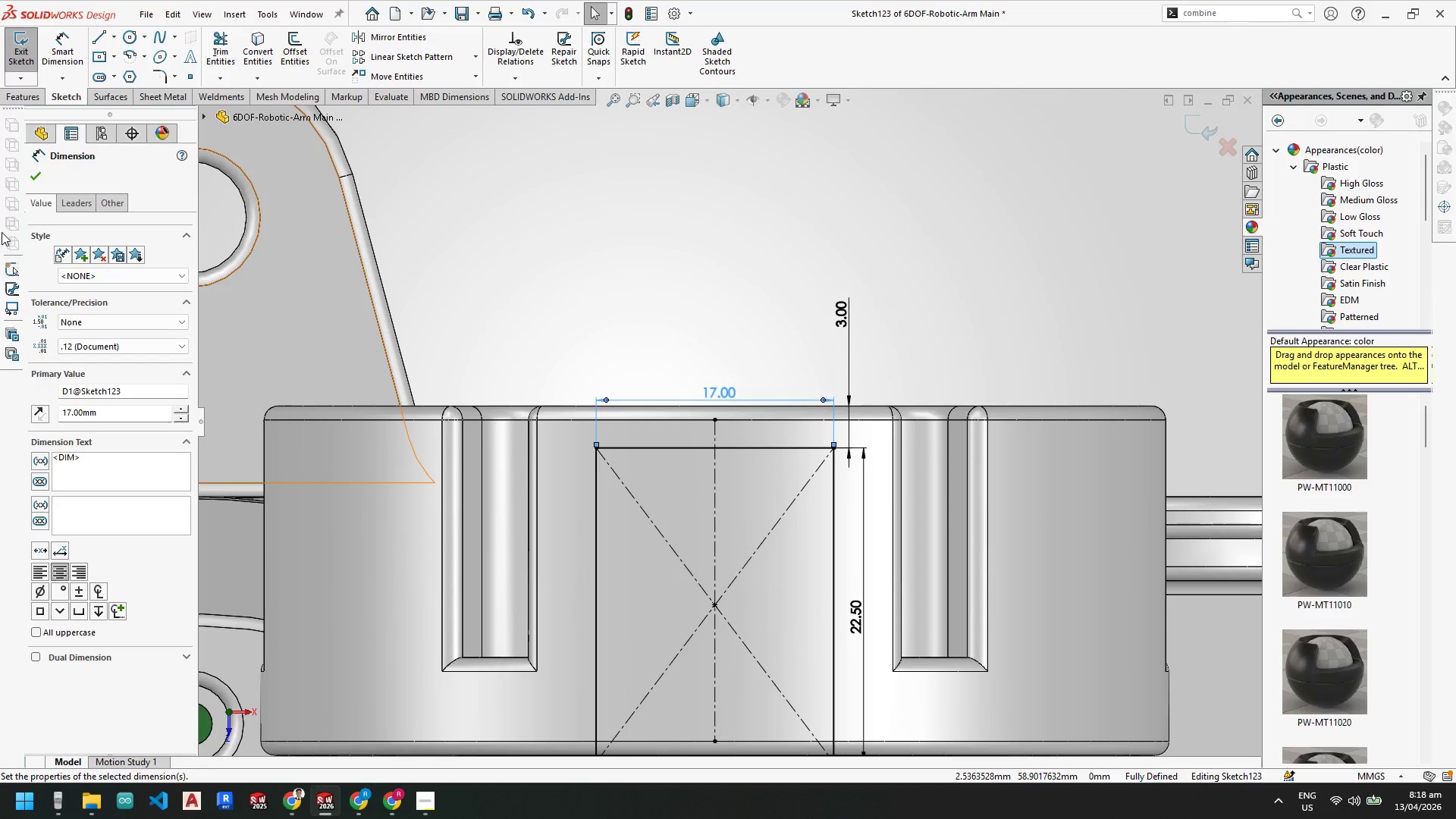 
left_click([42, 174])
 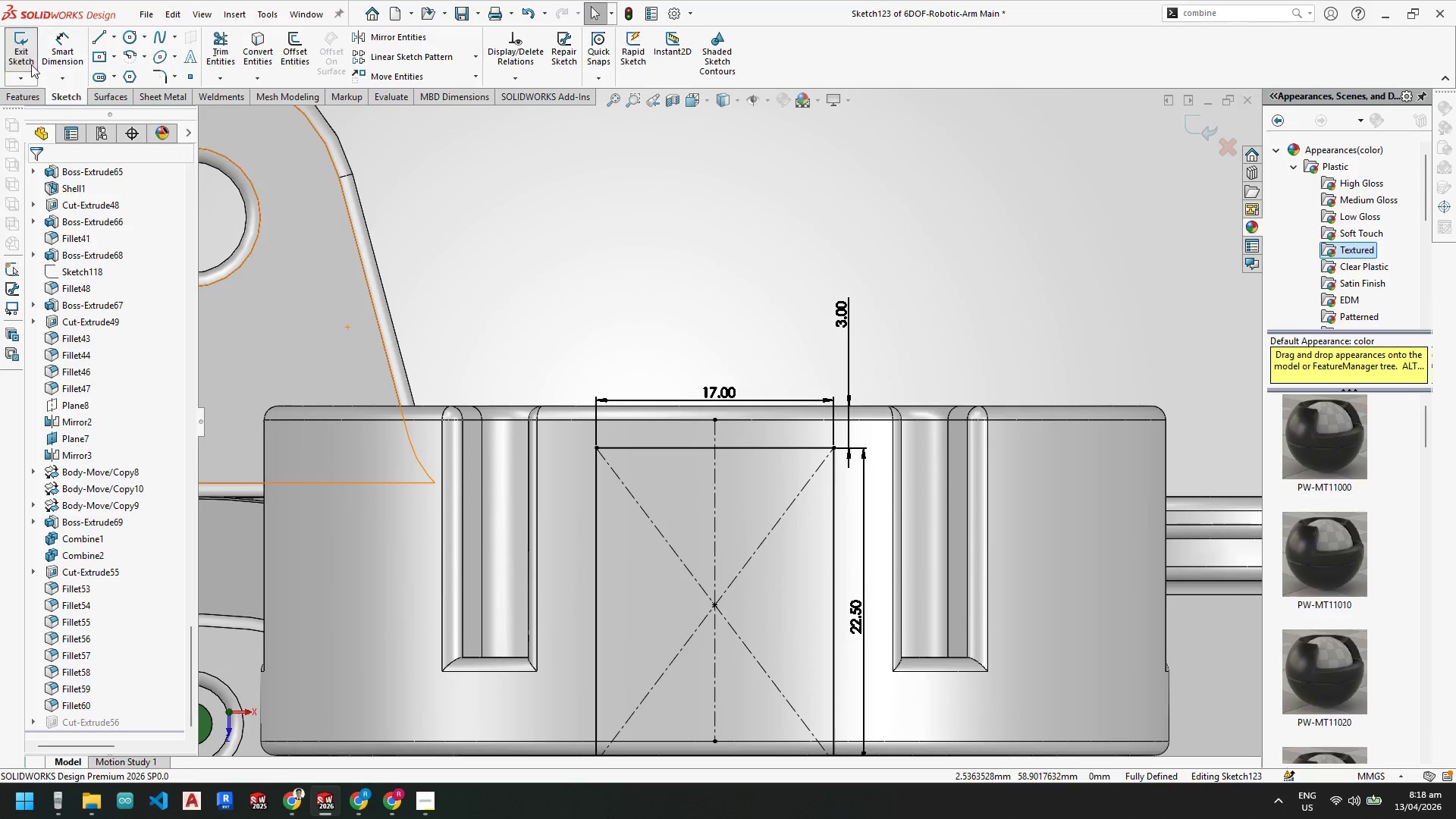 
left_click([31, 55])
 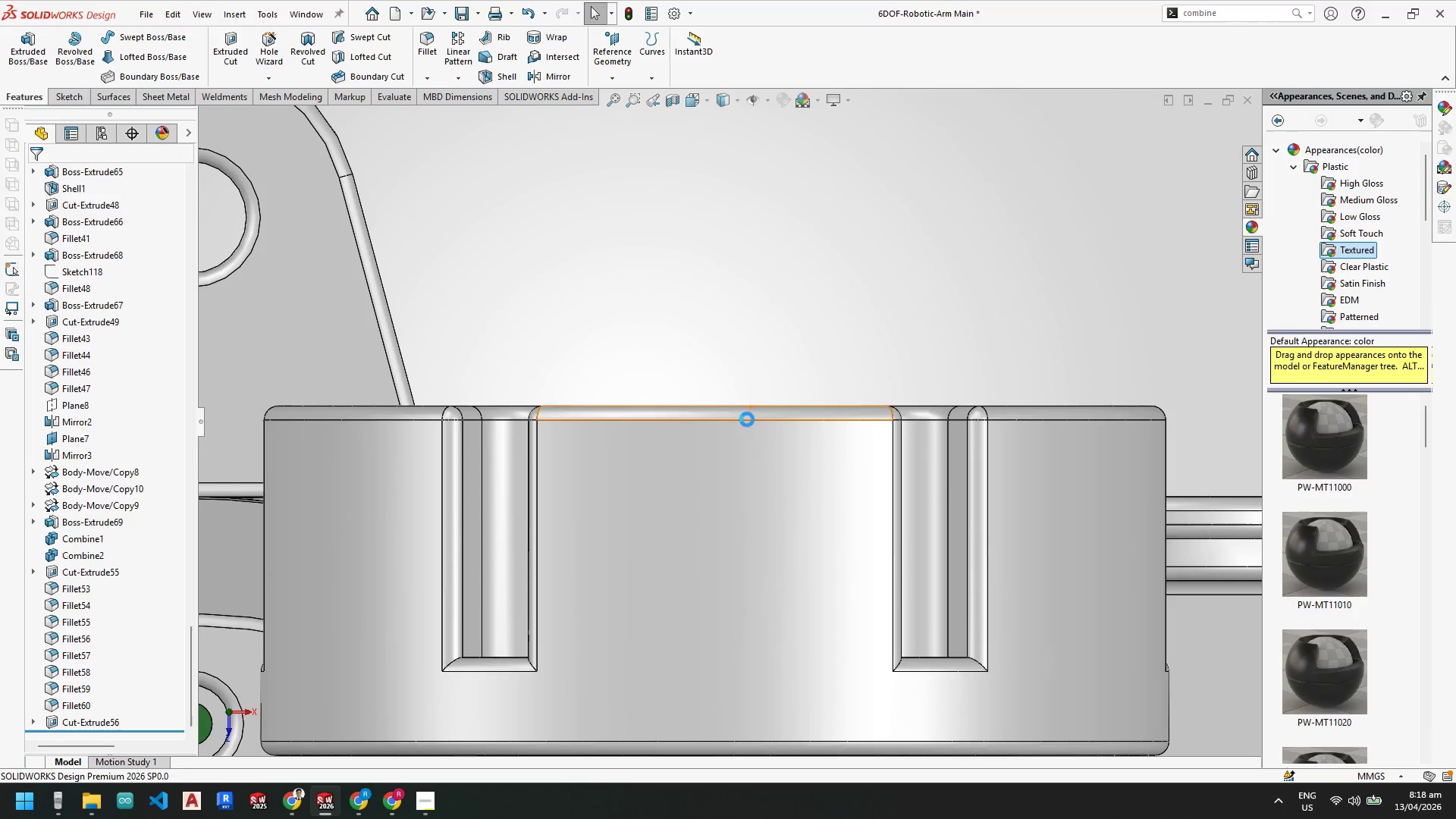 
scroll: coordinate [815, 532], scroll_direction: up, amount: 5.0
 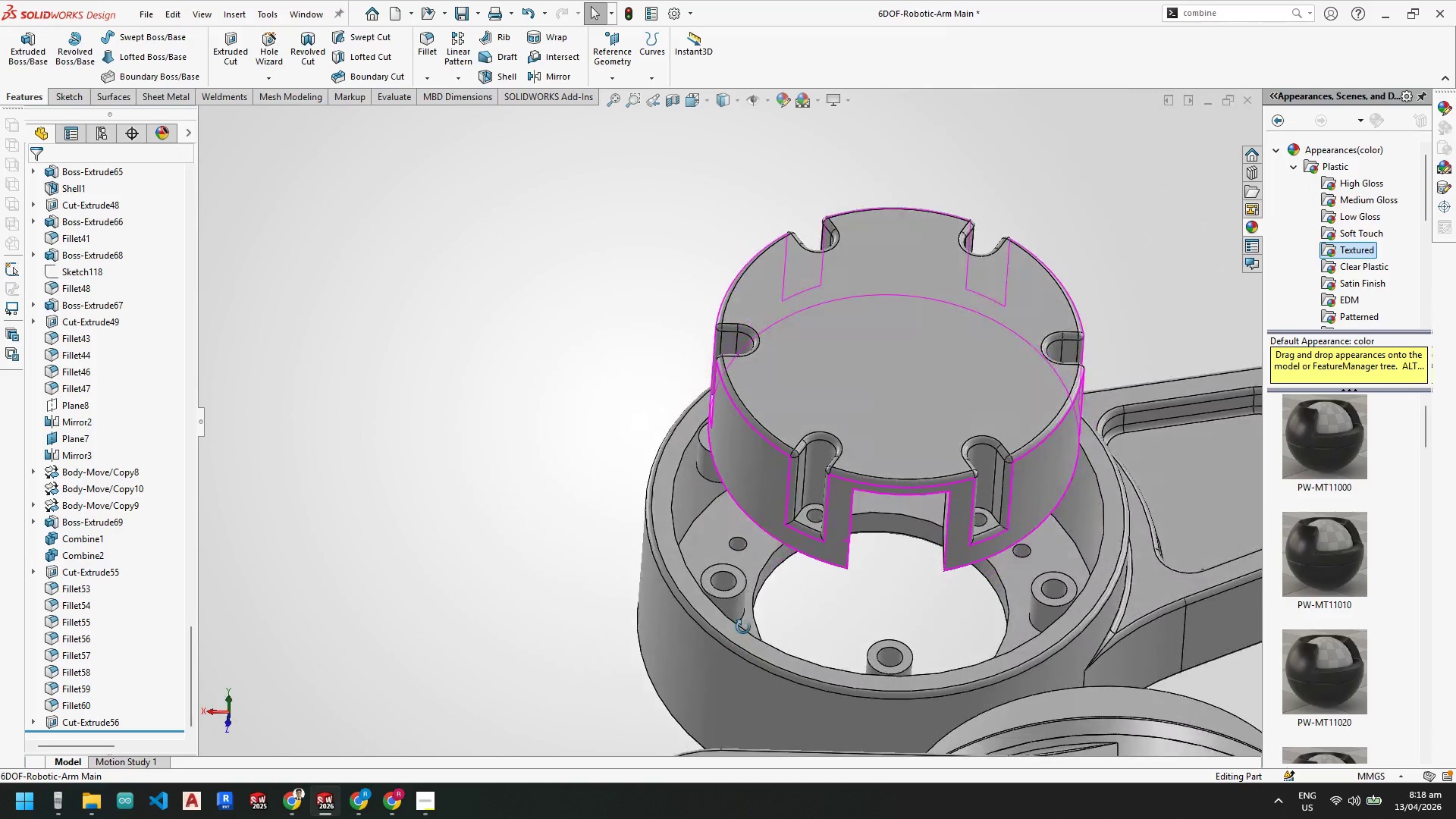 
scroll: coordinate [904, 556], scroll_direction: down, amount: 1.0
 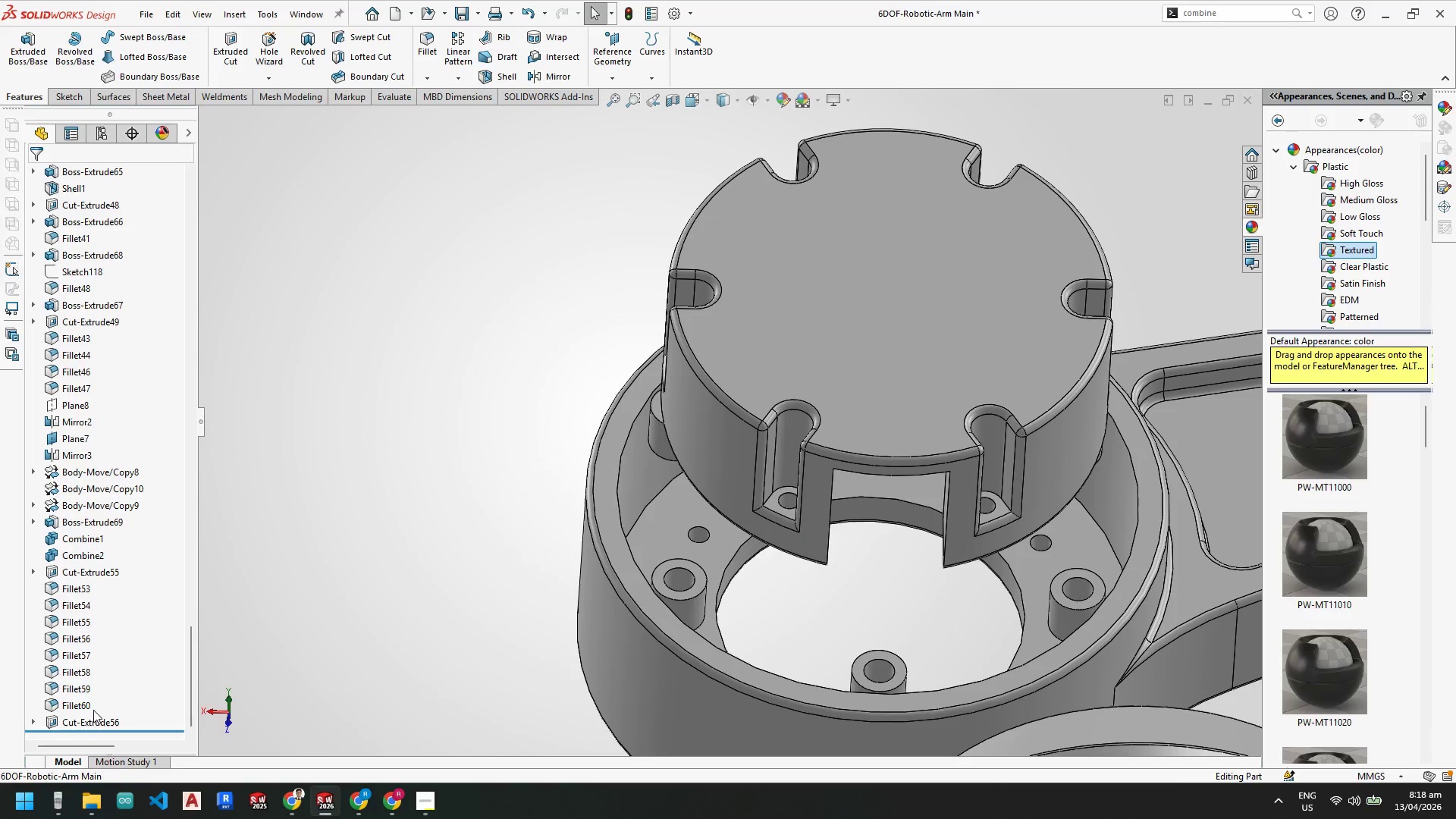 
left_click([858, 353])
 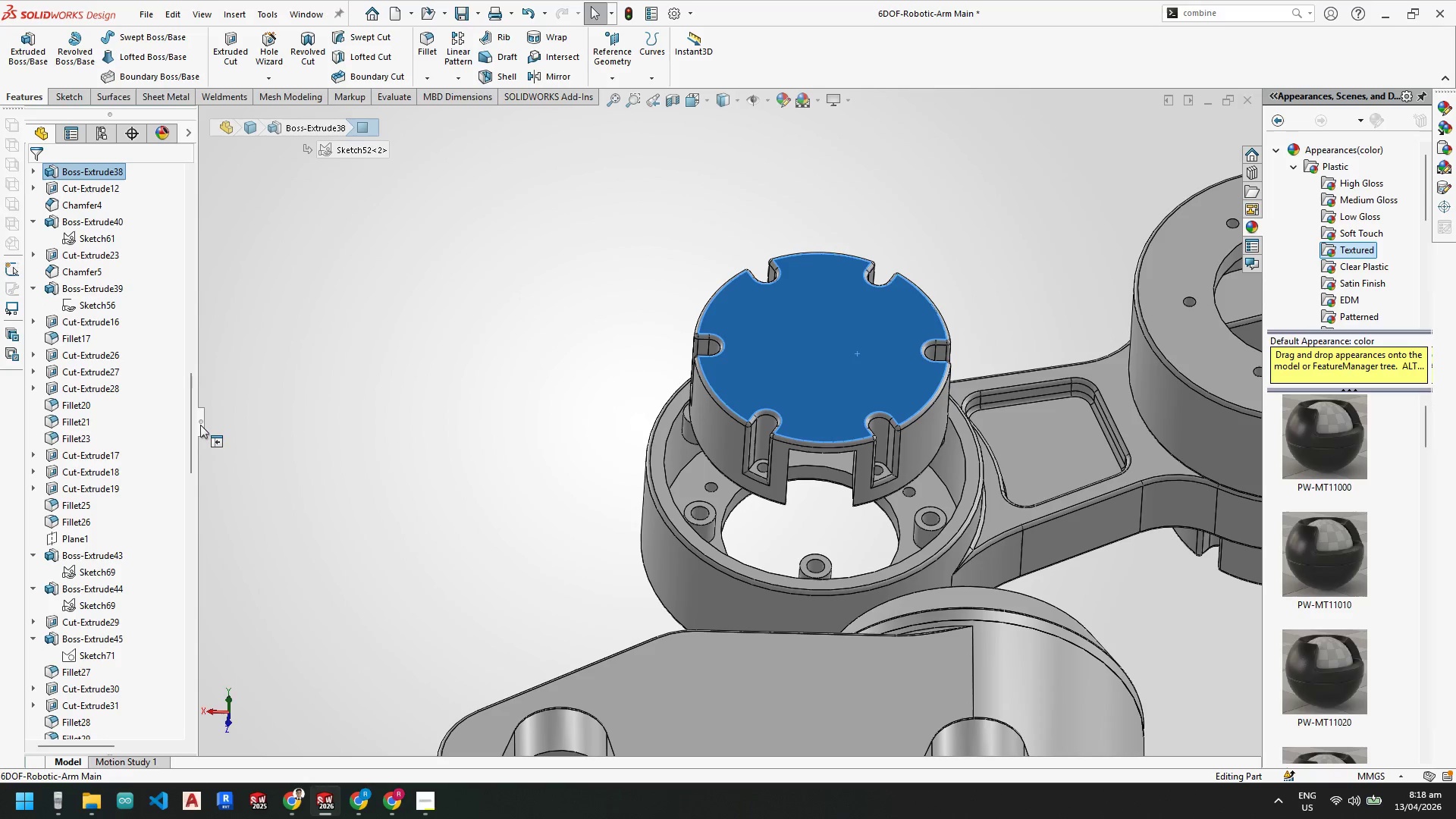 
scroll: coordinate [595, 570], scroll_direction: up, amount: 3.0
 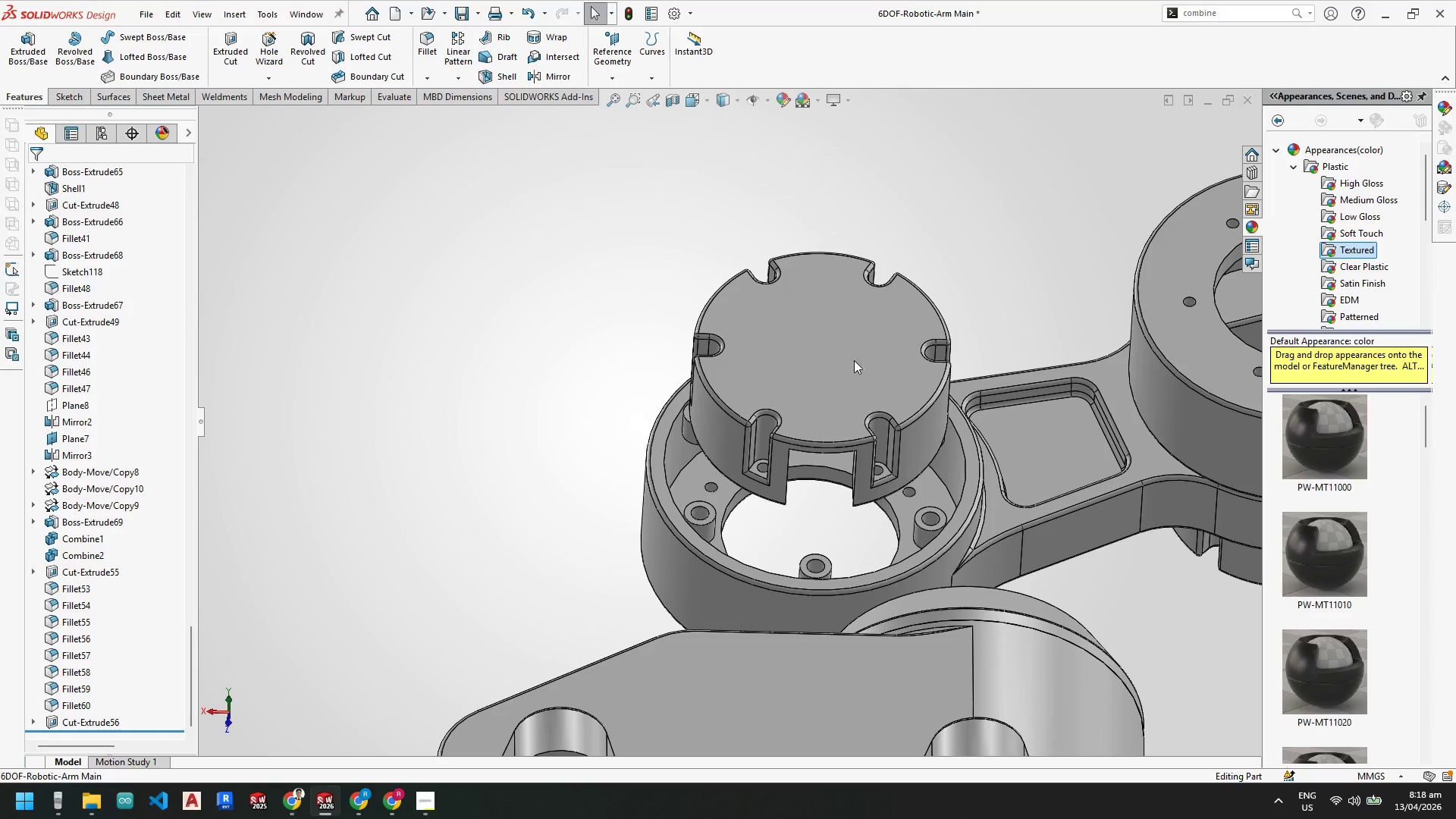 
left_click_drag(start_coordinate=[190, 424], to_coordinate=[179, 714])
 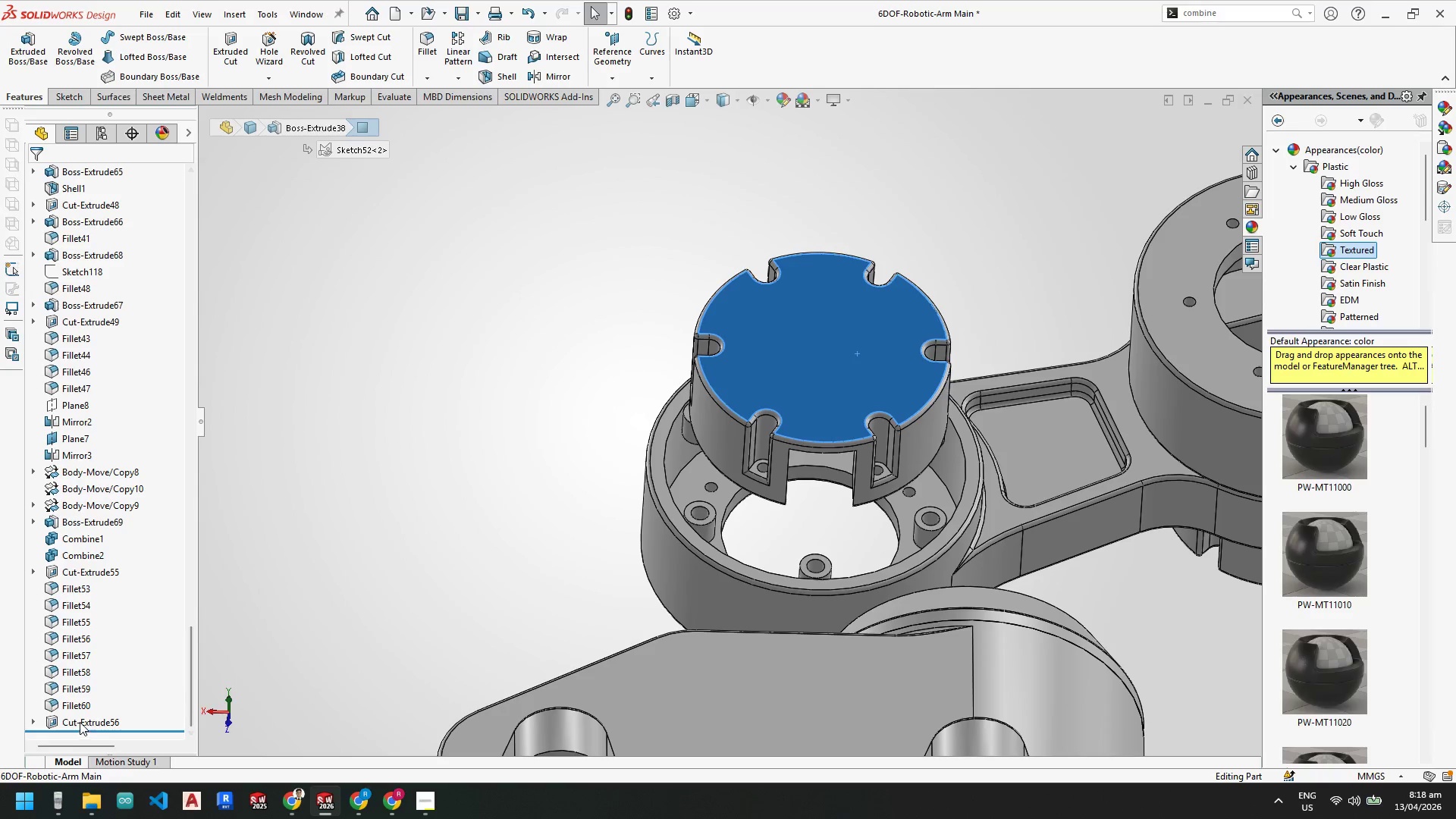 
left_click_drag(start_coordinate=[80, 721], to_coordinate=[411, 682])
 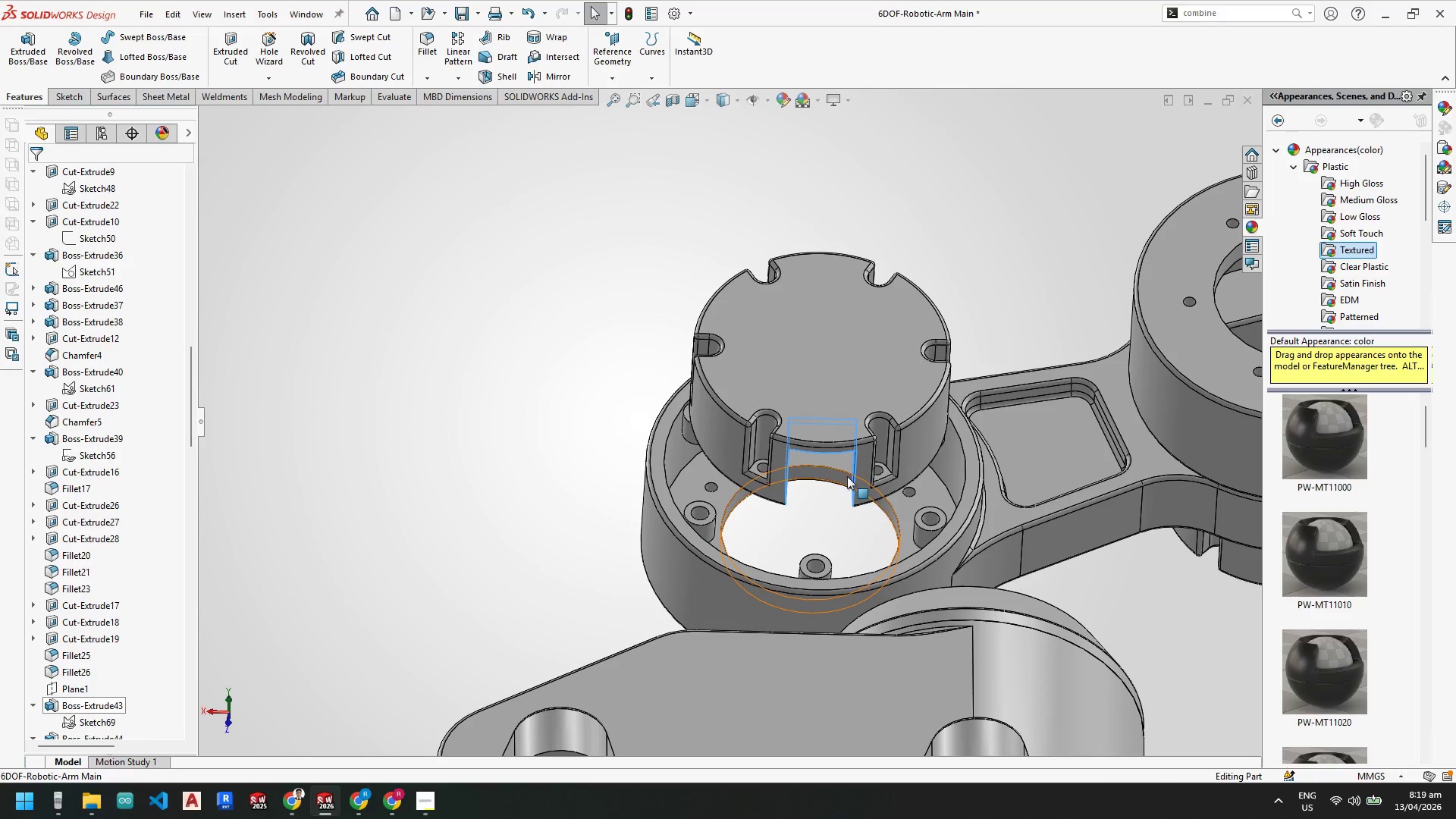 
key(Escape)
 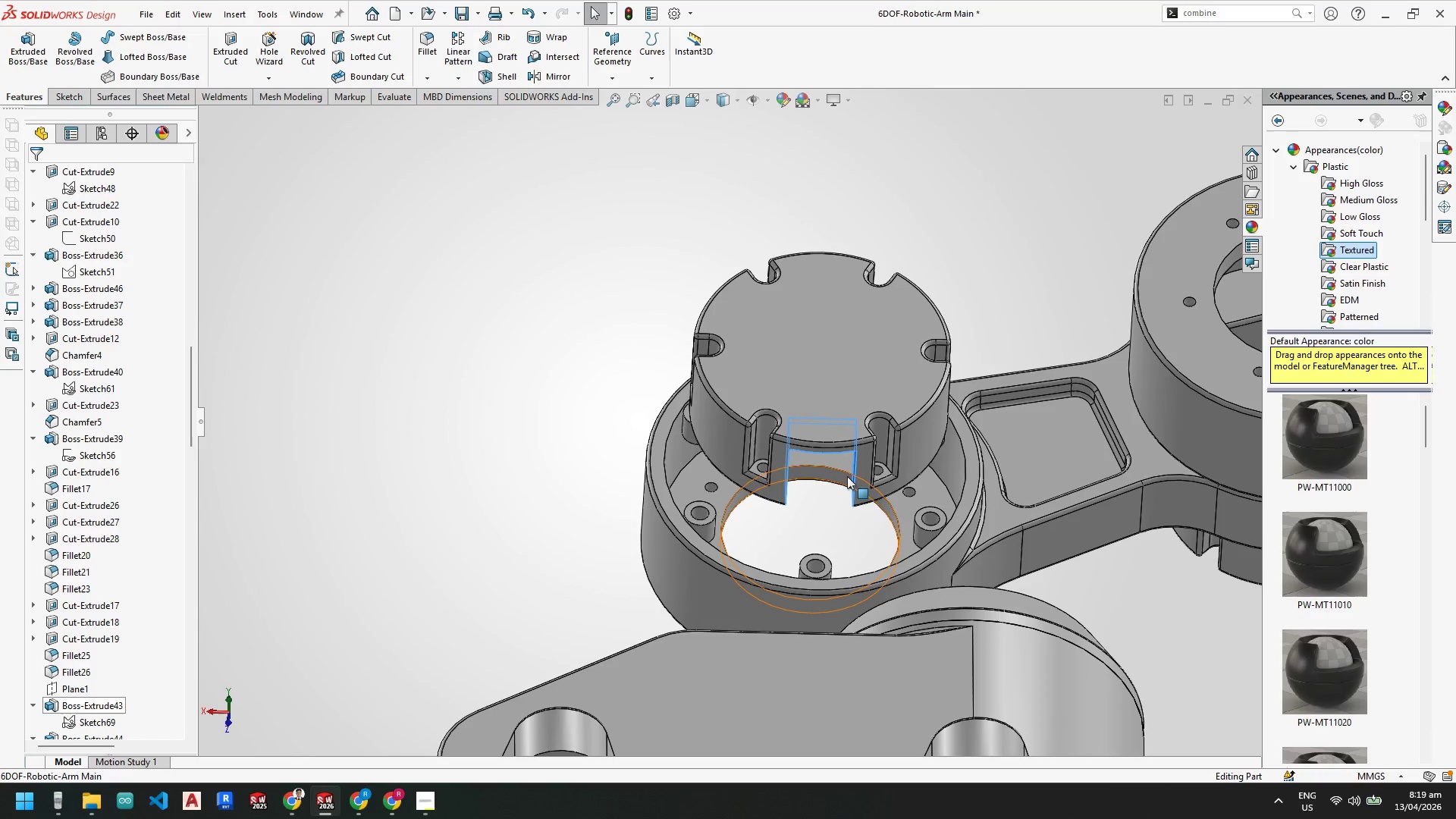 
scroll: coordinate [819, 466], scroll_direction: down, amount: 5.0
 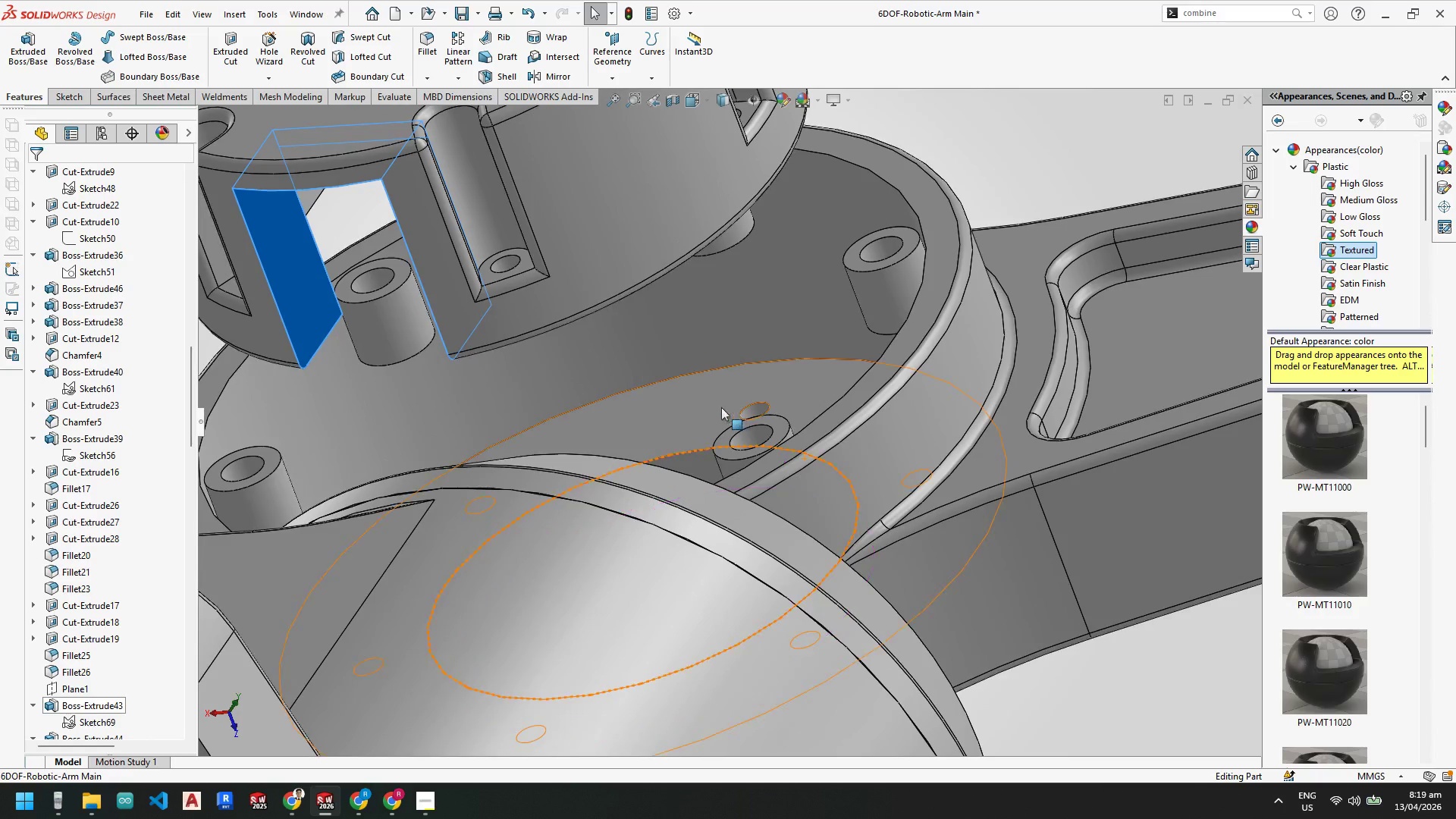 
scroll: coordinate [657, 289], scroll_direction: up, amount: 6.0
 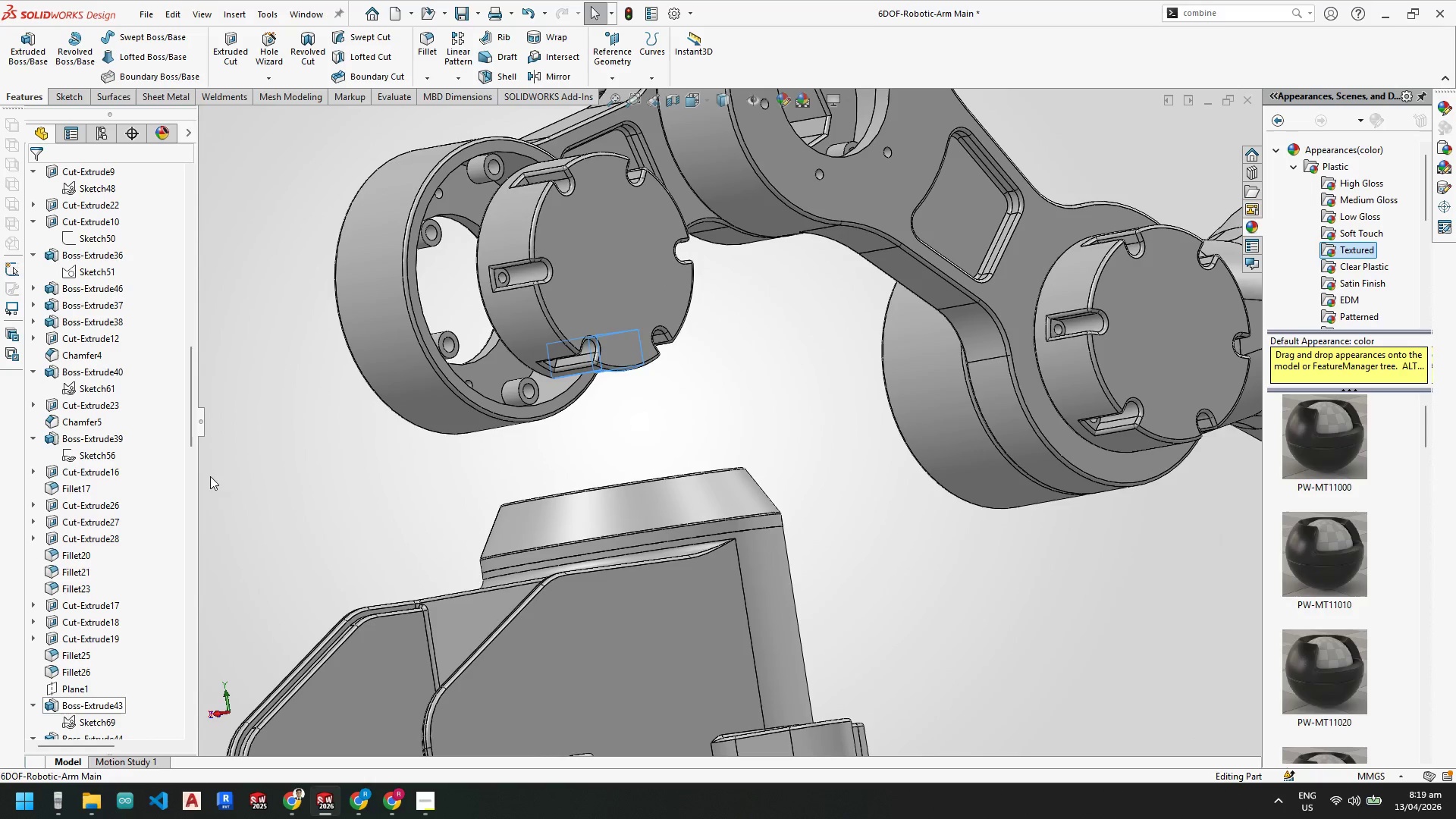 
left_click_drag(start_coordinate=[192, 431], to_coordinate=[178, 739])
 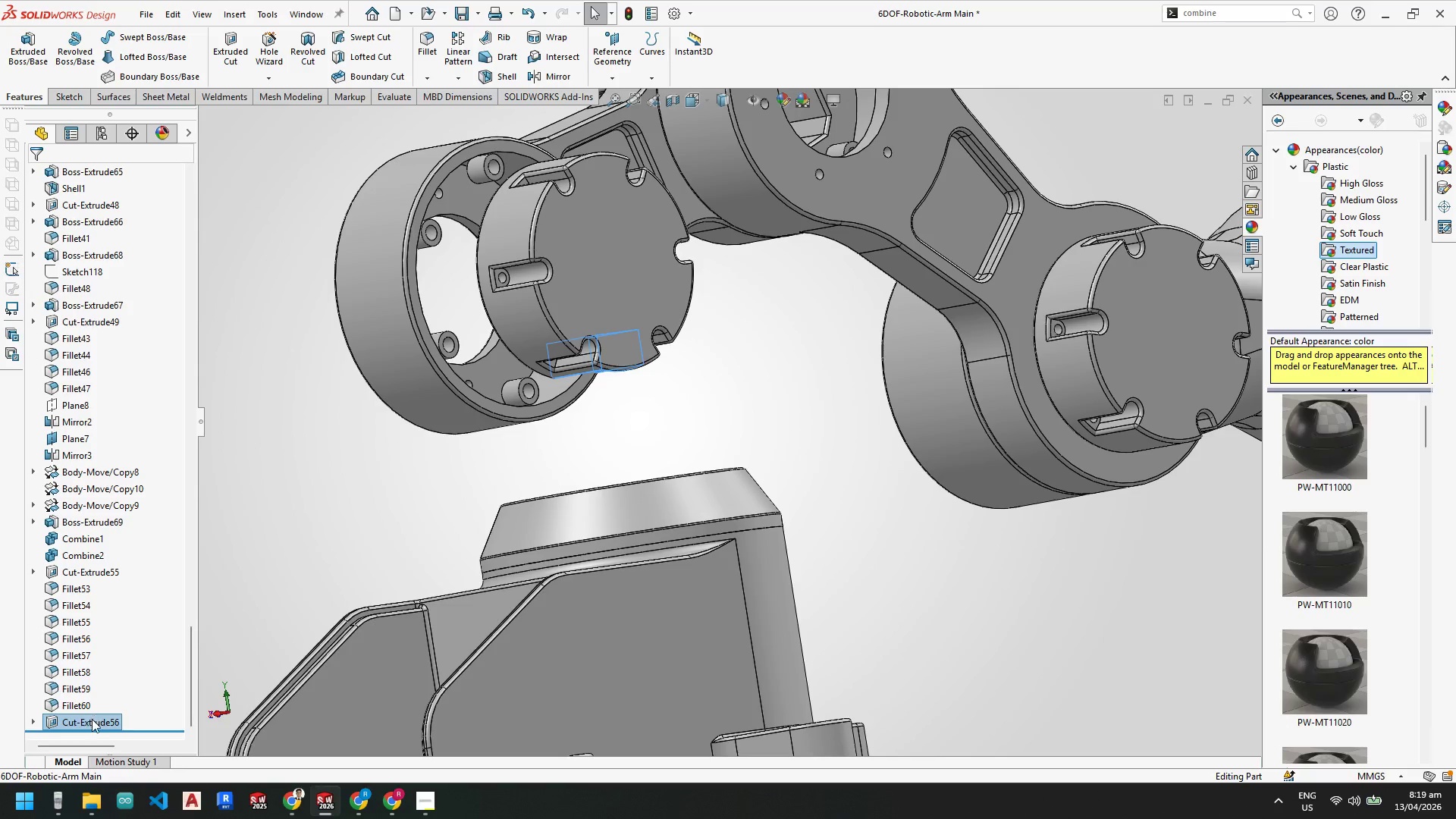 
left_click_drag(start_coordinate=[92, 720], to_coordinate=[52, 676])
 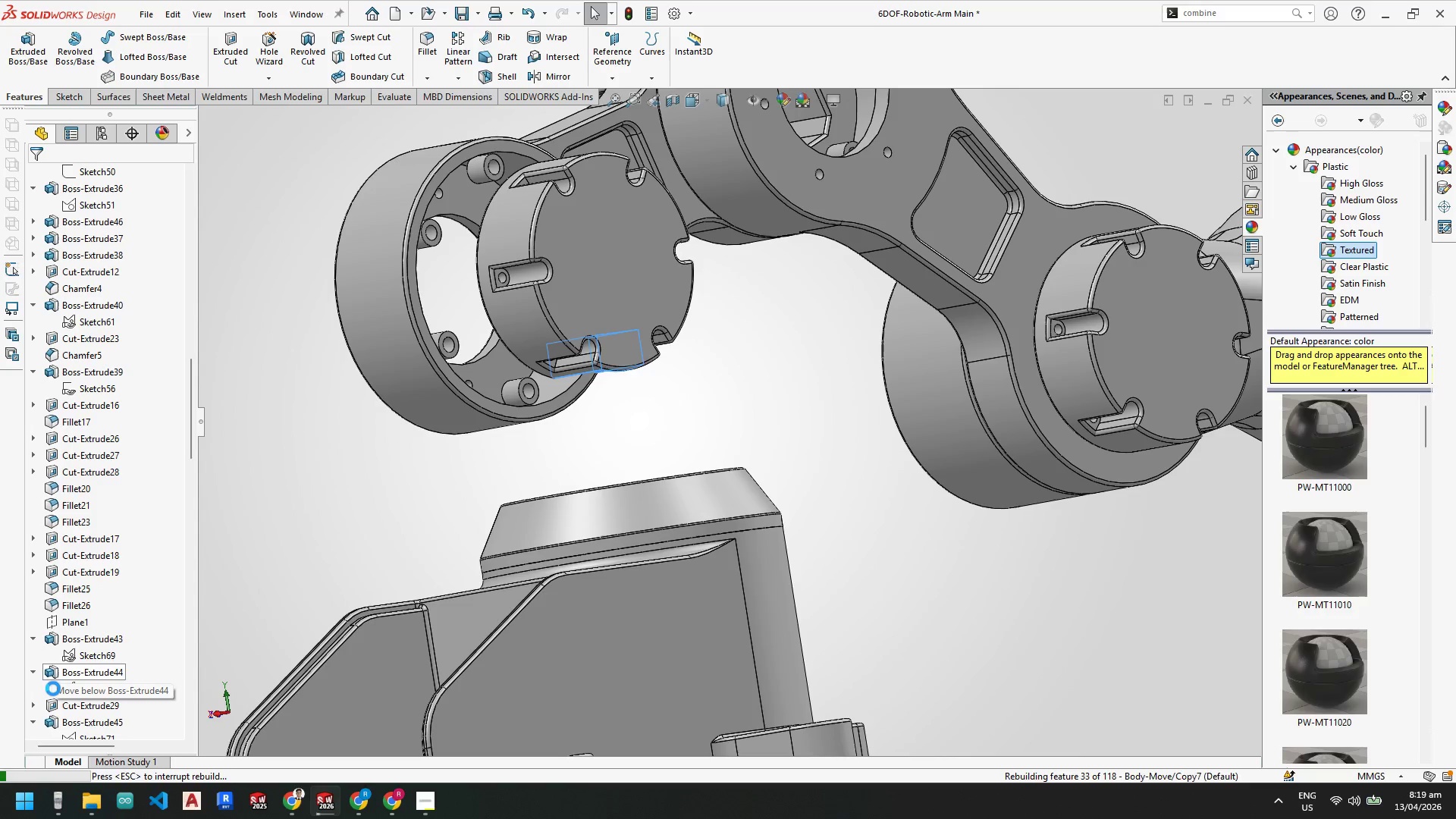 
scroll: coordinate [943, 339], scroll_direction: down, amount: 6.0
 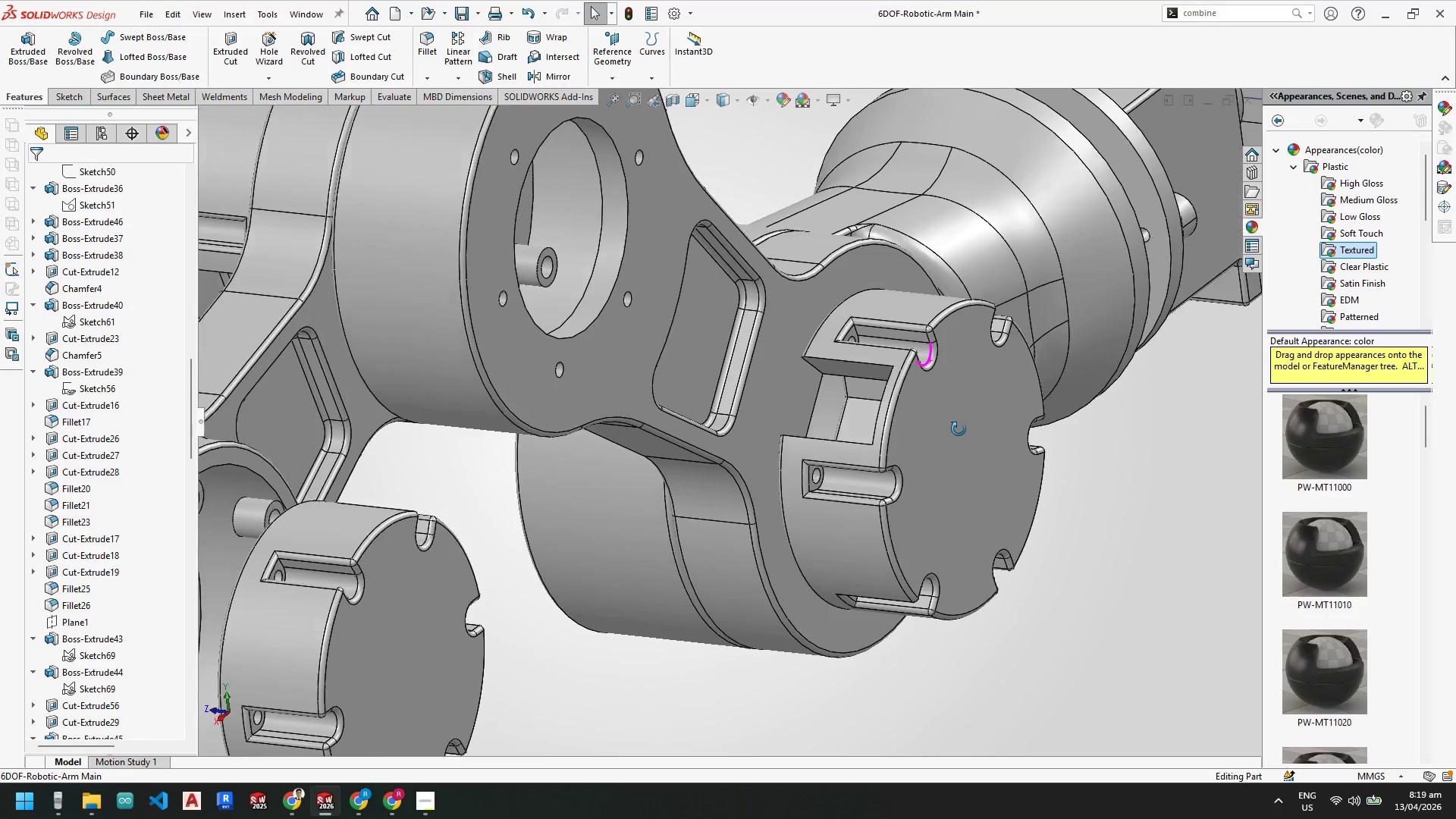 
scroll: coordinate [974, 432], scroll_direction: up, amount: 4.0
 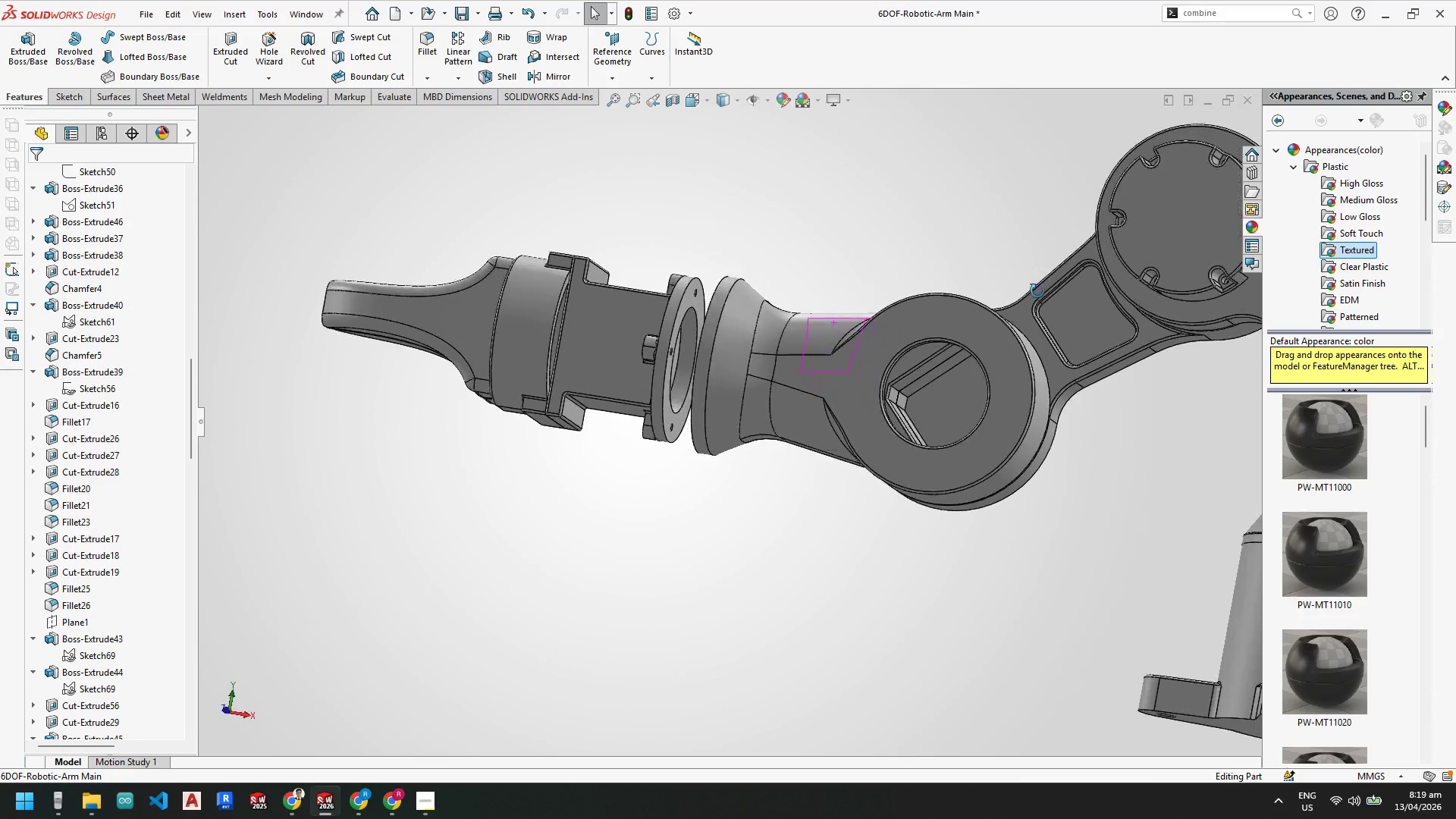 
scroll: coordinate [980, 340], scroll_direction: down, amount: 1.0
 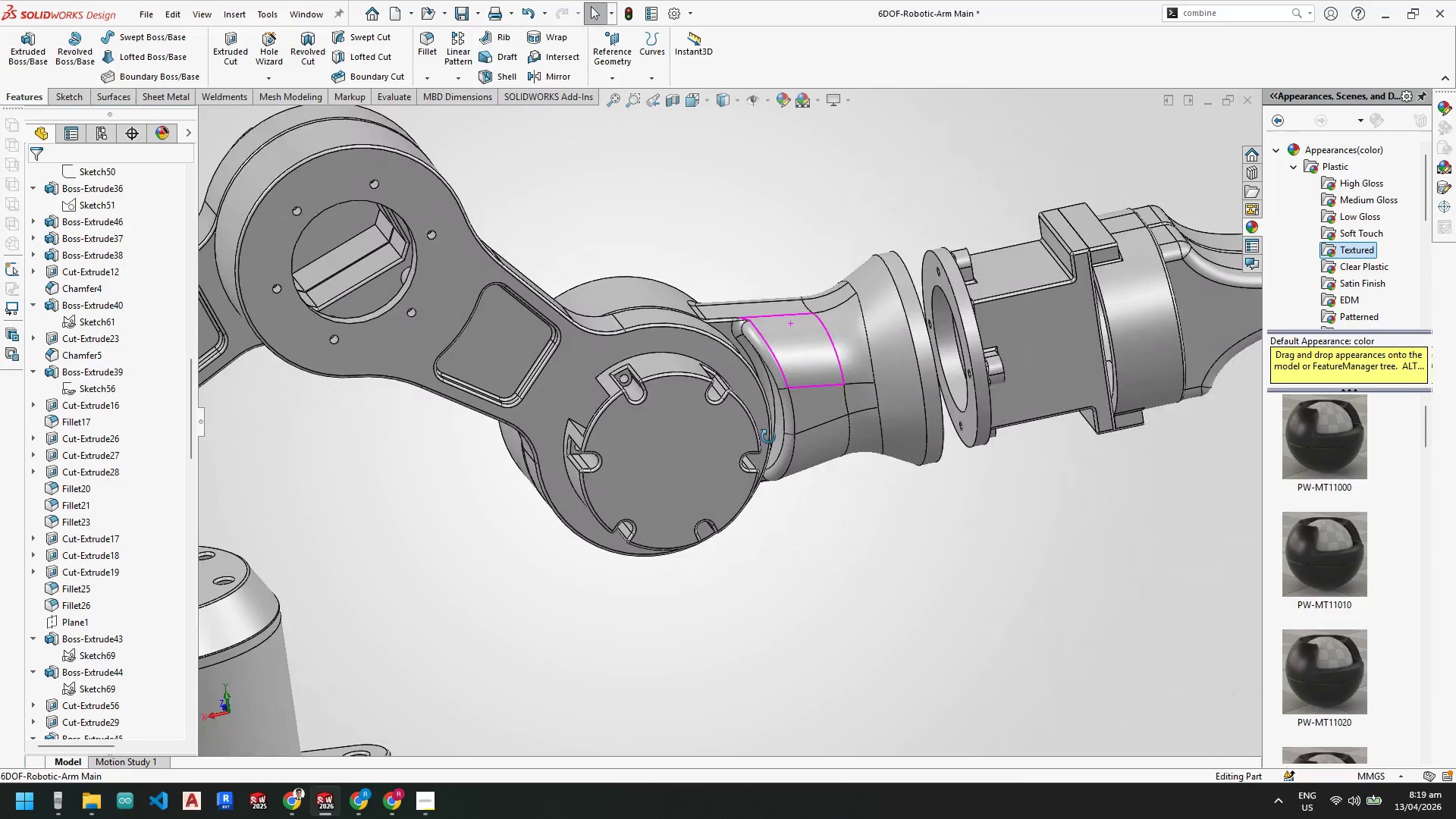 
scroll: coordinate [426, 424], scroll_direction: none, amount: 0.0
 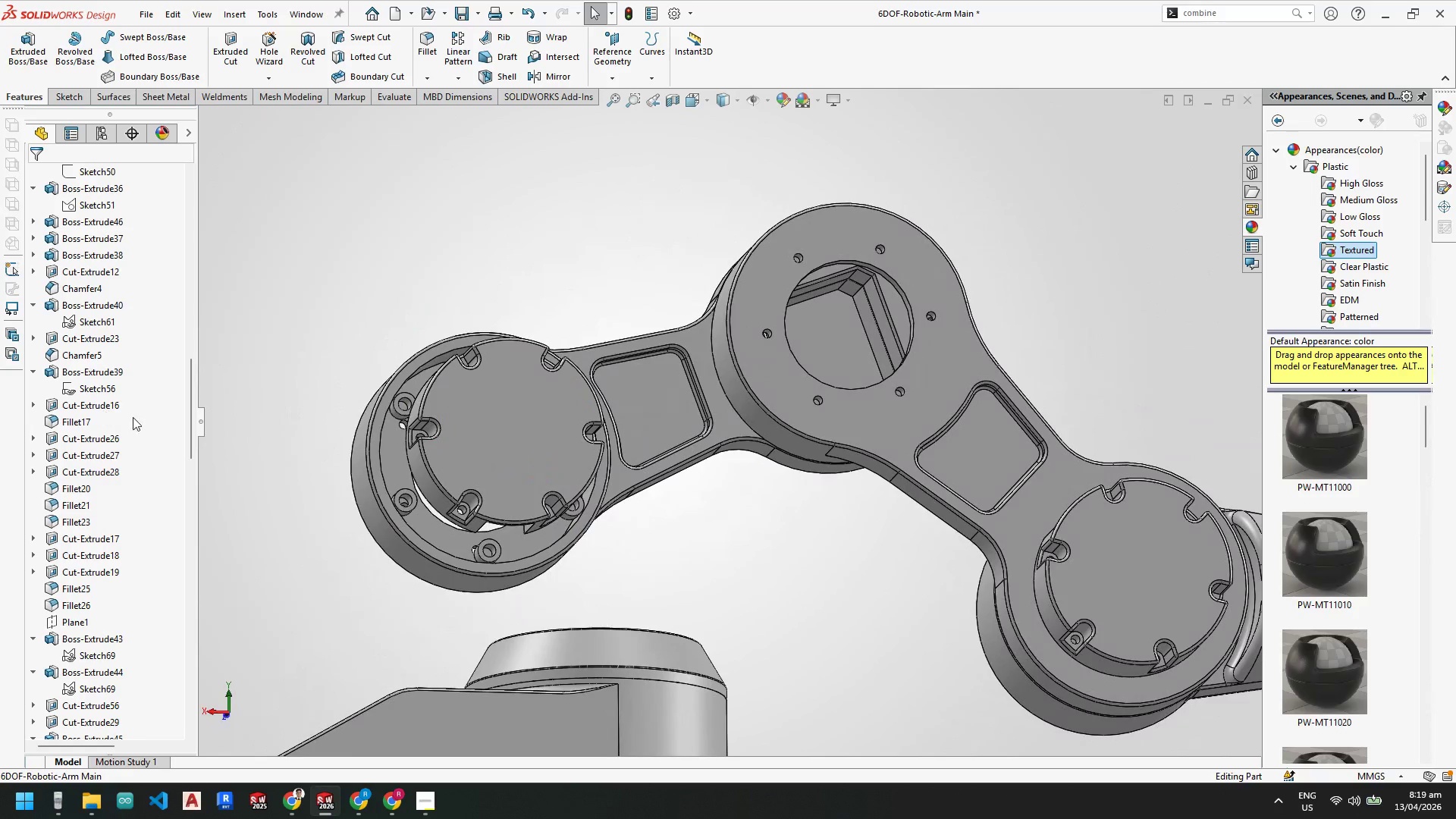 
scroll: coordinate [517, 498], scroll_direction: down, amount: 4.0
 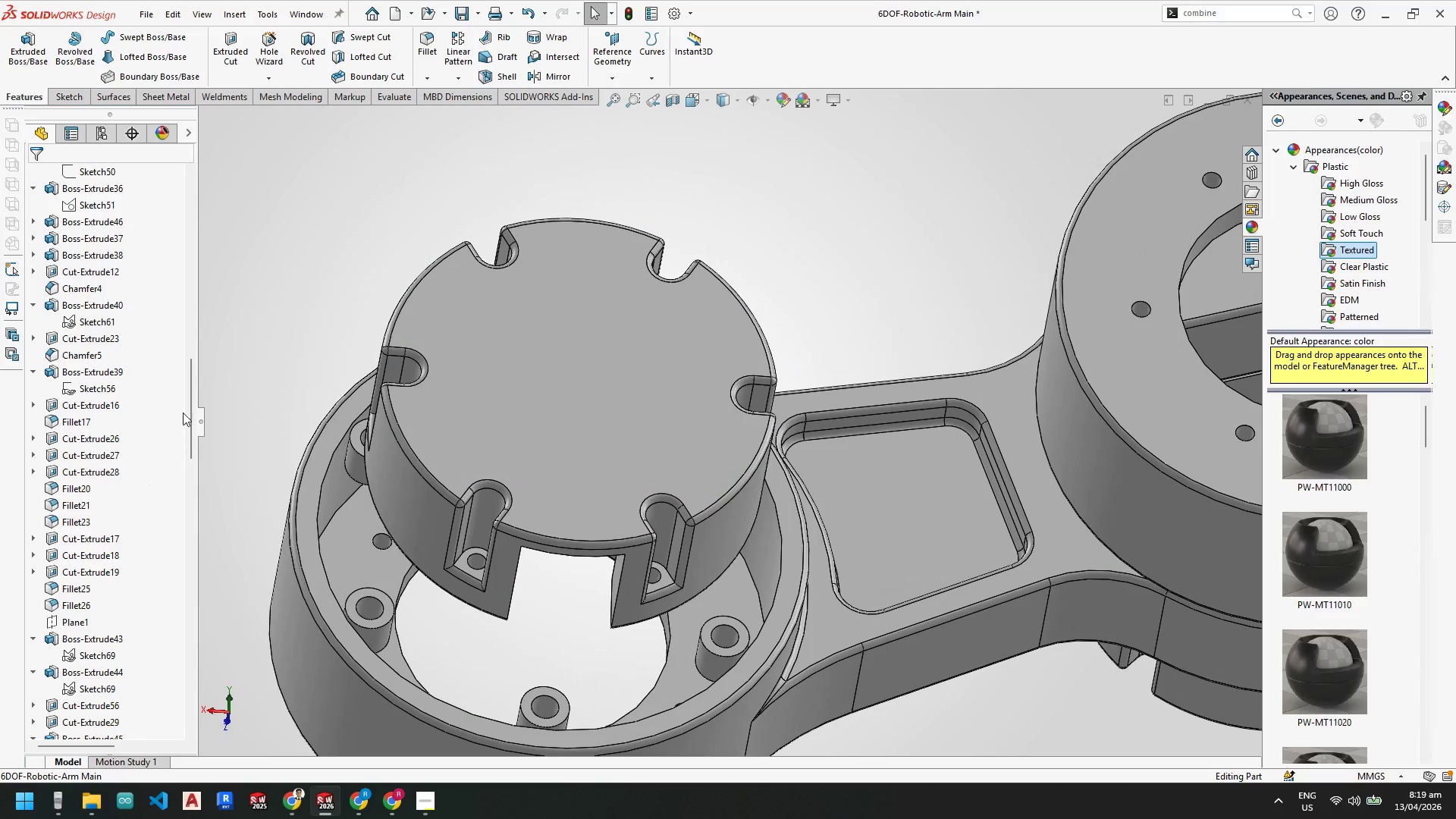 
left_click_drag(start_coordinate=[190, 412], to_coordinate=[227, 380])
 